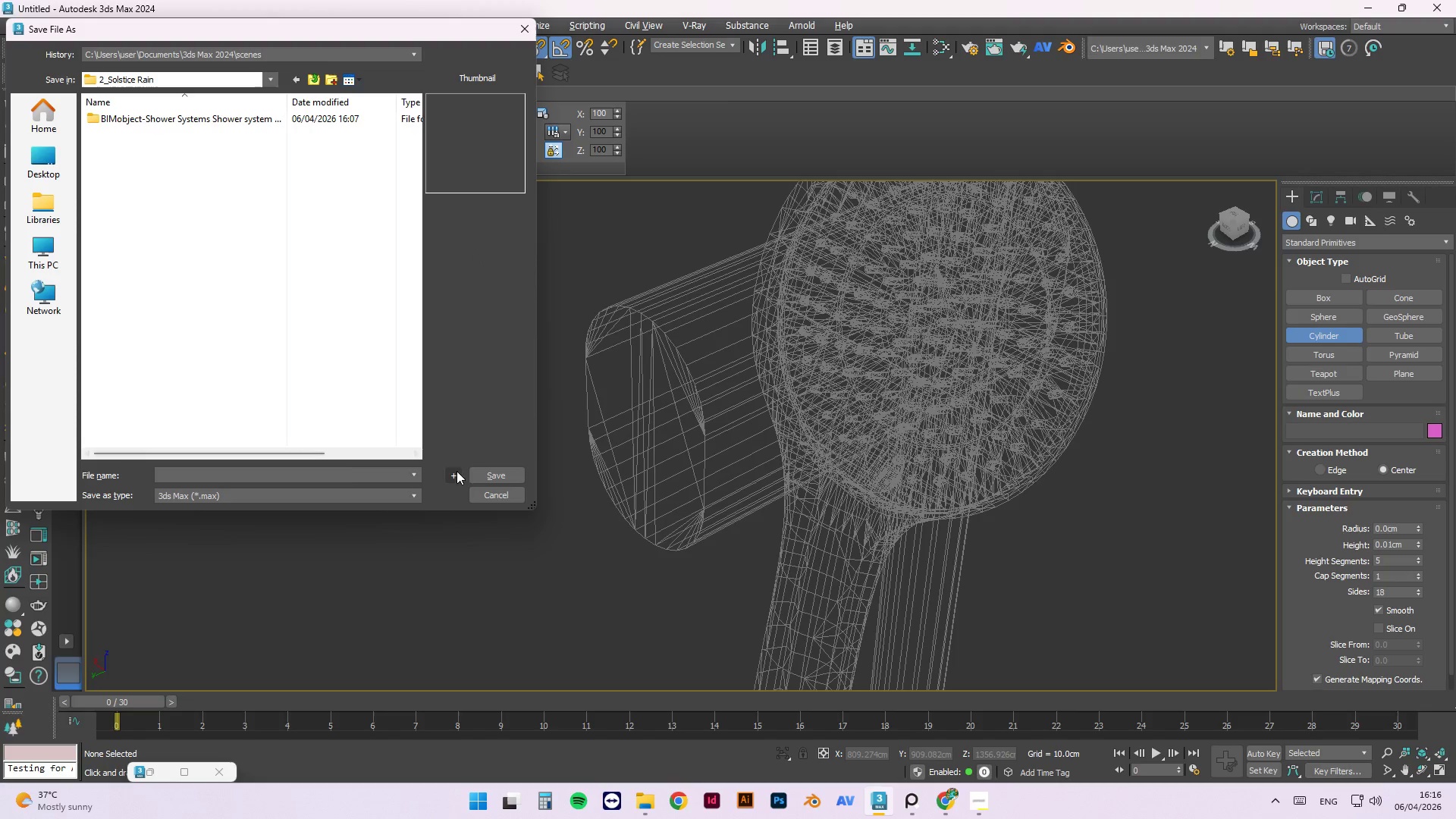 
left_click([327, 471])
 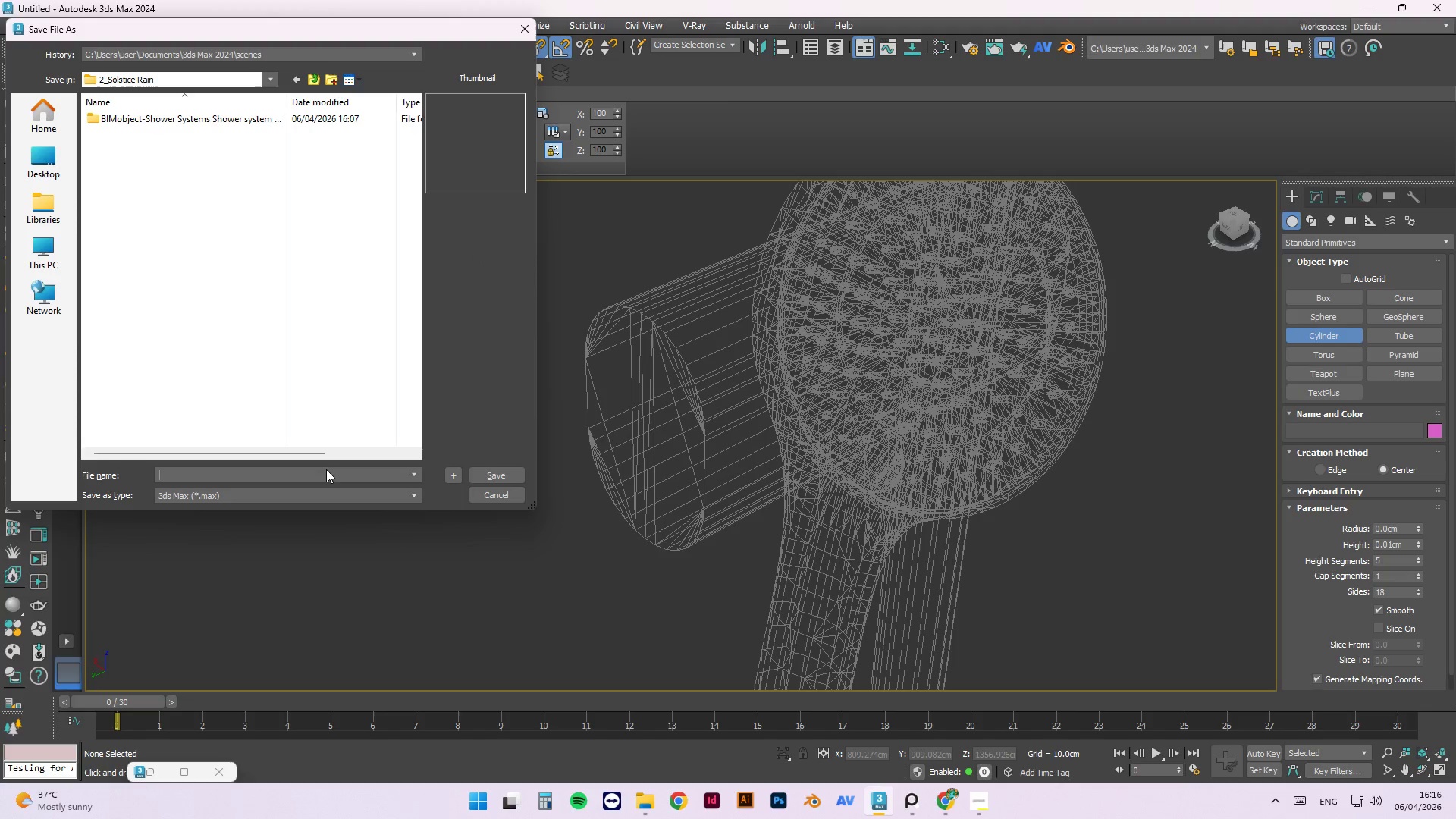 
type(Solstice rA)
key(Backspace)
key(Backspace)
type(Rain)
 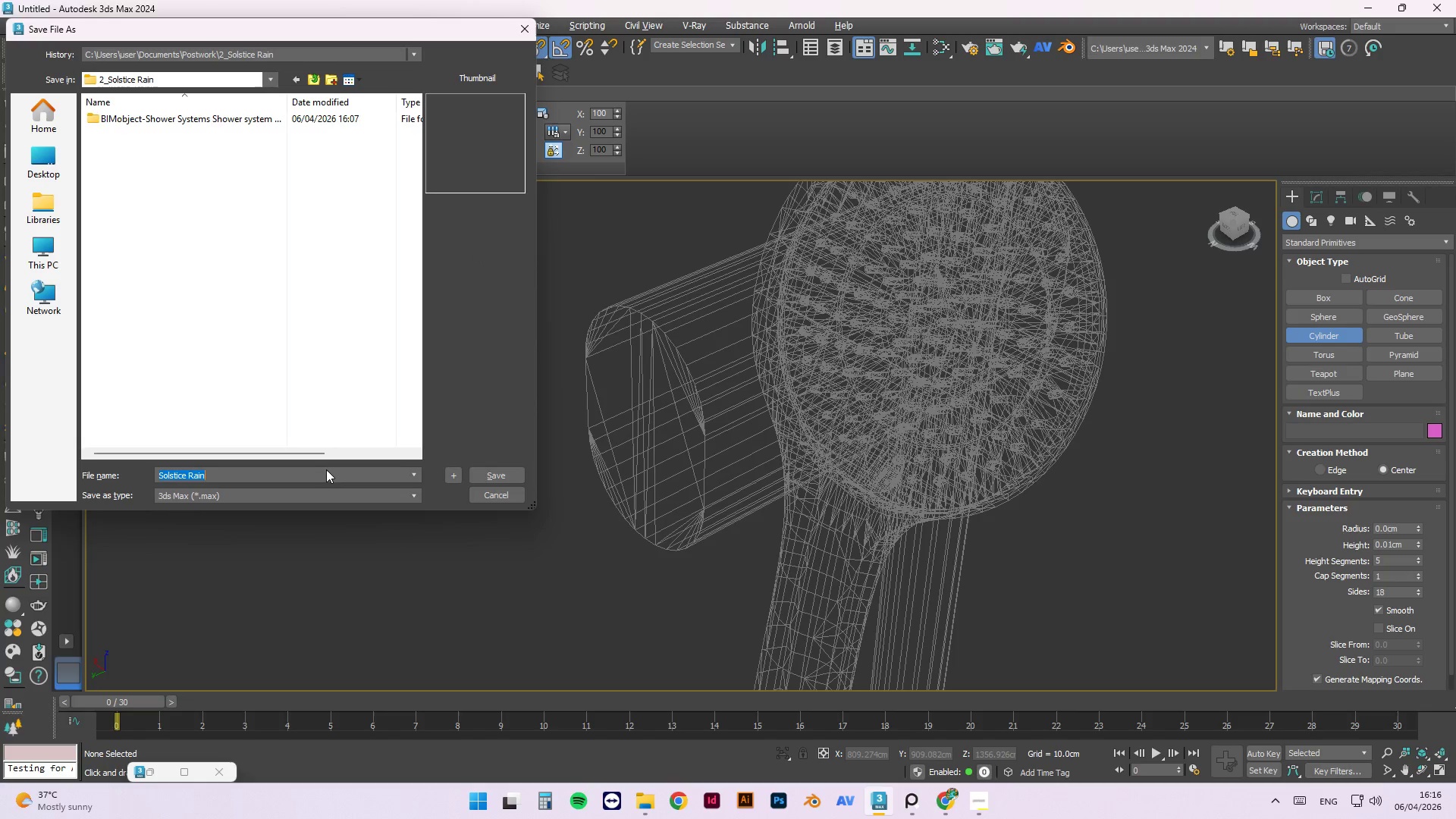 
key(Enter)
 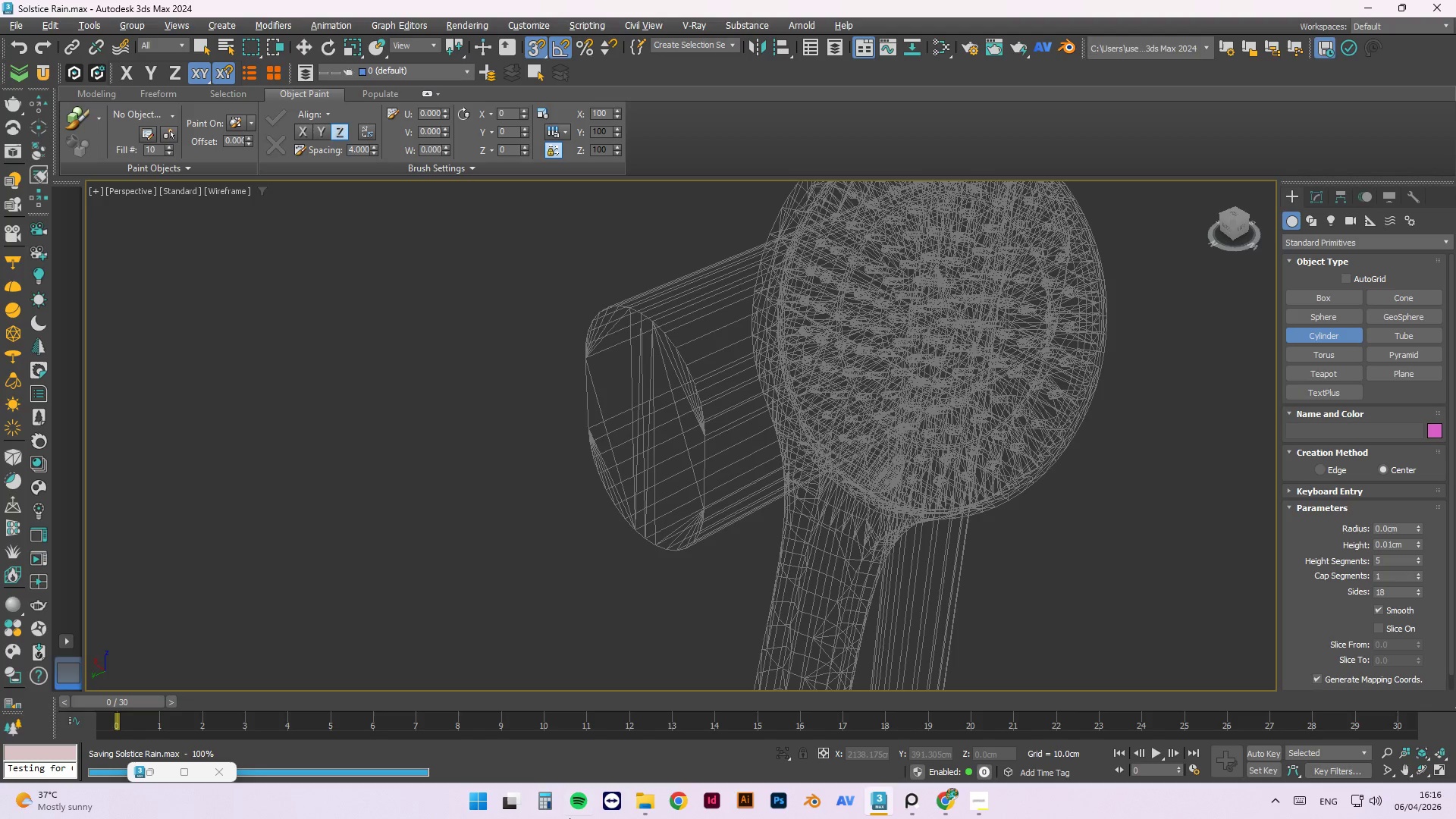 
left_click([594, 814])
 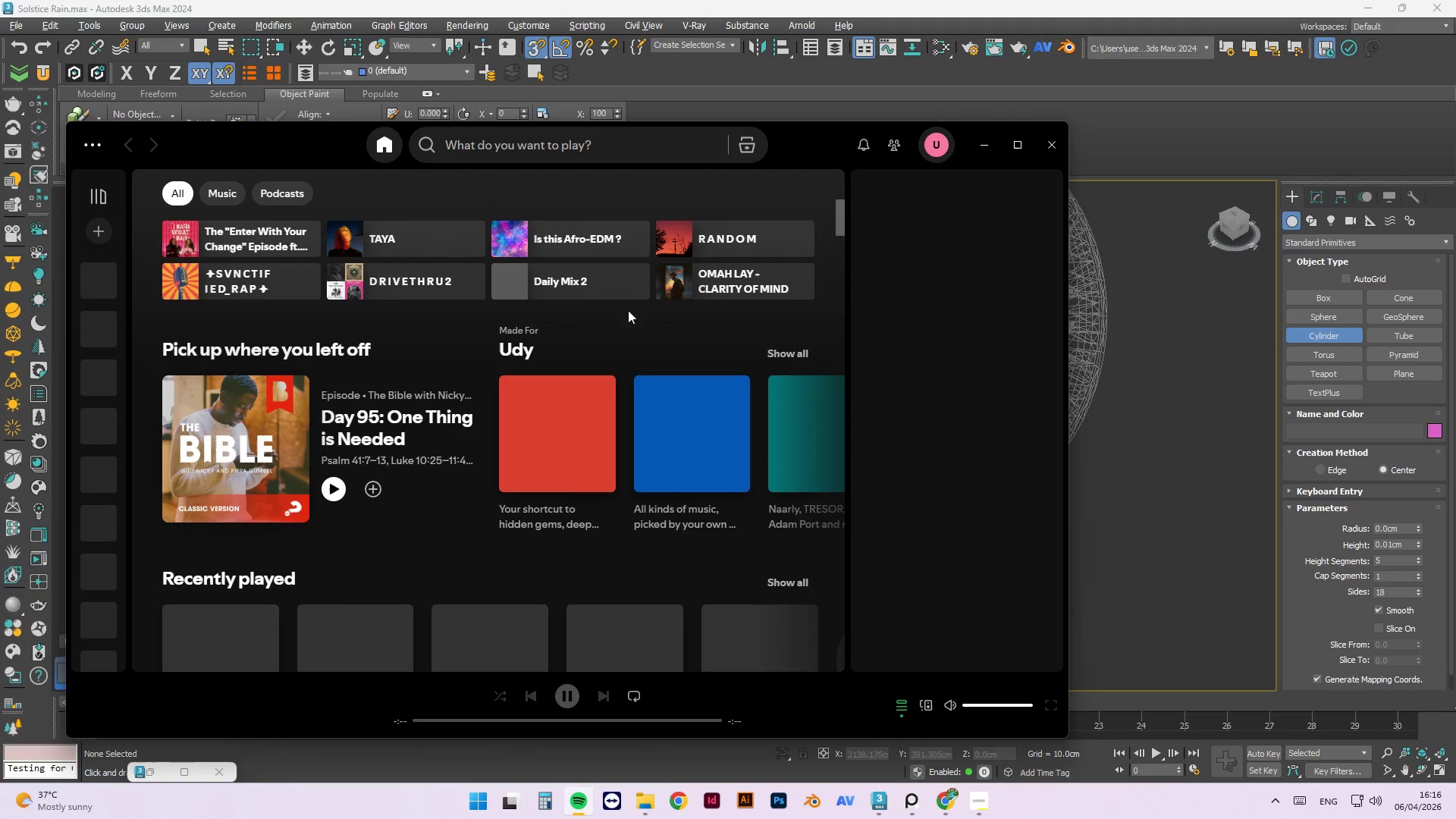 
left_click([528, 153])
 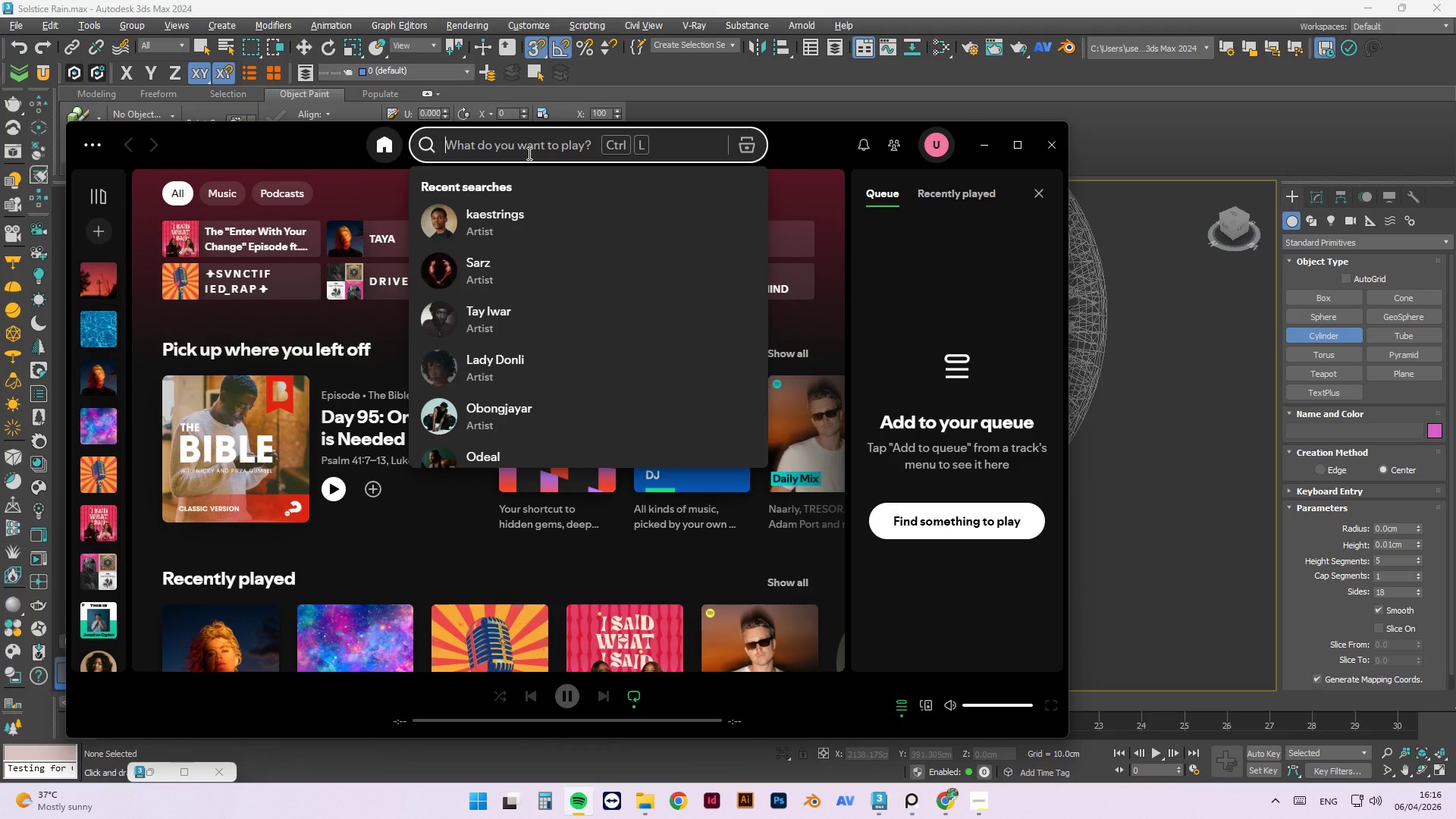 
left_click([612, 631])
 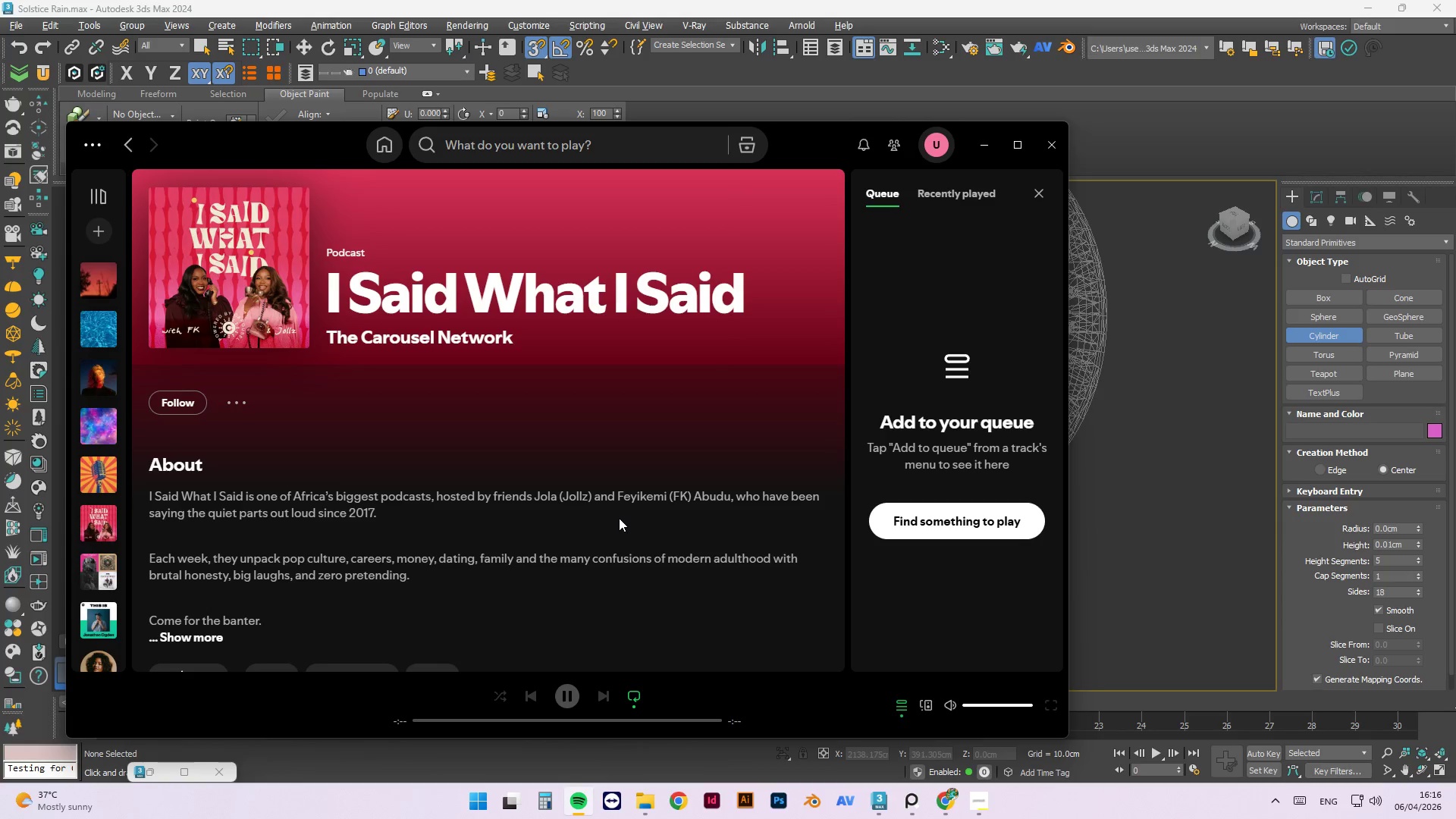 
scroll: coordinate [460, 612], scroll_direction: down, amount: 10.0
 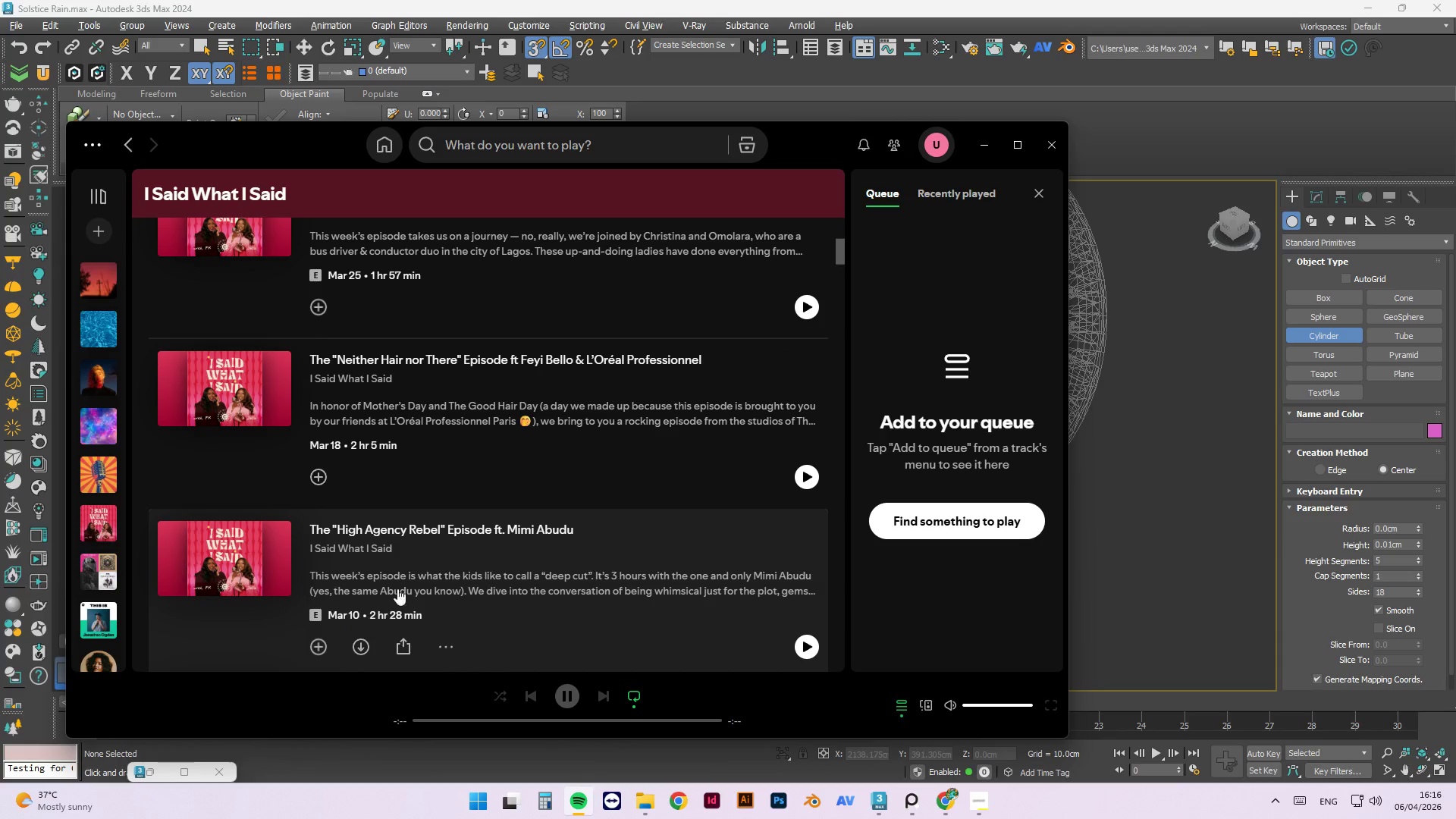 
left_click_drag(start_coordinate=[807, 645], to_coordinate=[811, 645])
 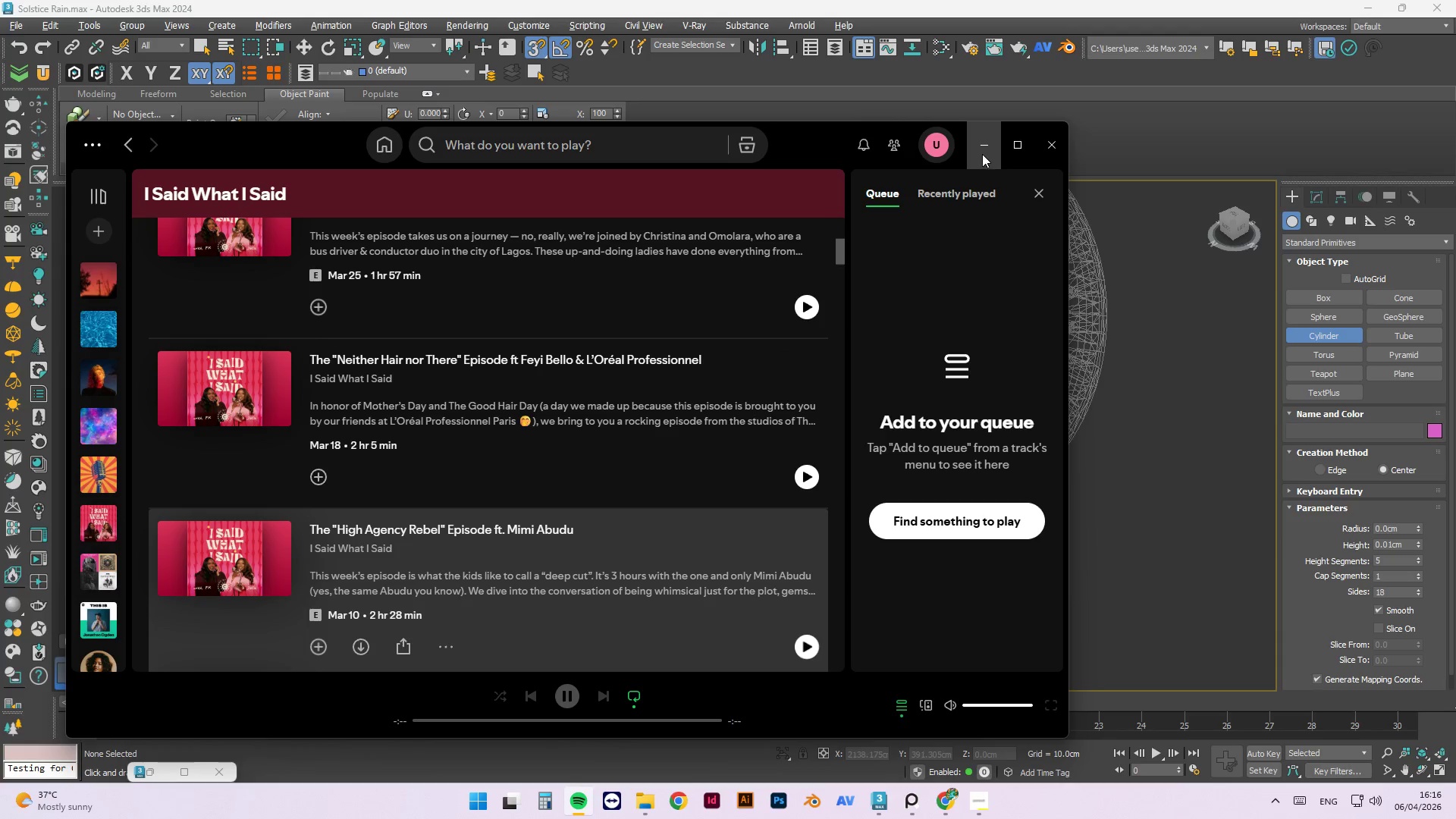 
left_click([981, 150])
 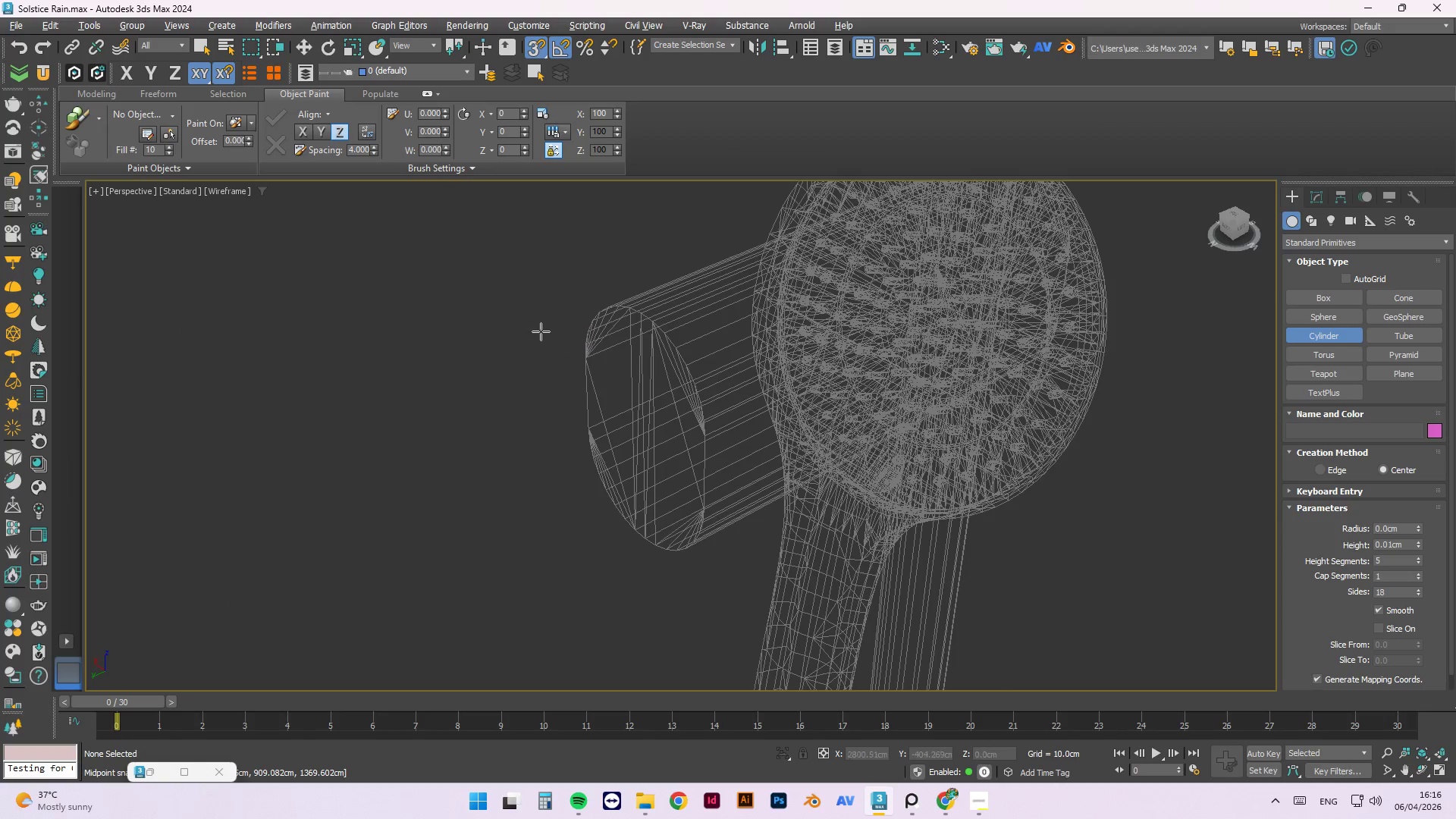 
hold_key(key=AltLeft, duration=1.5)
 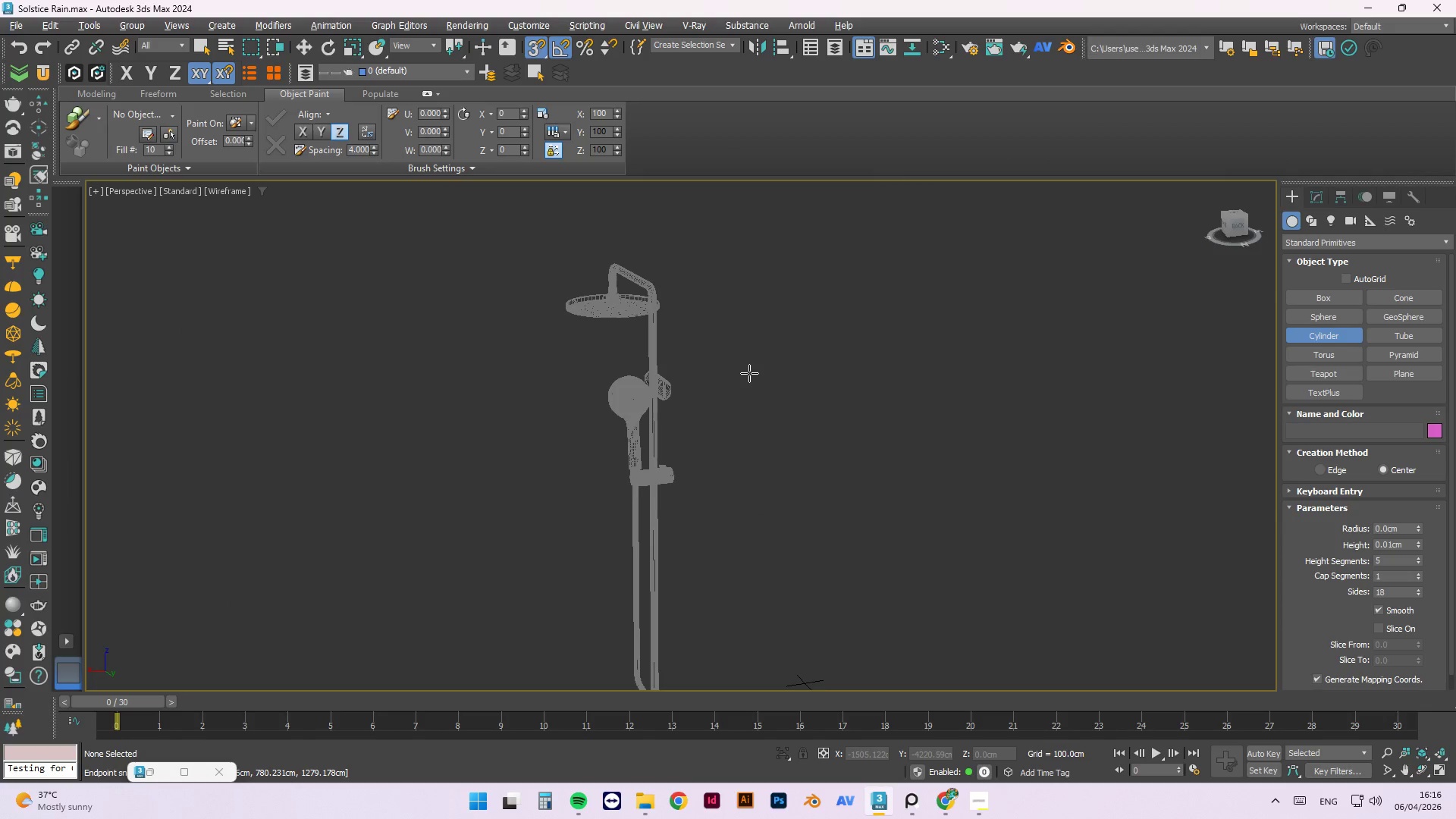 
scroll: coordinate [502, 381], scroll_direction: down, amount: 2.0
 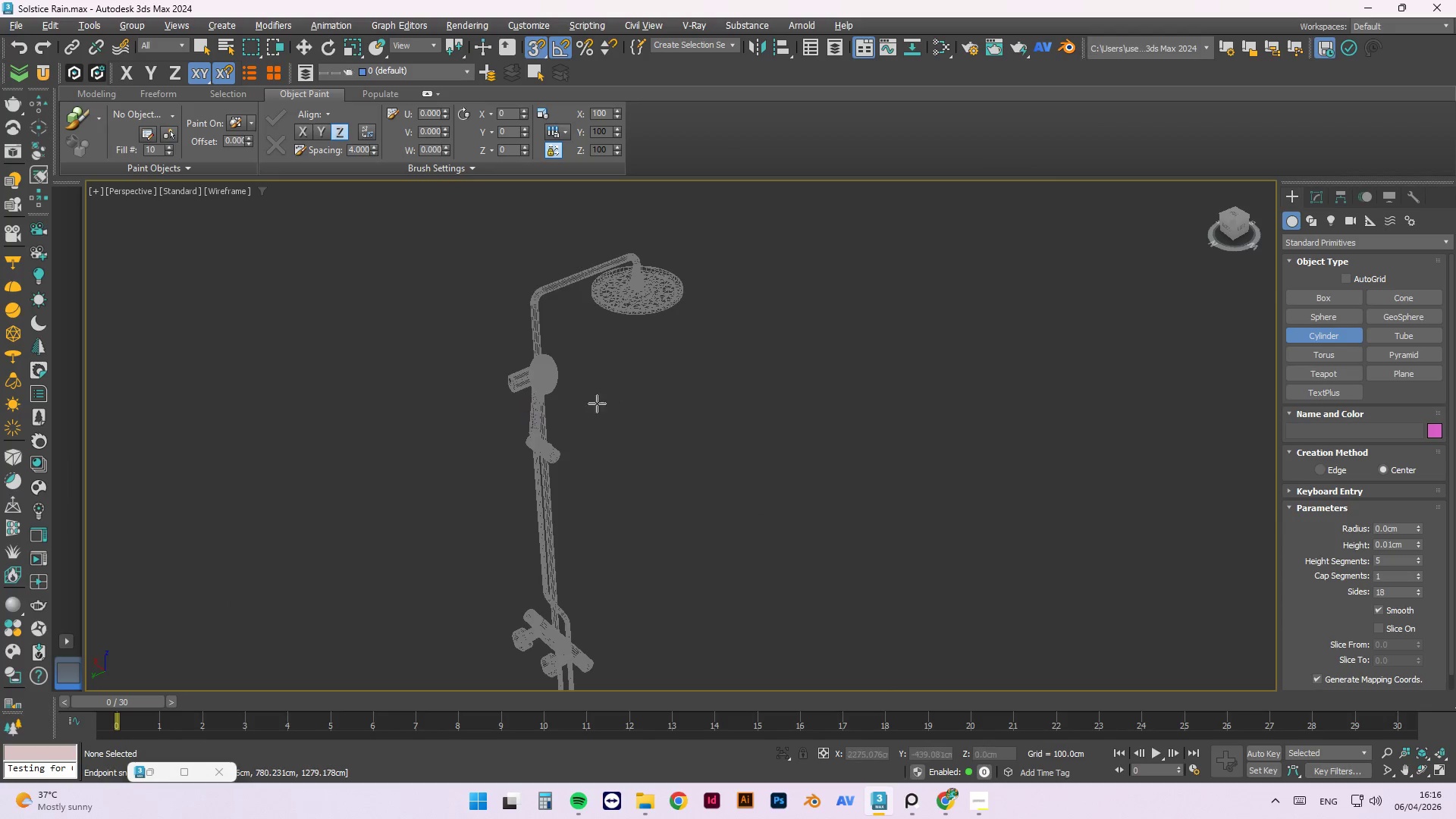 
hold_key(key=AltLeft, duration=1.03)
 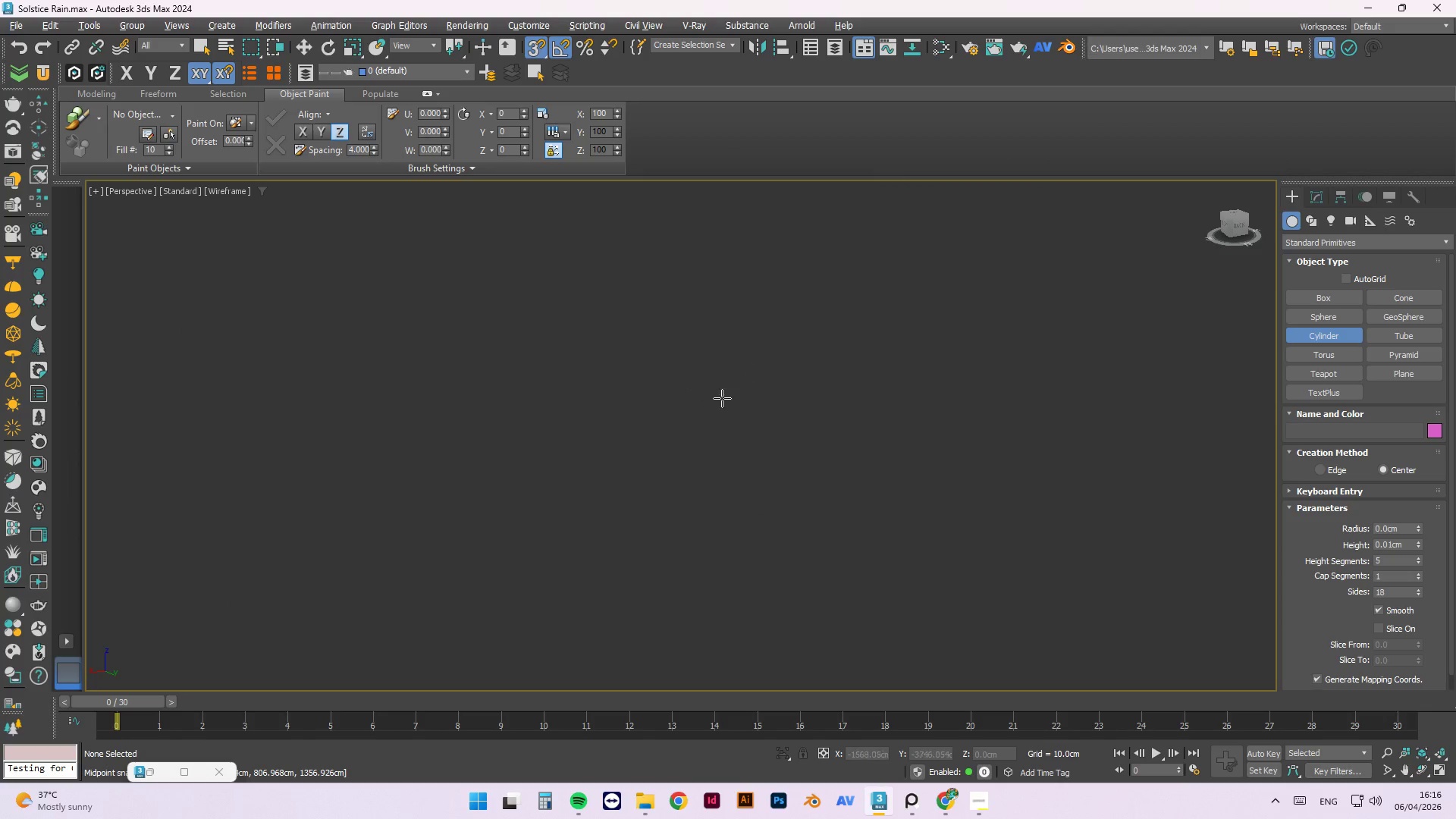 
scroll: coordinate [675, 381], scroll_direction: up, amount: 2.0
 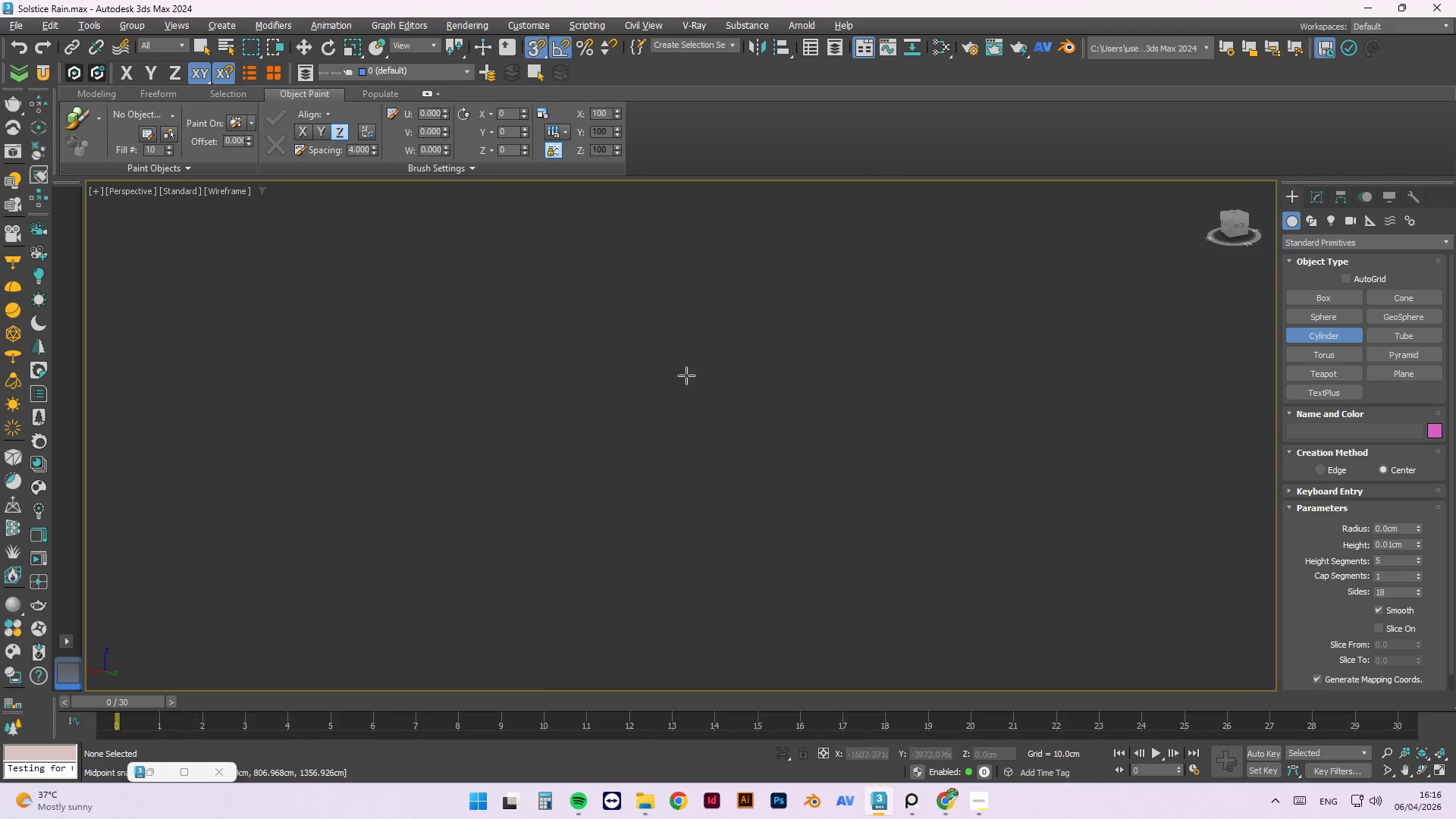 
scroll: coordinate [682, 378], scroll_direction: down, amount: 1.0
 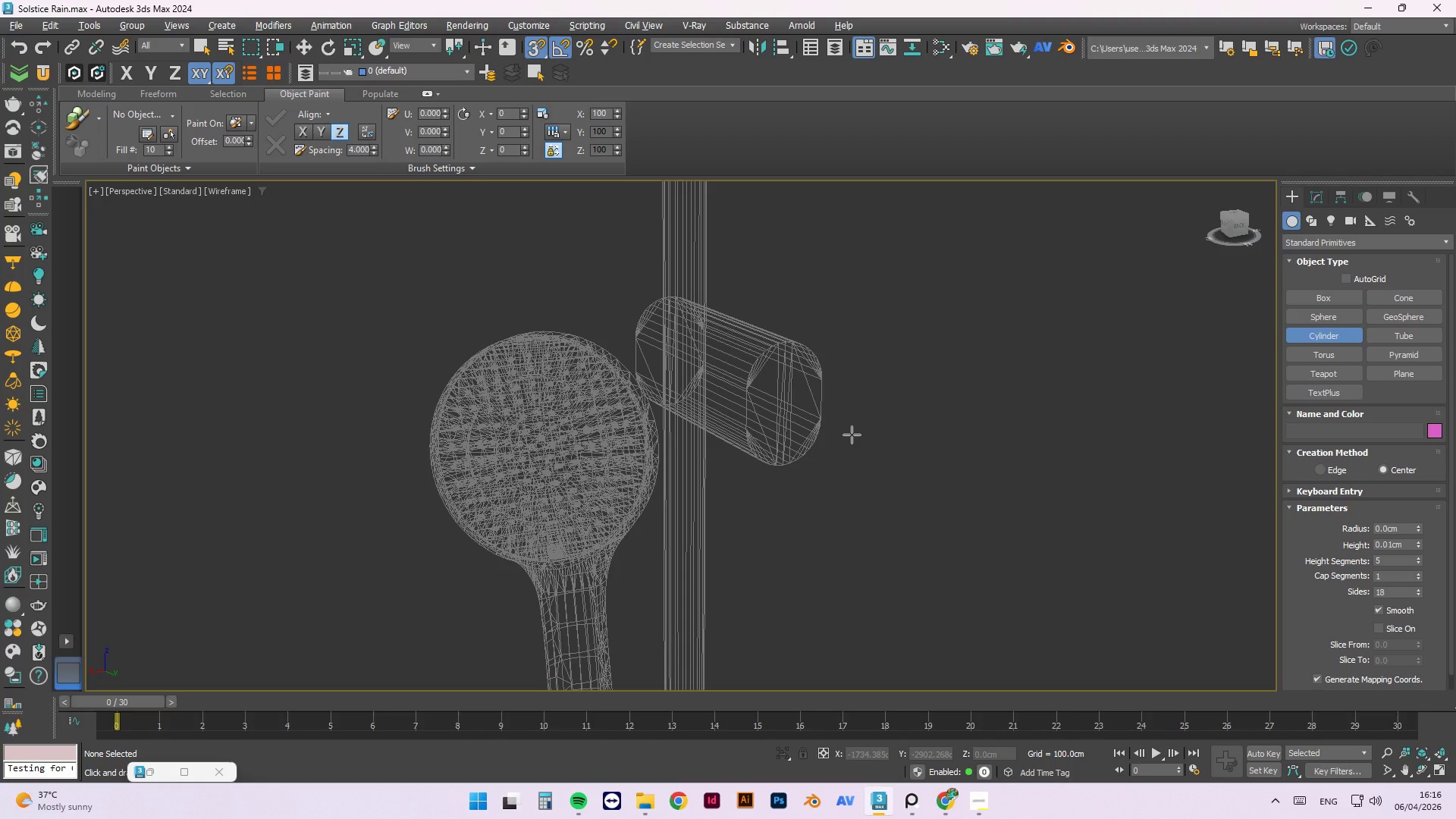 
key(Escape)
 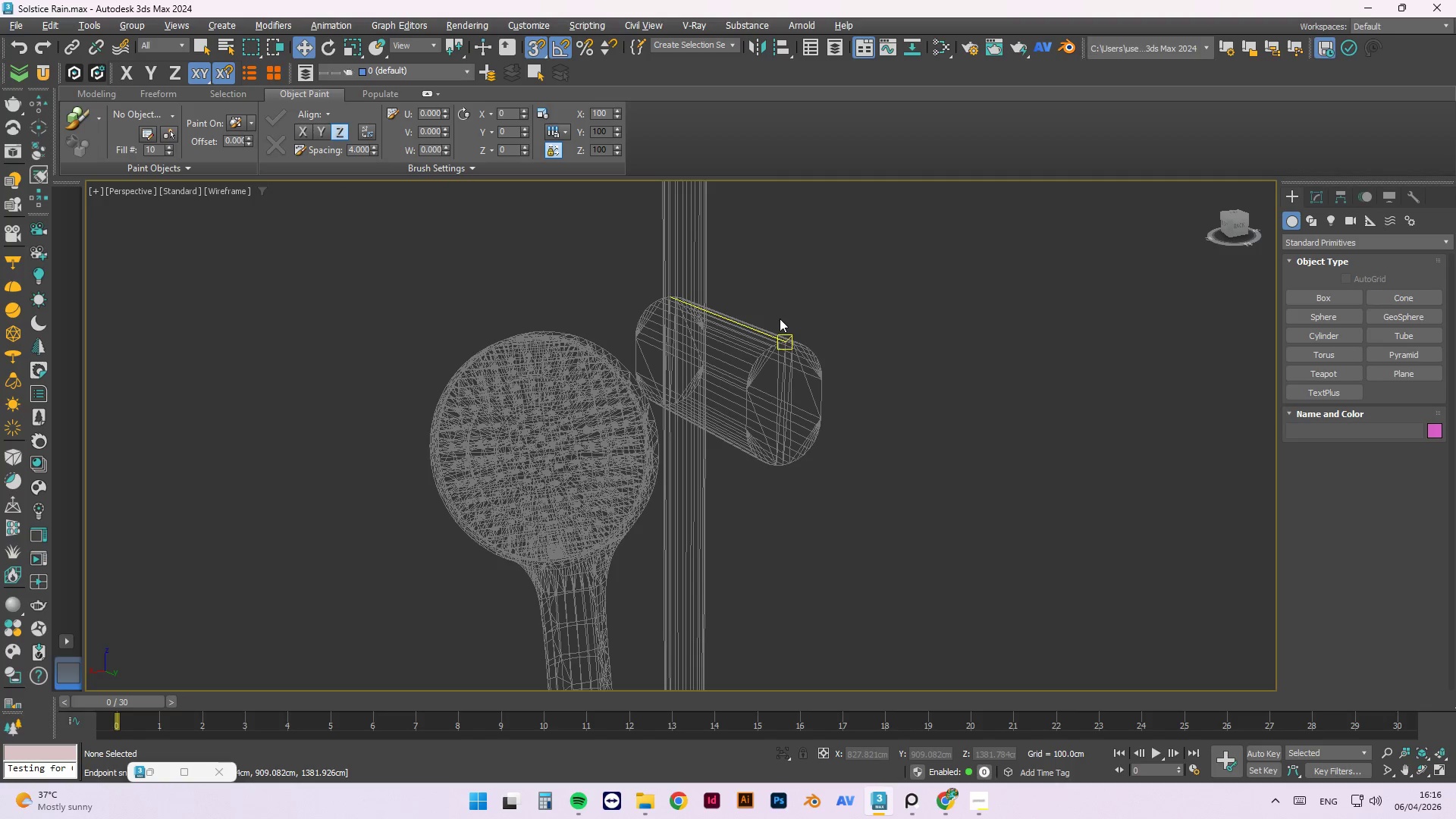 
left_click([783, 317])
 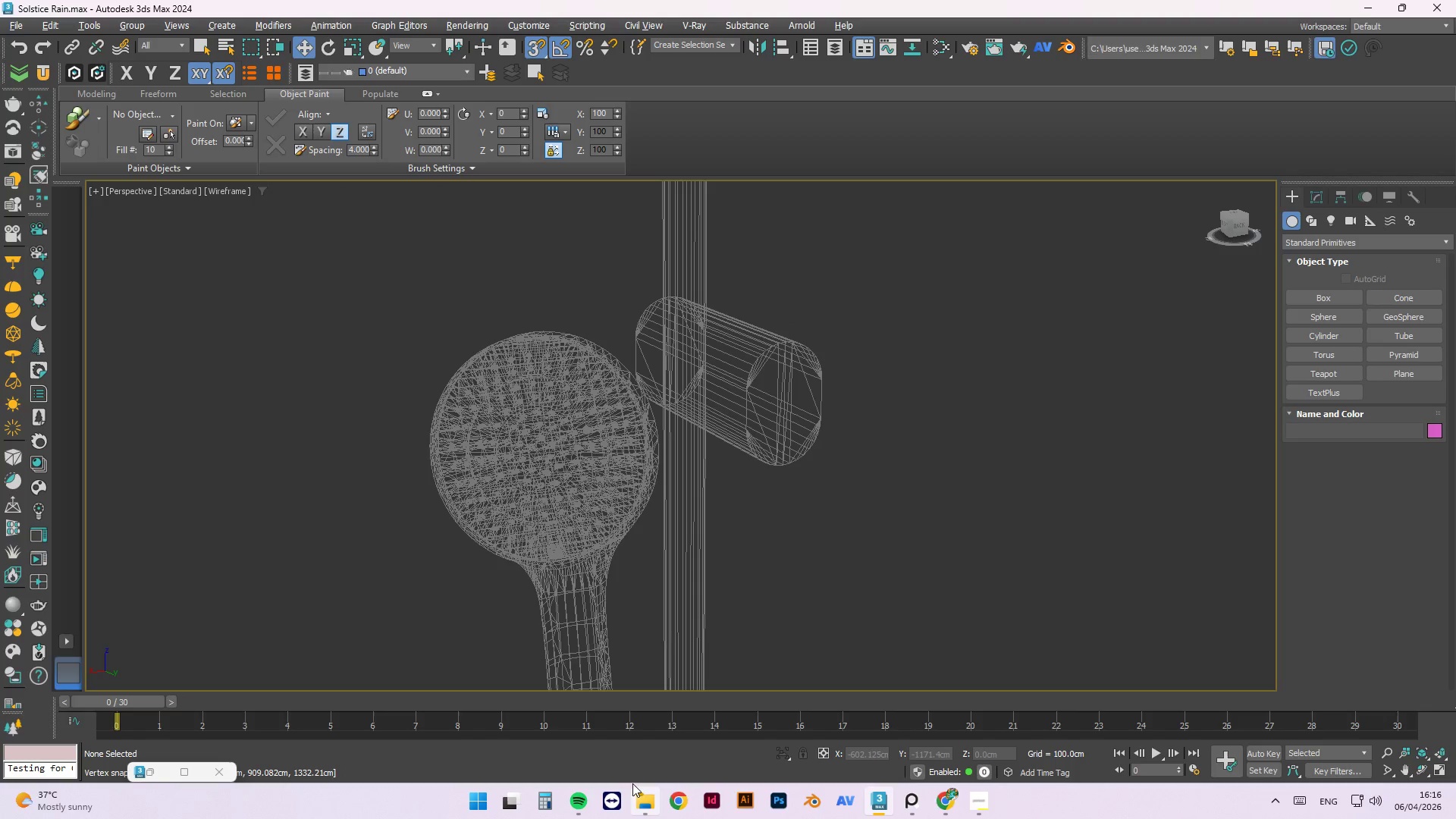 
left_click([585, 799])
 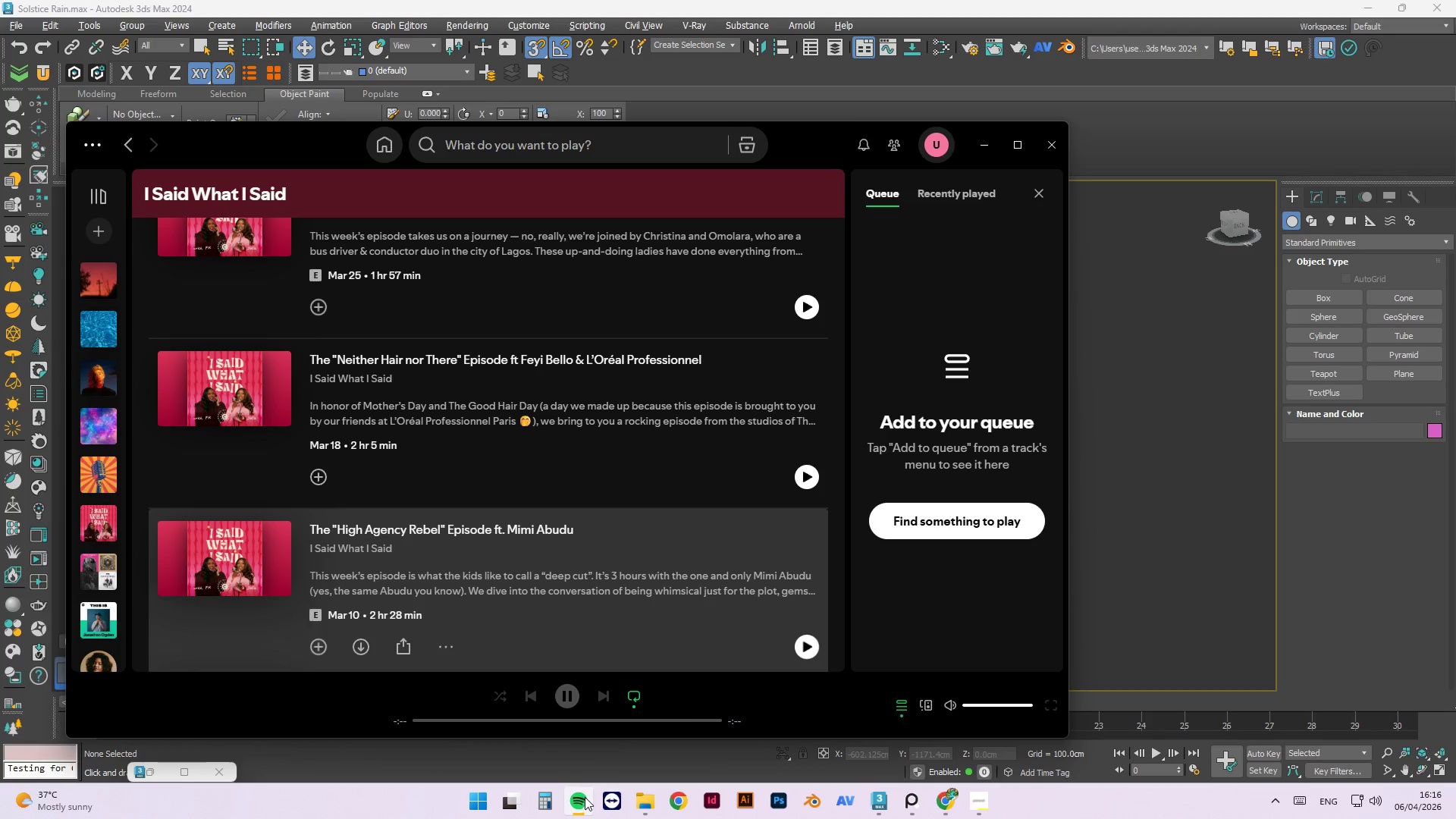 
left_click([811, 647])
 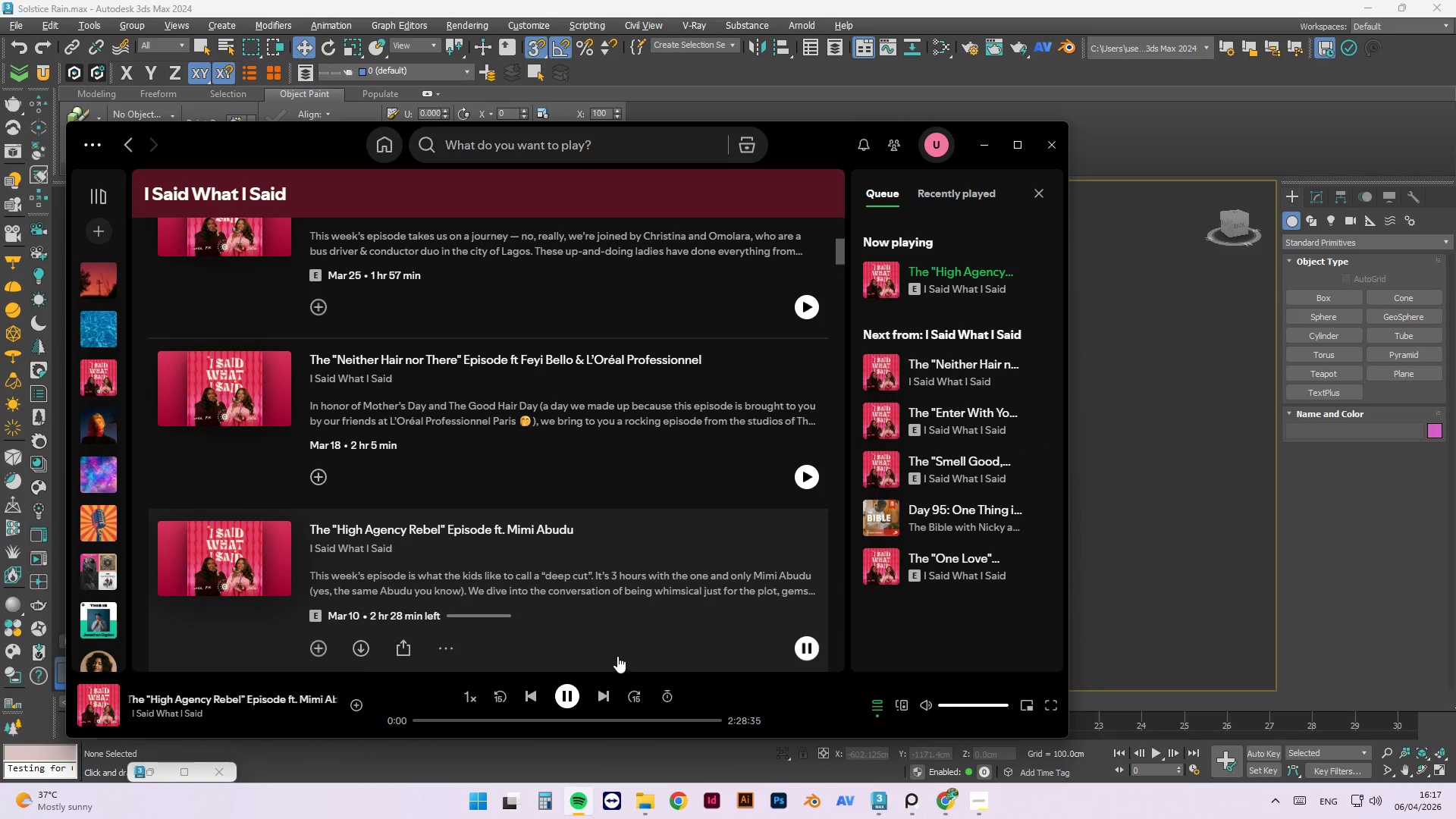 
left_click([990, 131])
 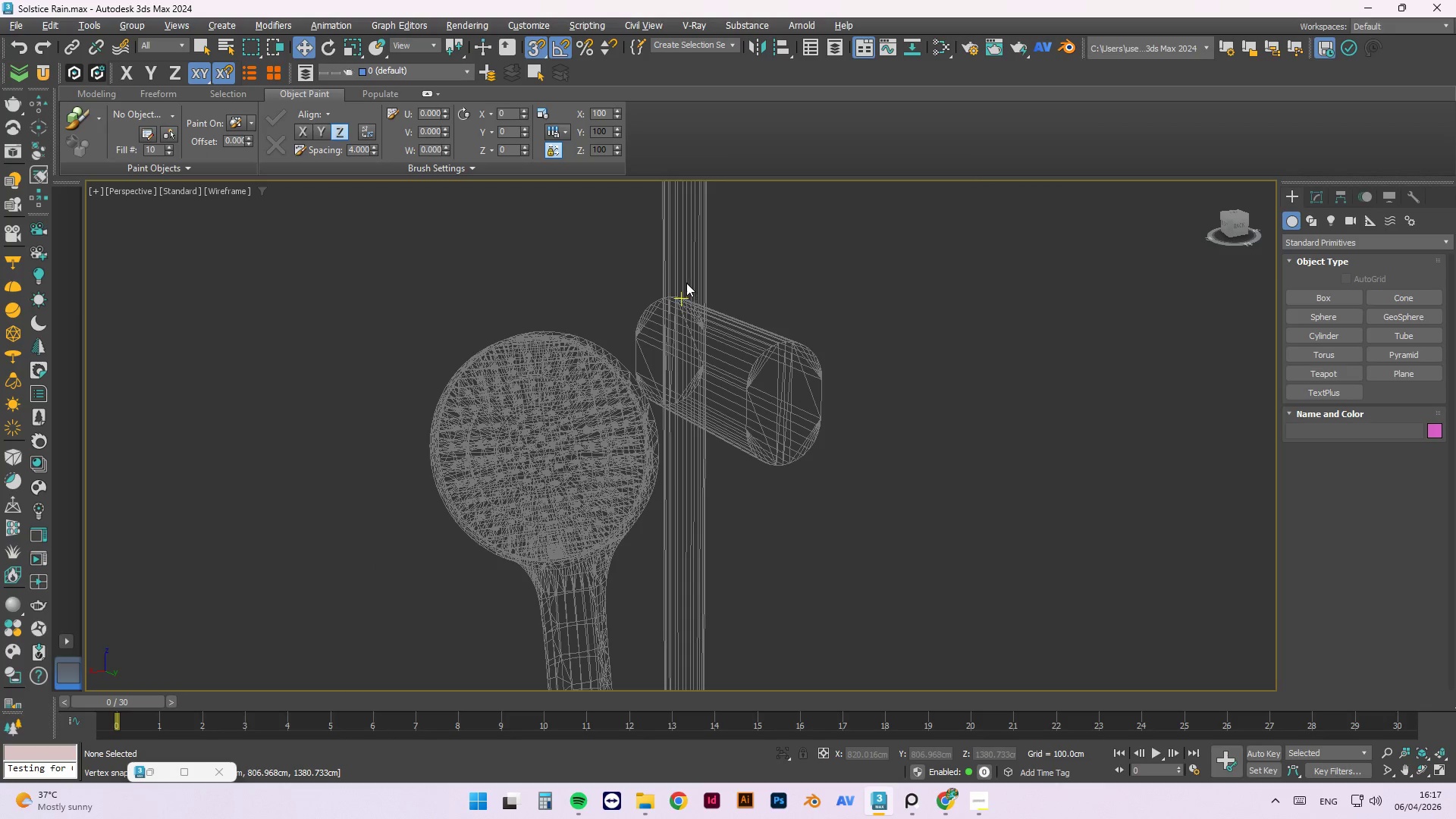 
key(Escape)
 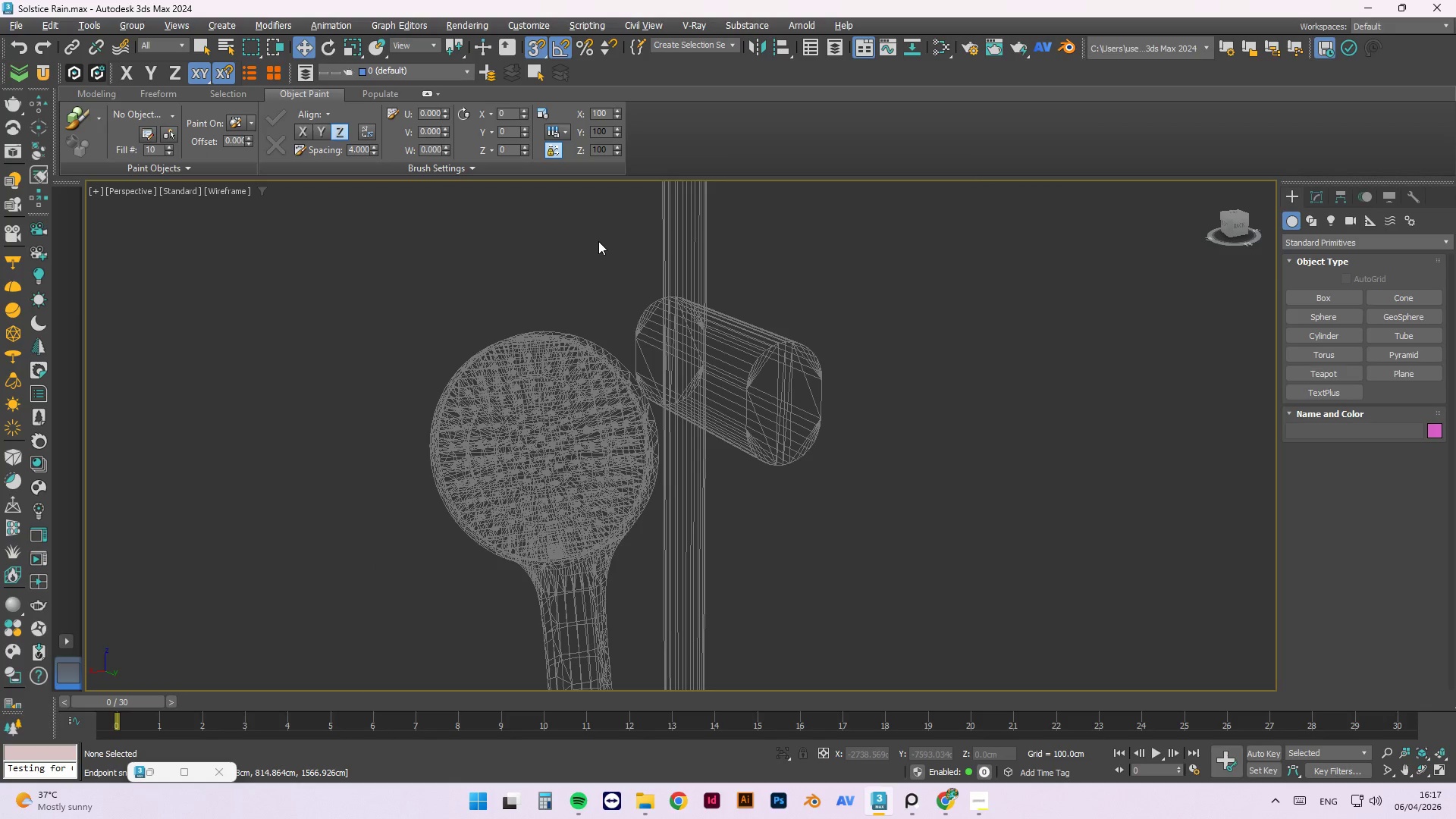 
left_click([598, 241])
 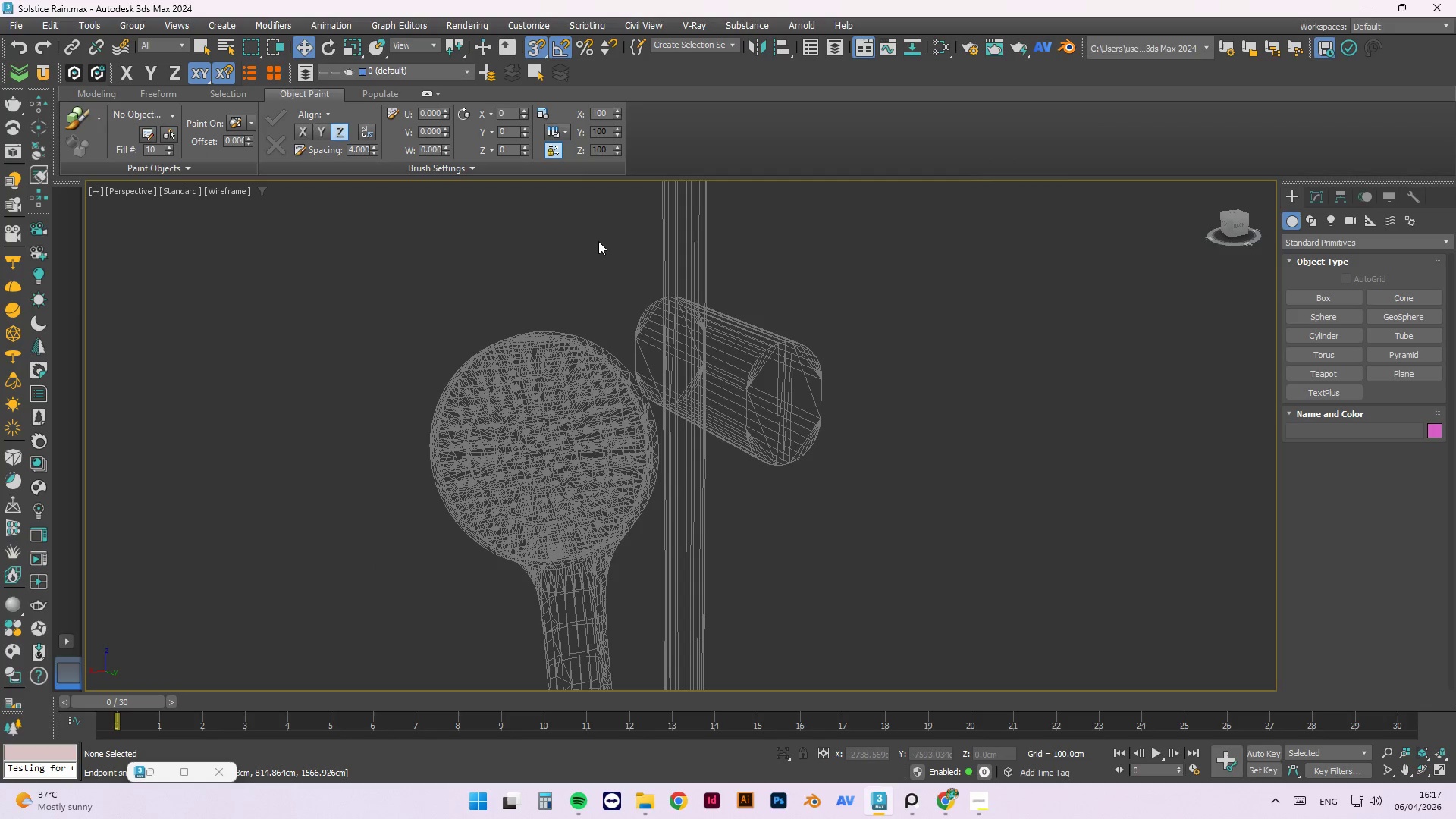 
right_click([598, 241])
 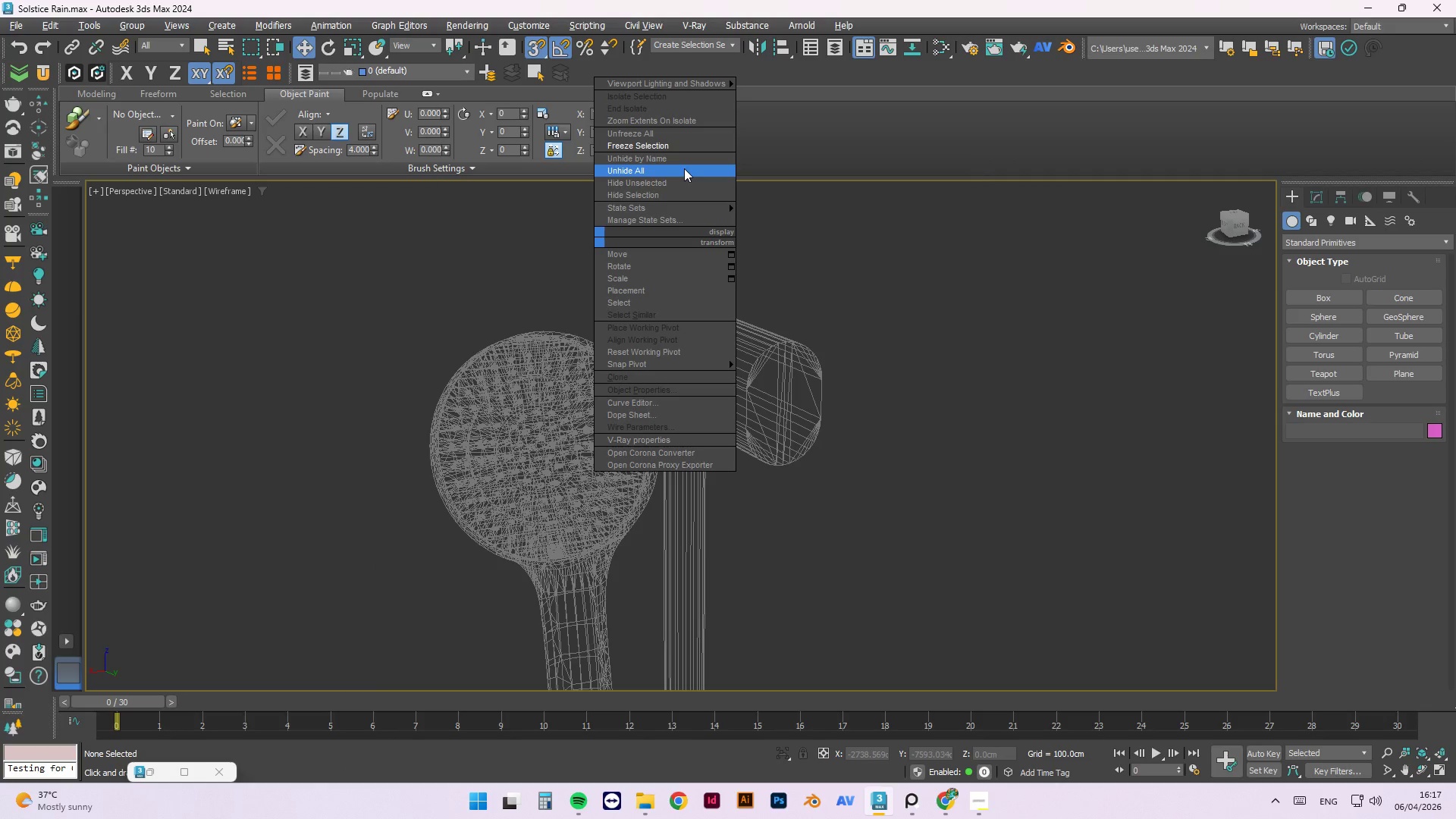 
left_click([667, 133])
 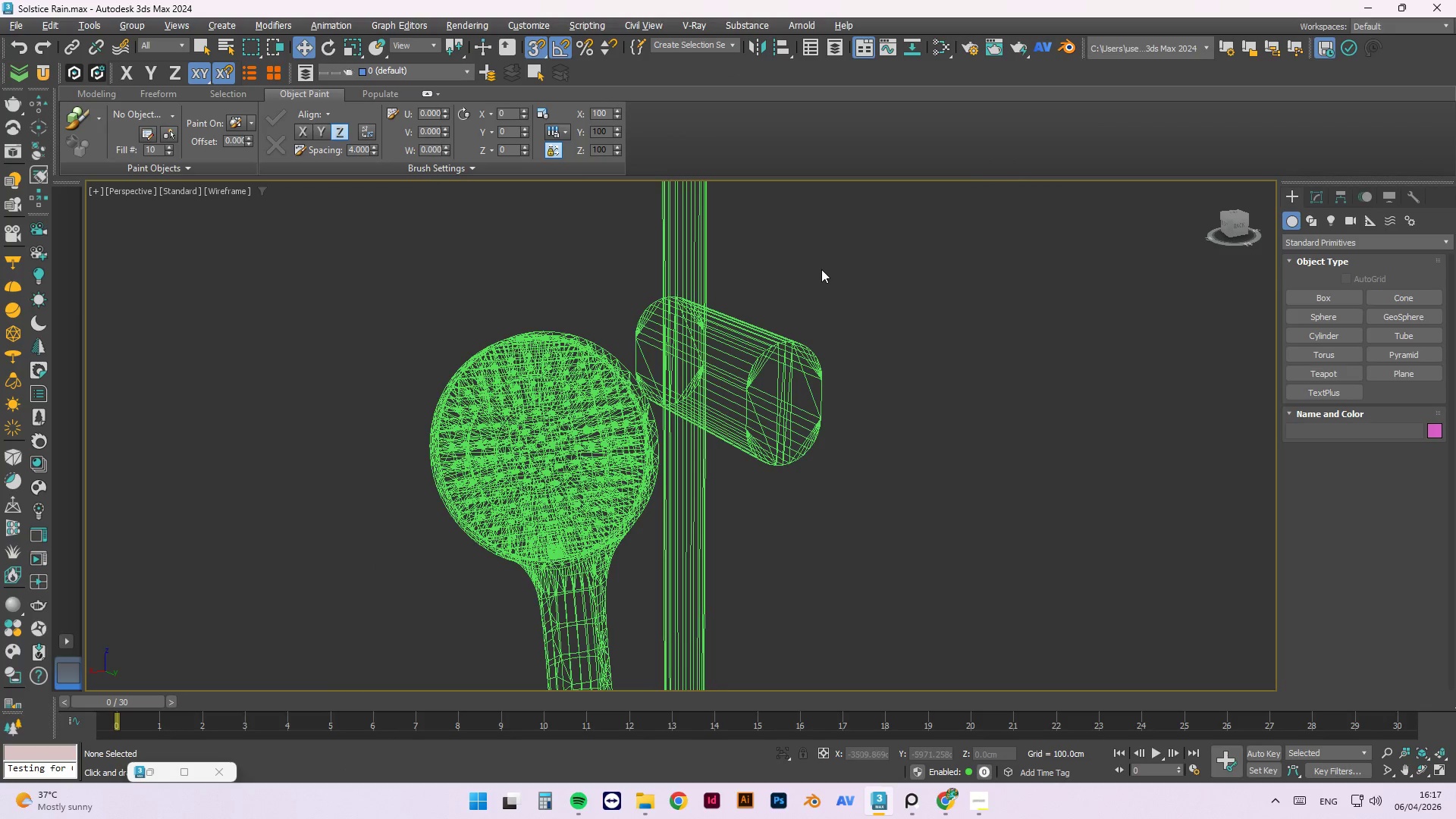 
key(Escape)
 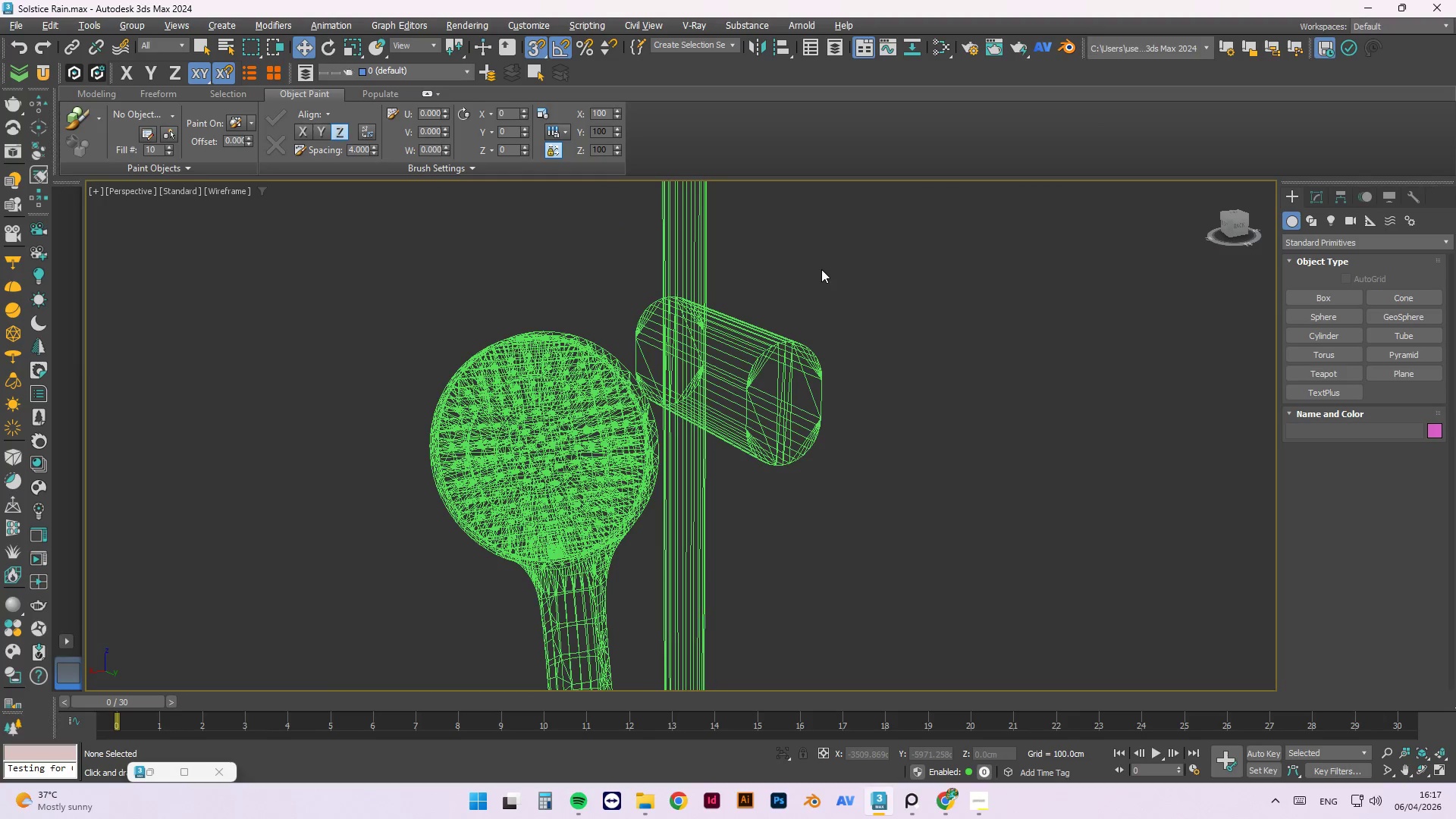 
left_click([821, 269])
 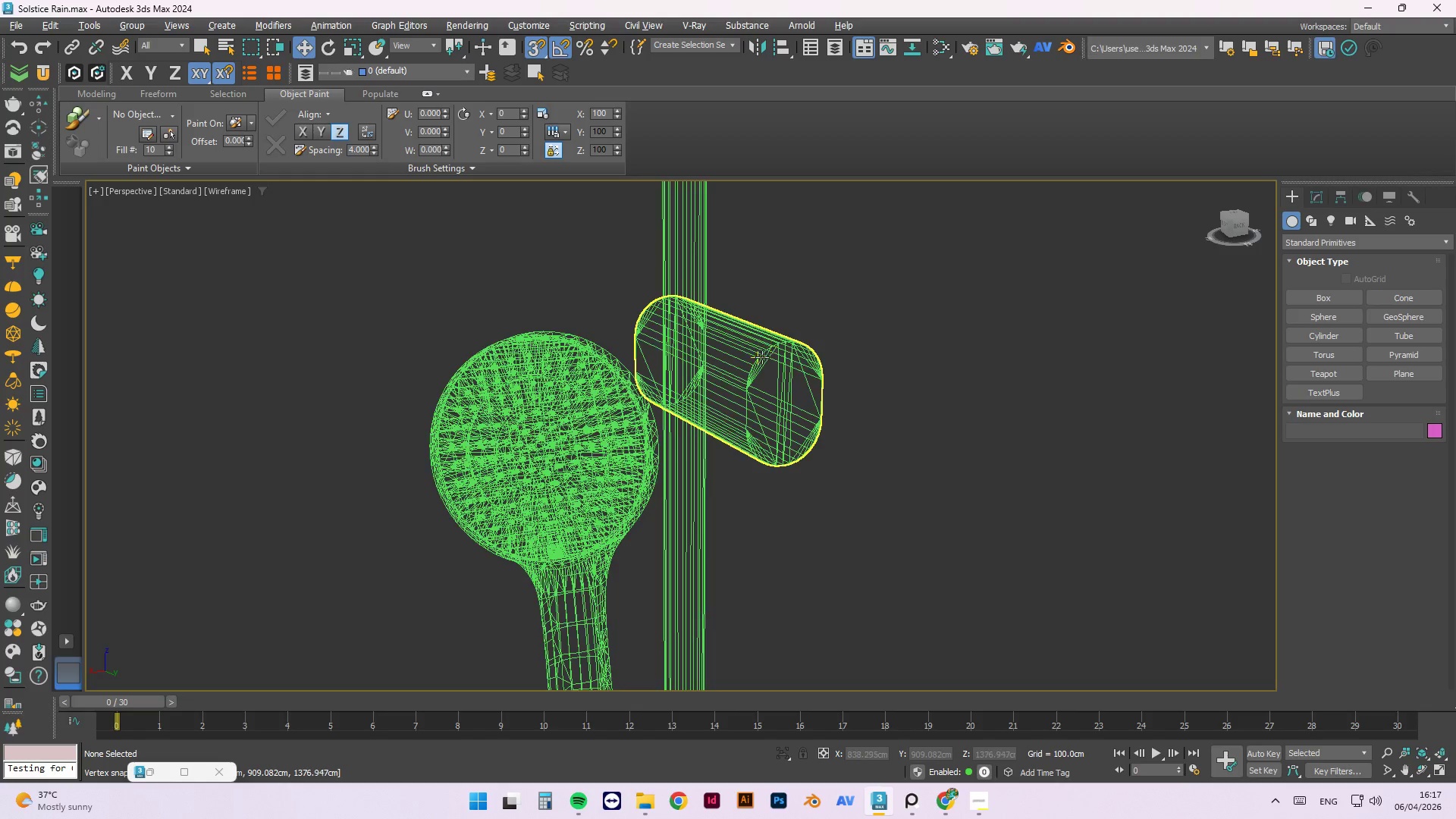 
left_click([762, 357])
 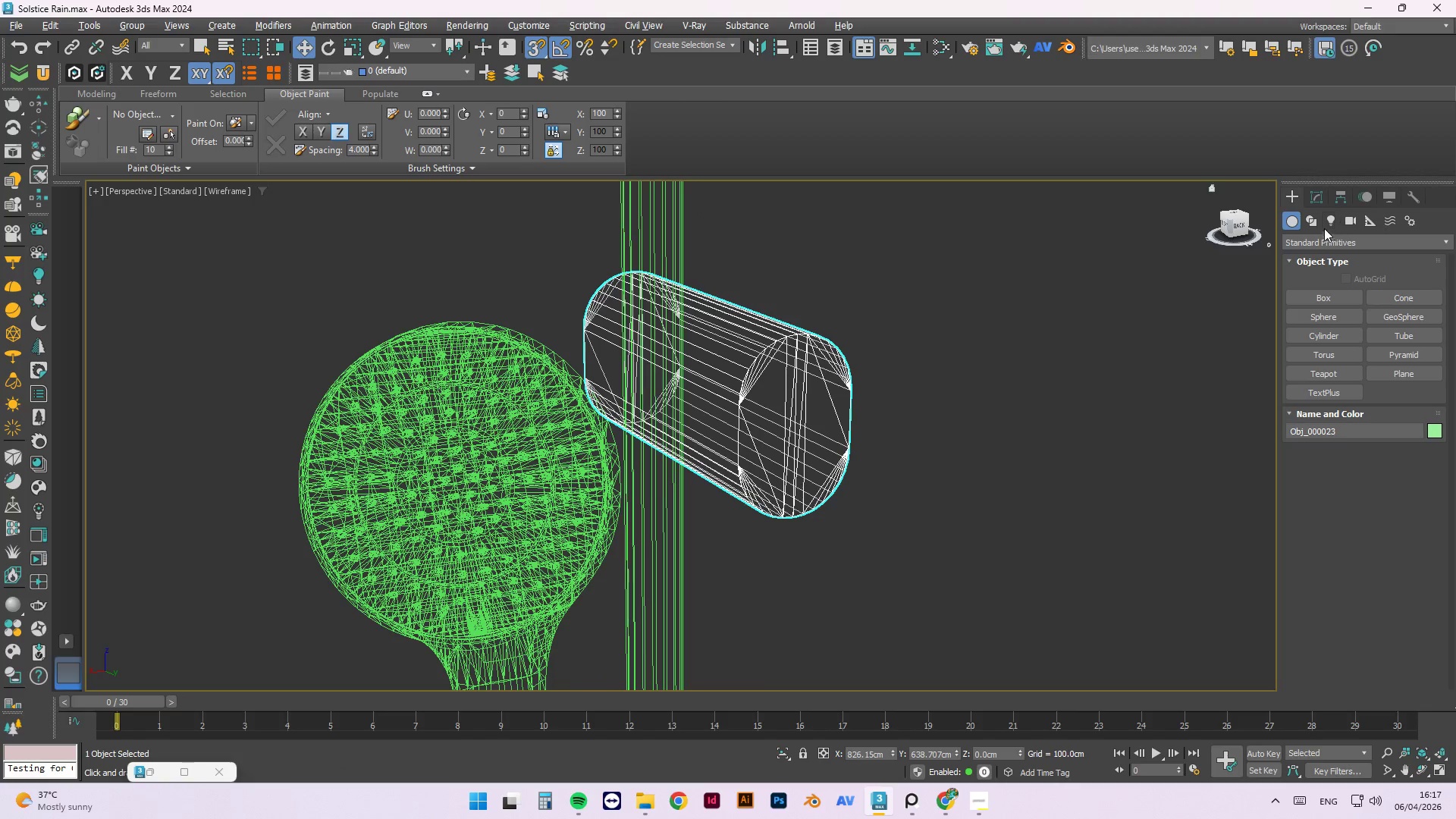 
scroll: coordinate [762, 357], scroll_direction: up, amount: 1.0
 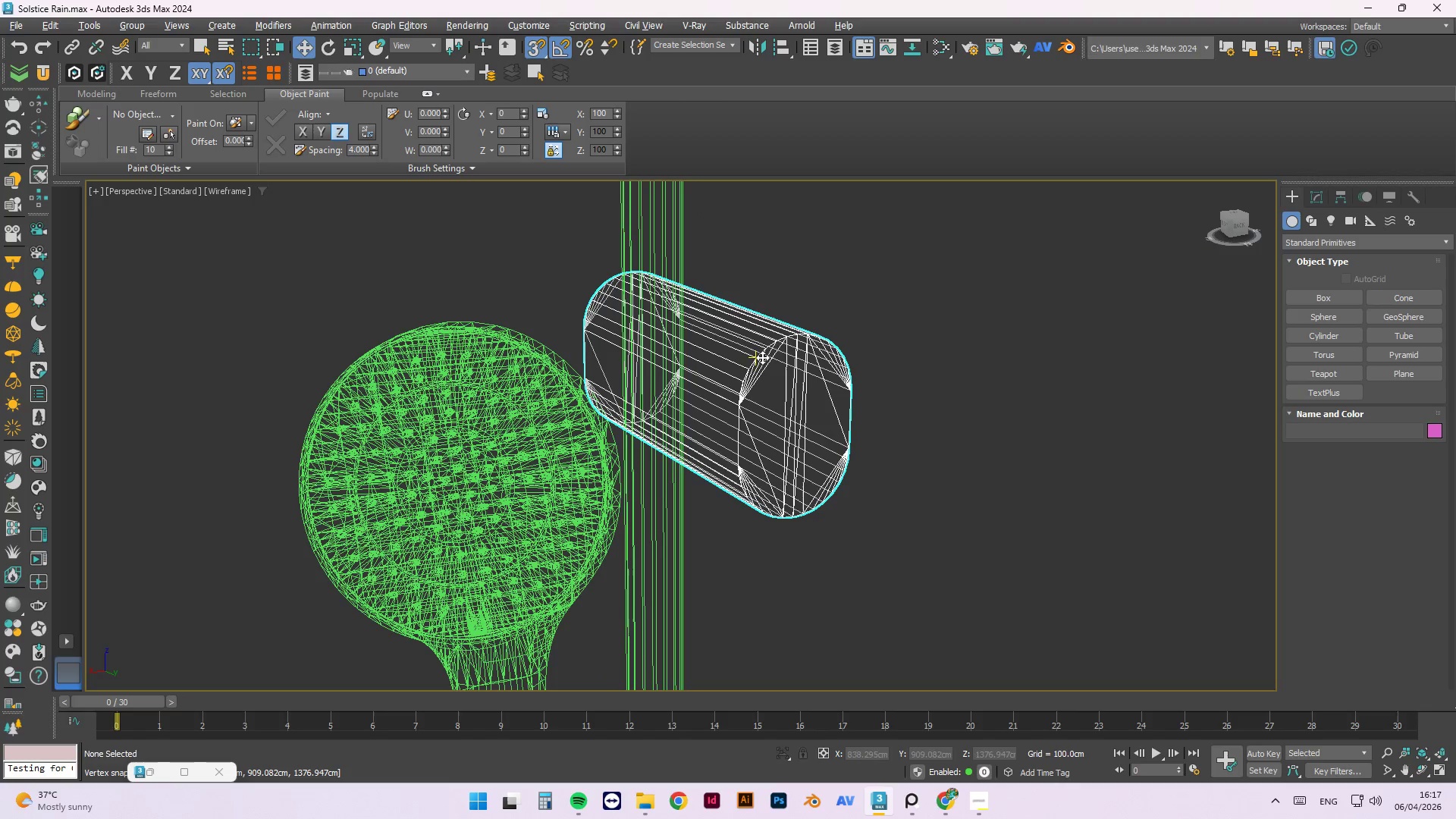 
left_click([1307, 196])
 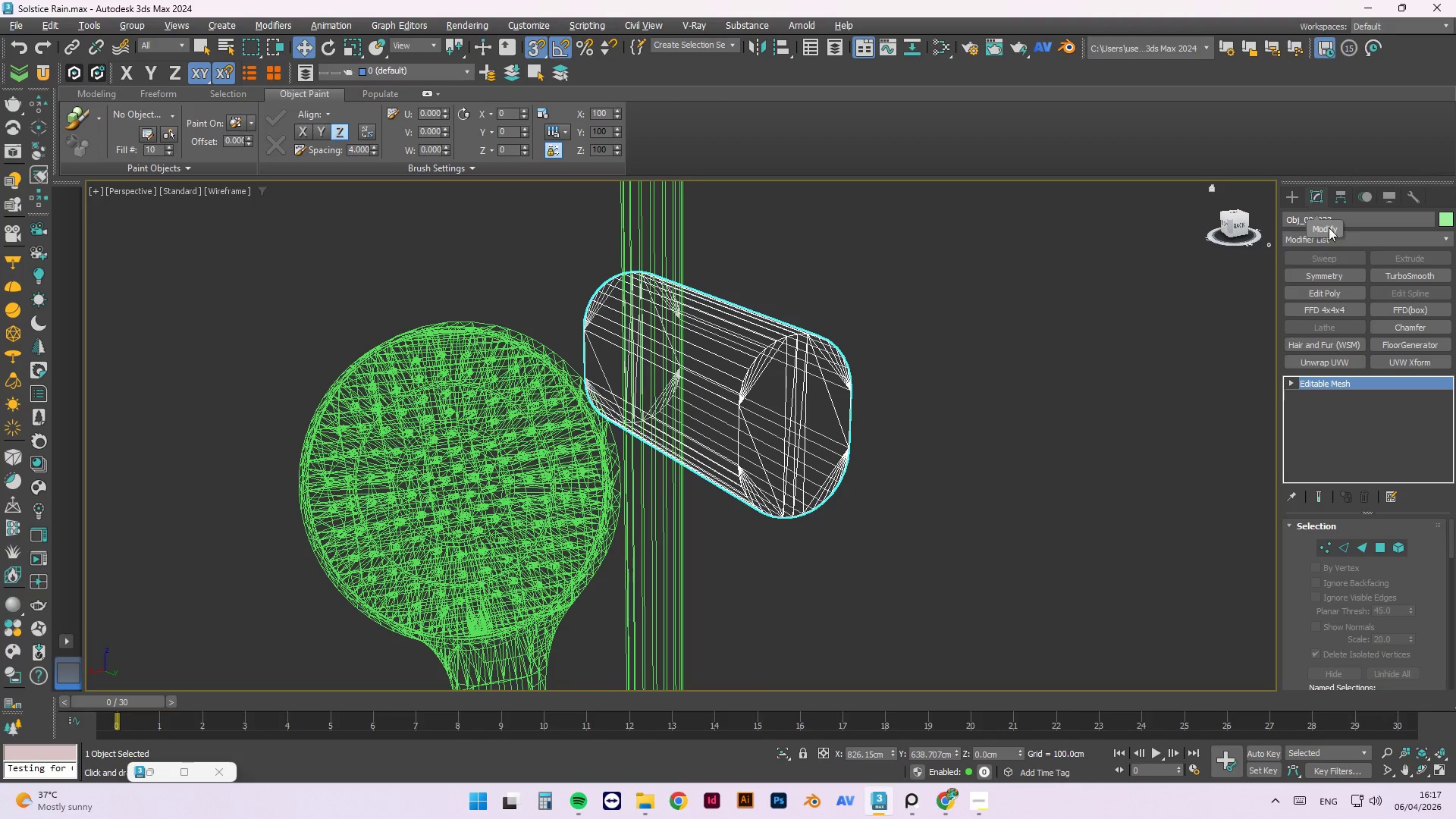 
scroll: coordinate [558, 422], scroll_direction: down, amount: 7.0
 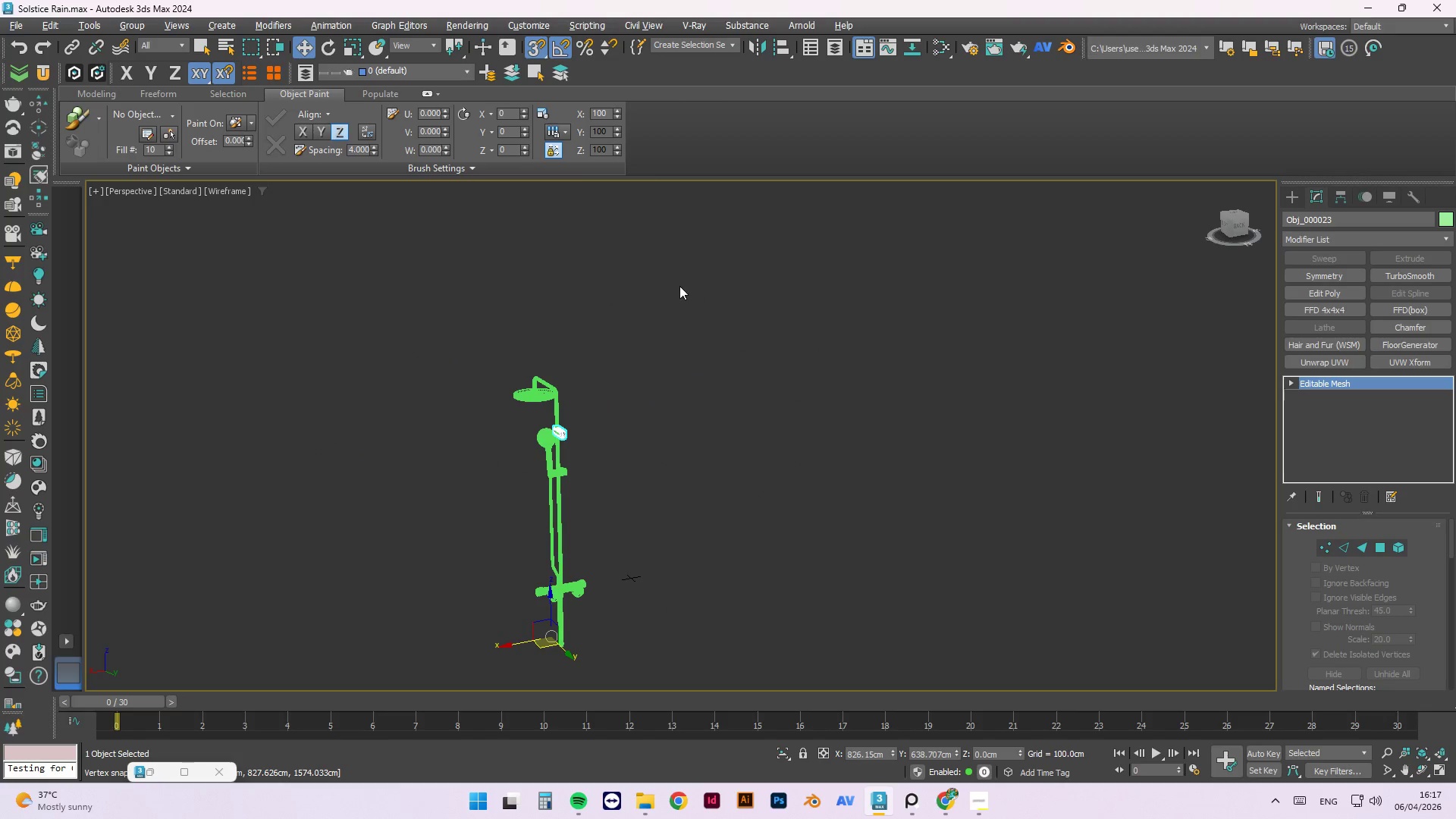 
left_click_drag(start_coordinate=[684, 278], to_coordinate=[447, 615])
 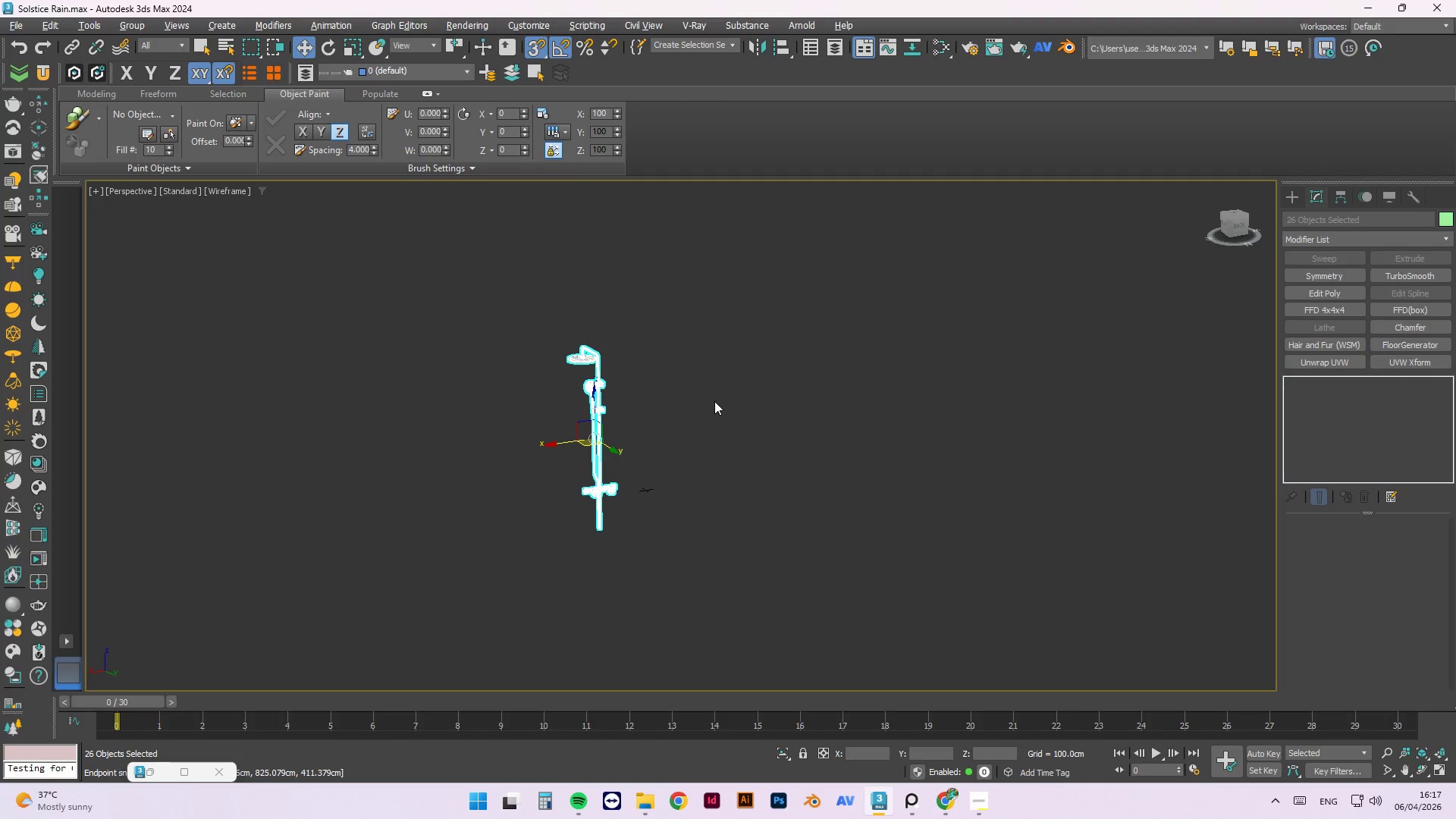 
scroll: coordinate [679, 286], scroll_direction: down, amount: 1.0
 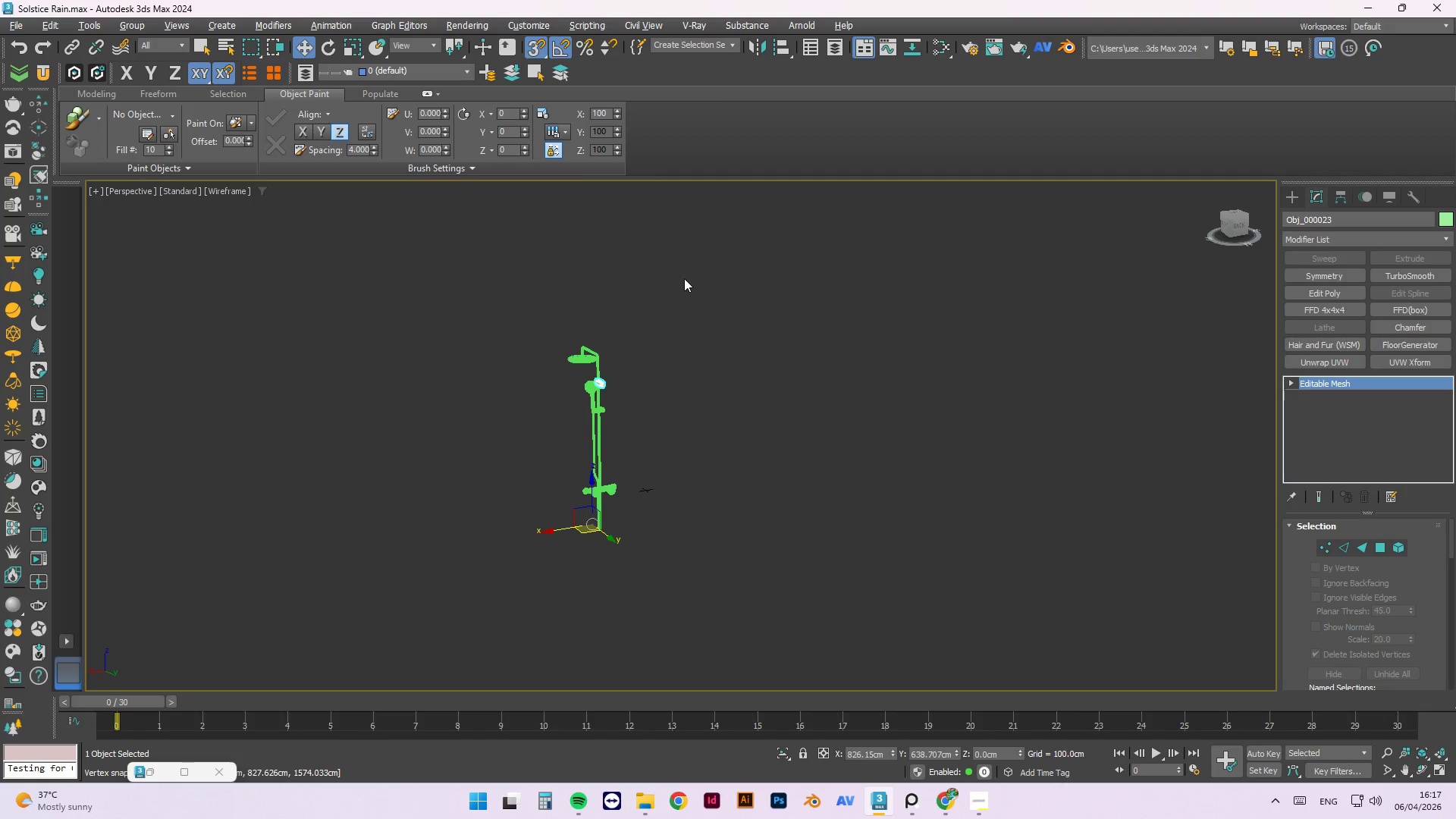 
right_click([718, 393])
 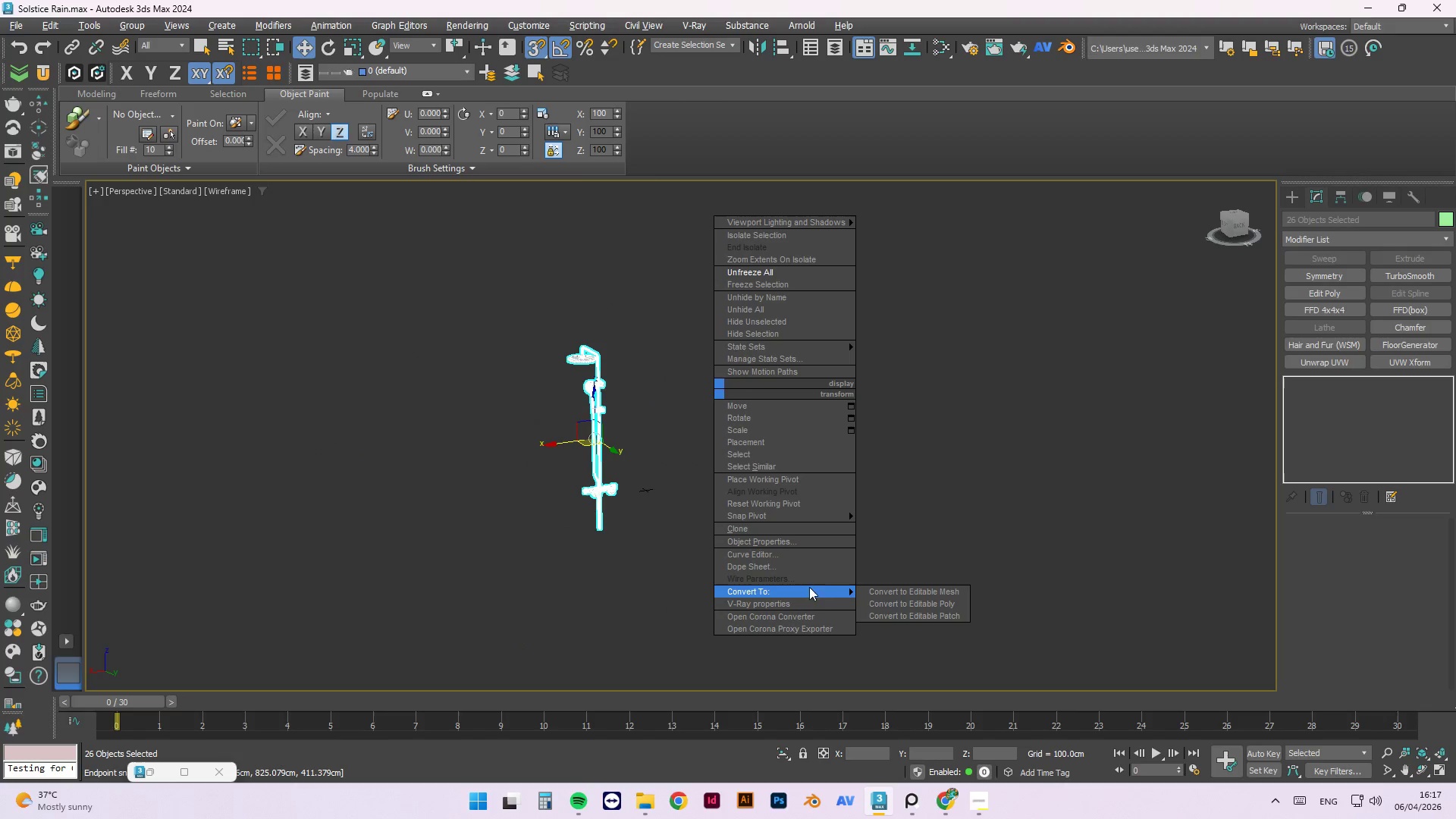 
left_click([897, 607])
 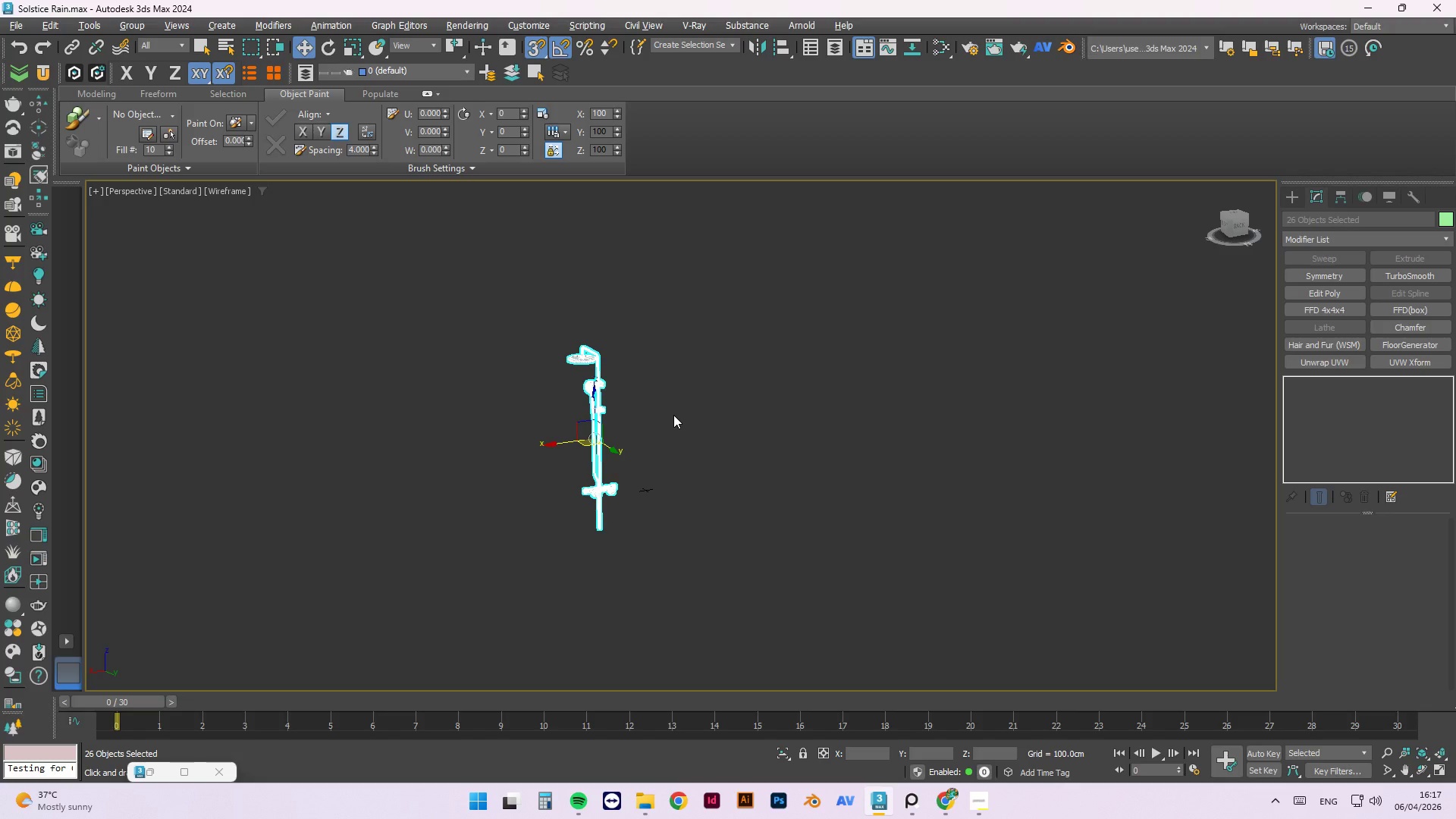 
left_click([670, 408])
 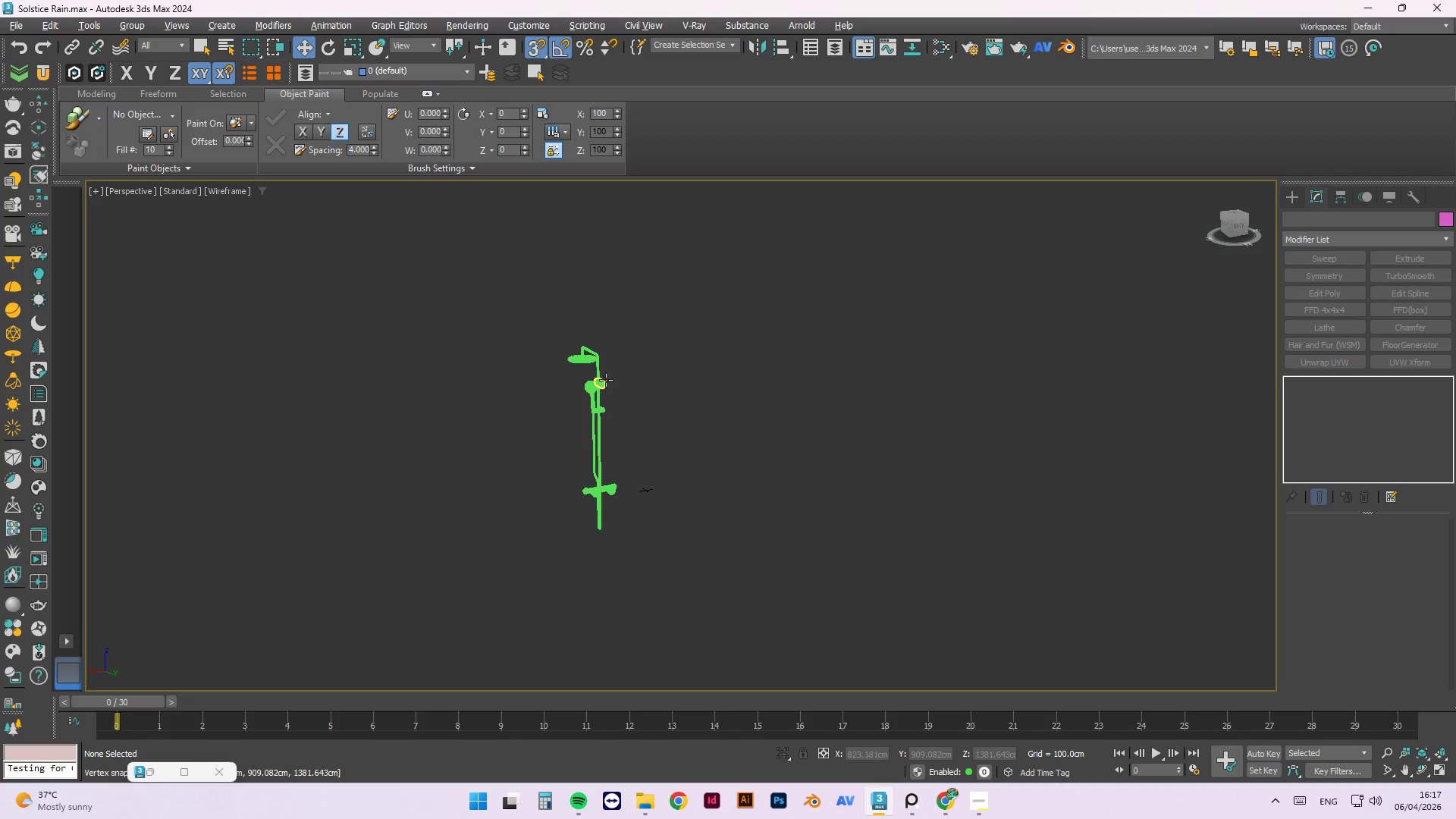 
scroll: coordinate [614, 394], scroll_direction: up, amount: 4.0
 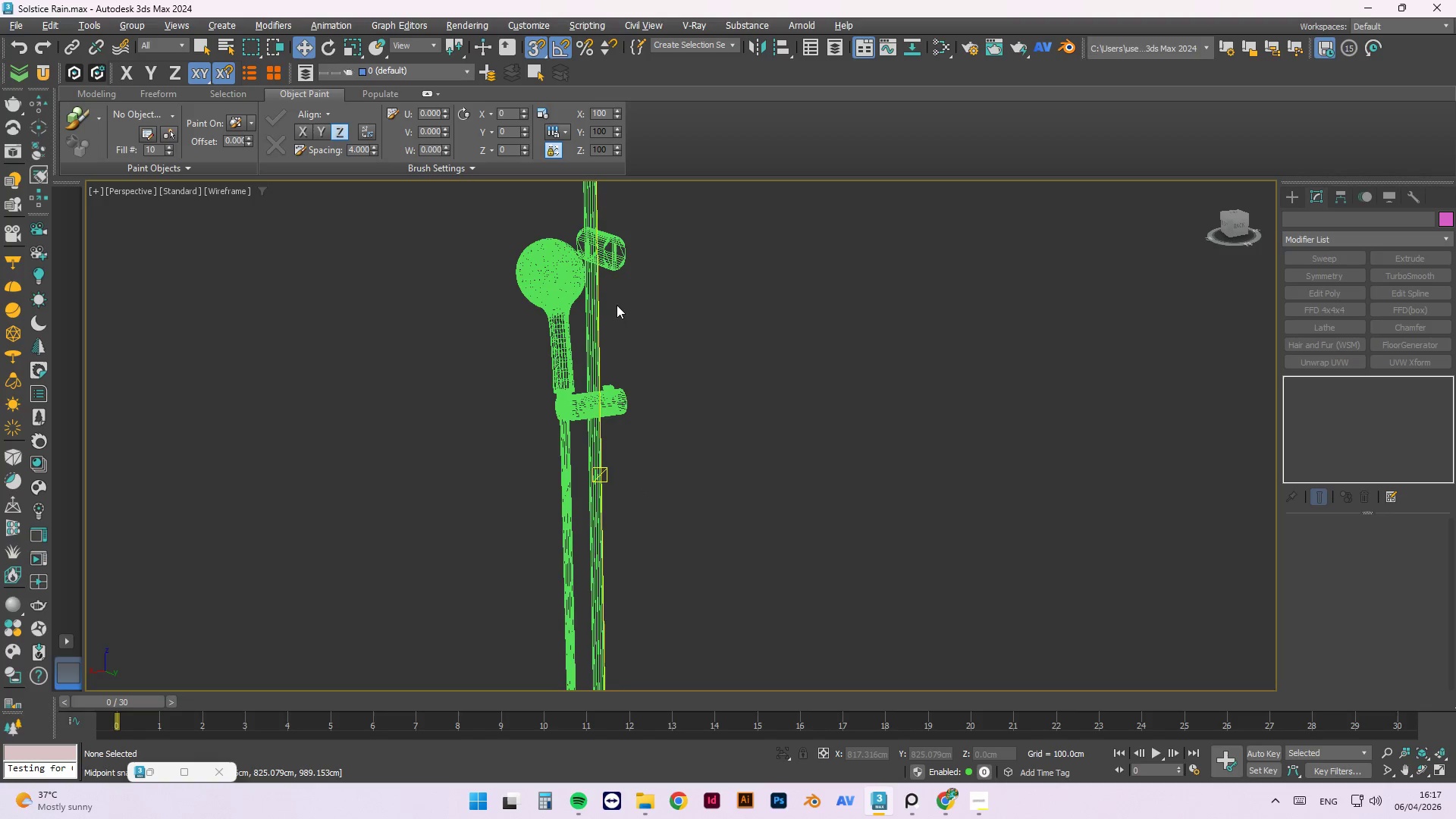 
scroll: coordinate [617, 305], scroll_direction: down, amount: 1.0
 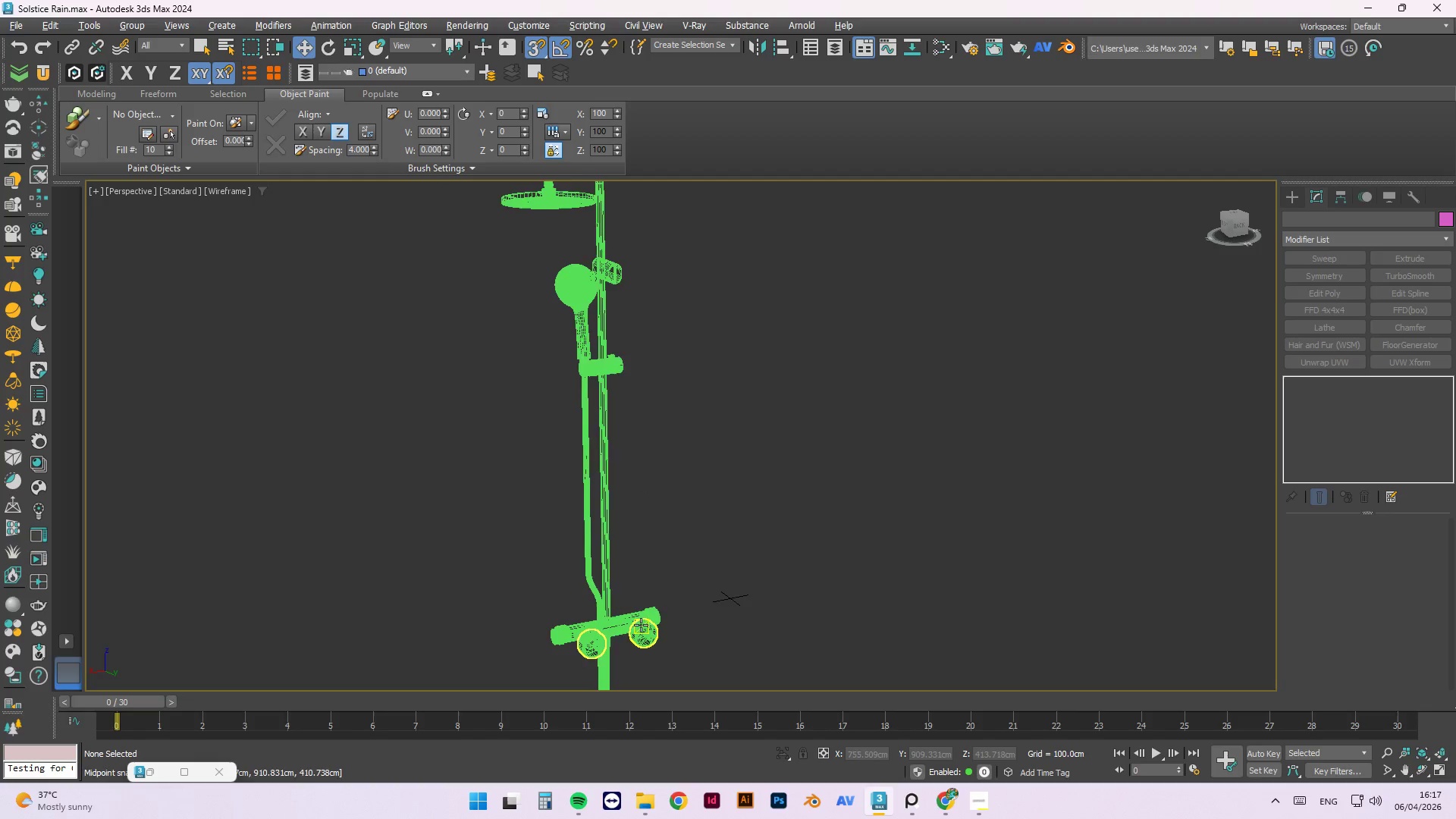 
scroll: coordinate [676, 657], scroll_direction: up, amount: 5.0
 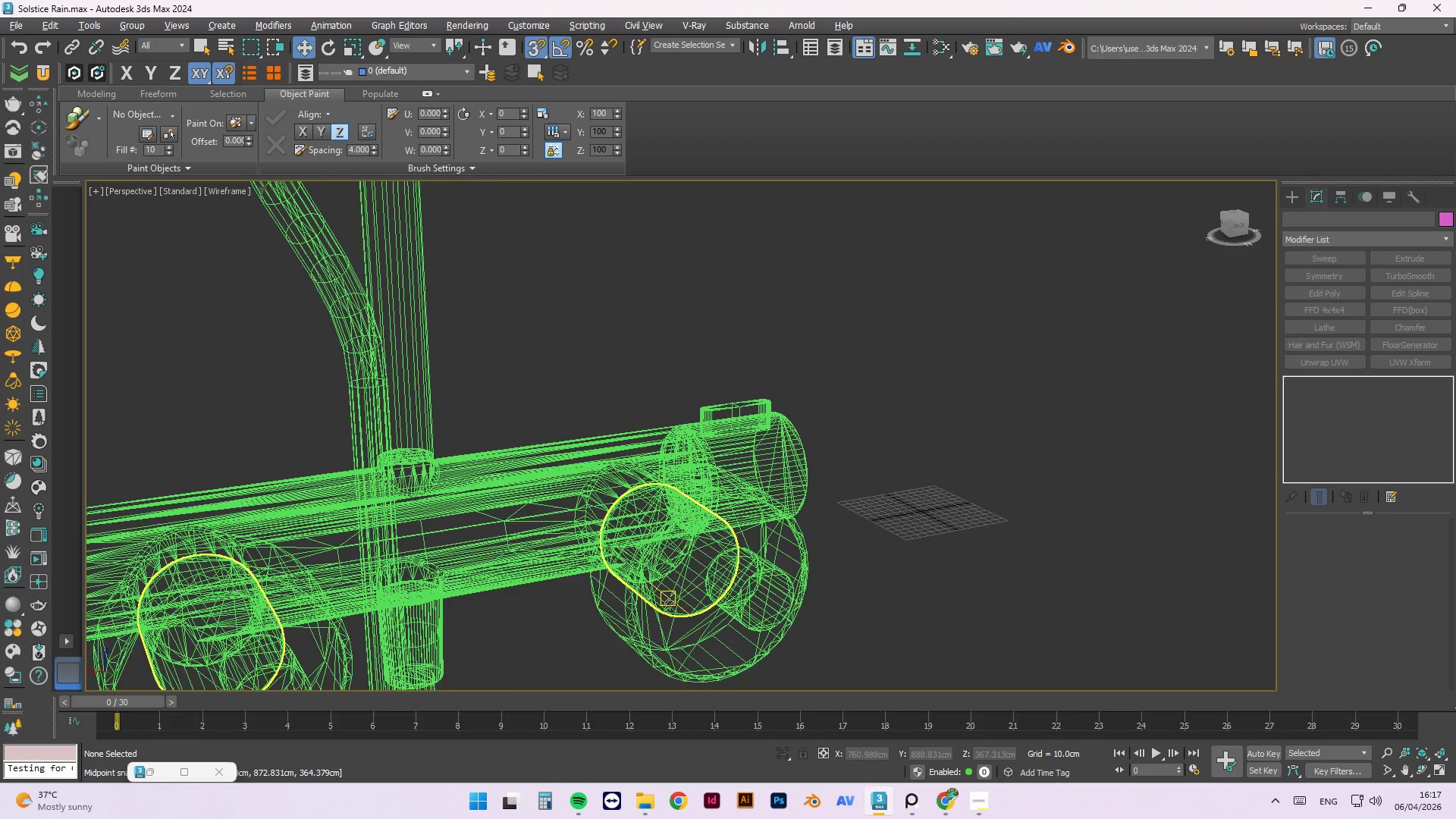 
scroll: coordinate [670, 597], scroll_direction: down, amount: 1.0
 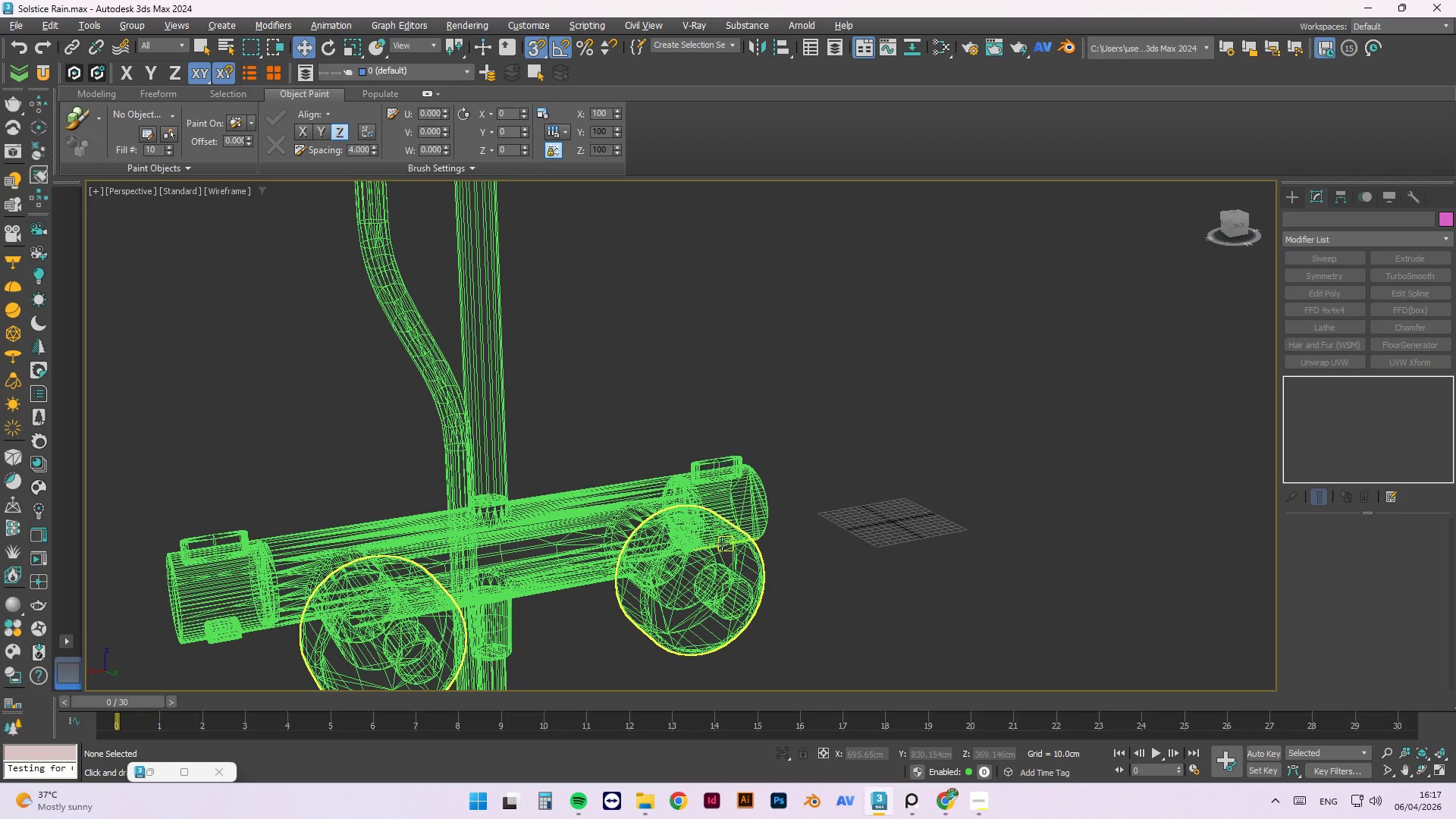 
wait(7.14)
 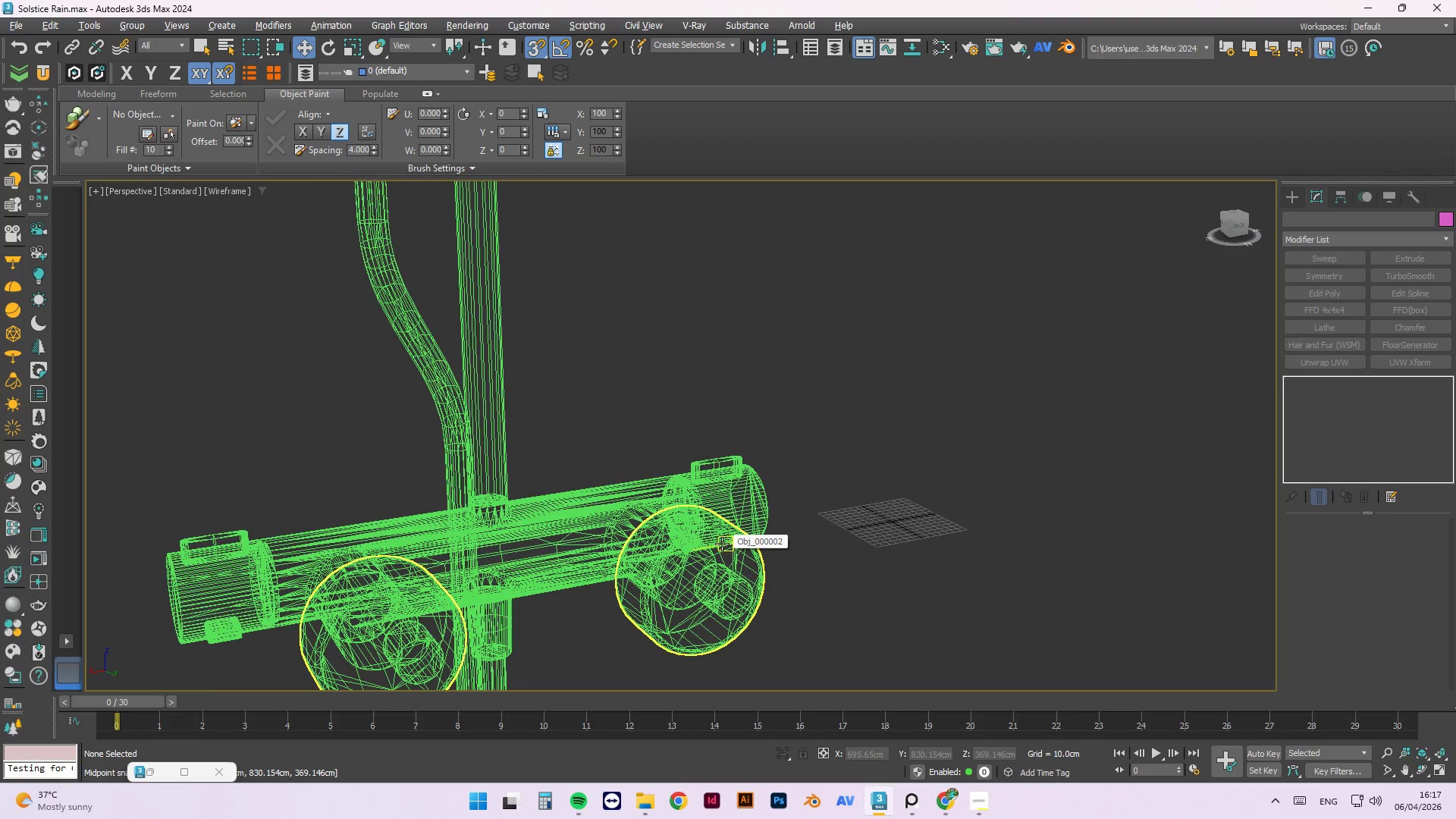 
left_click([722, 544])
 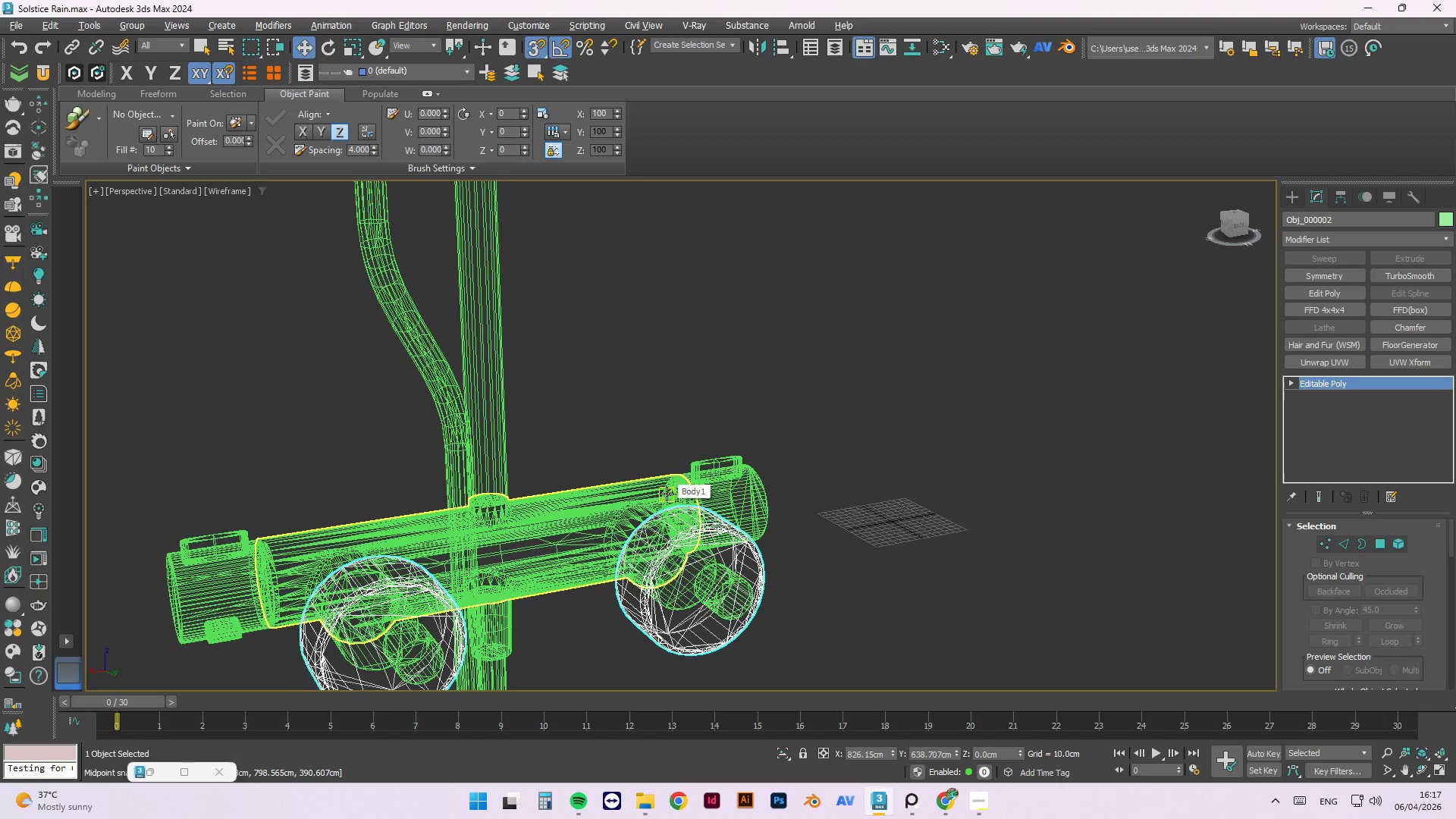 
scroll: coordinate [696, 554], scroll_direction: down, amount: 4.0
 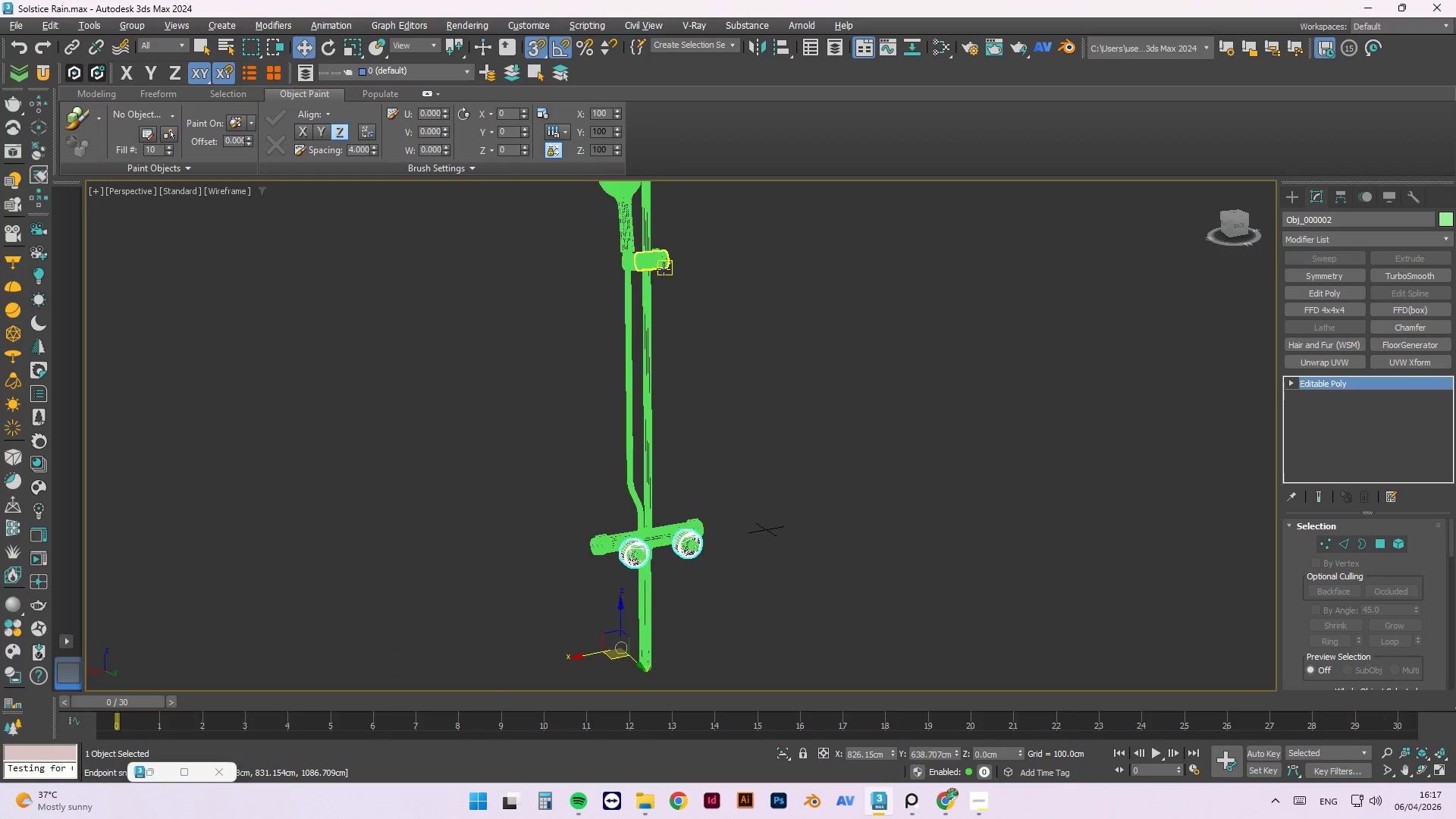 
scroll: coordinate [639, 226], scroll_direction: up, amount: 3.0
 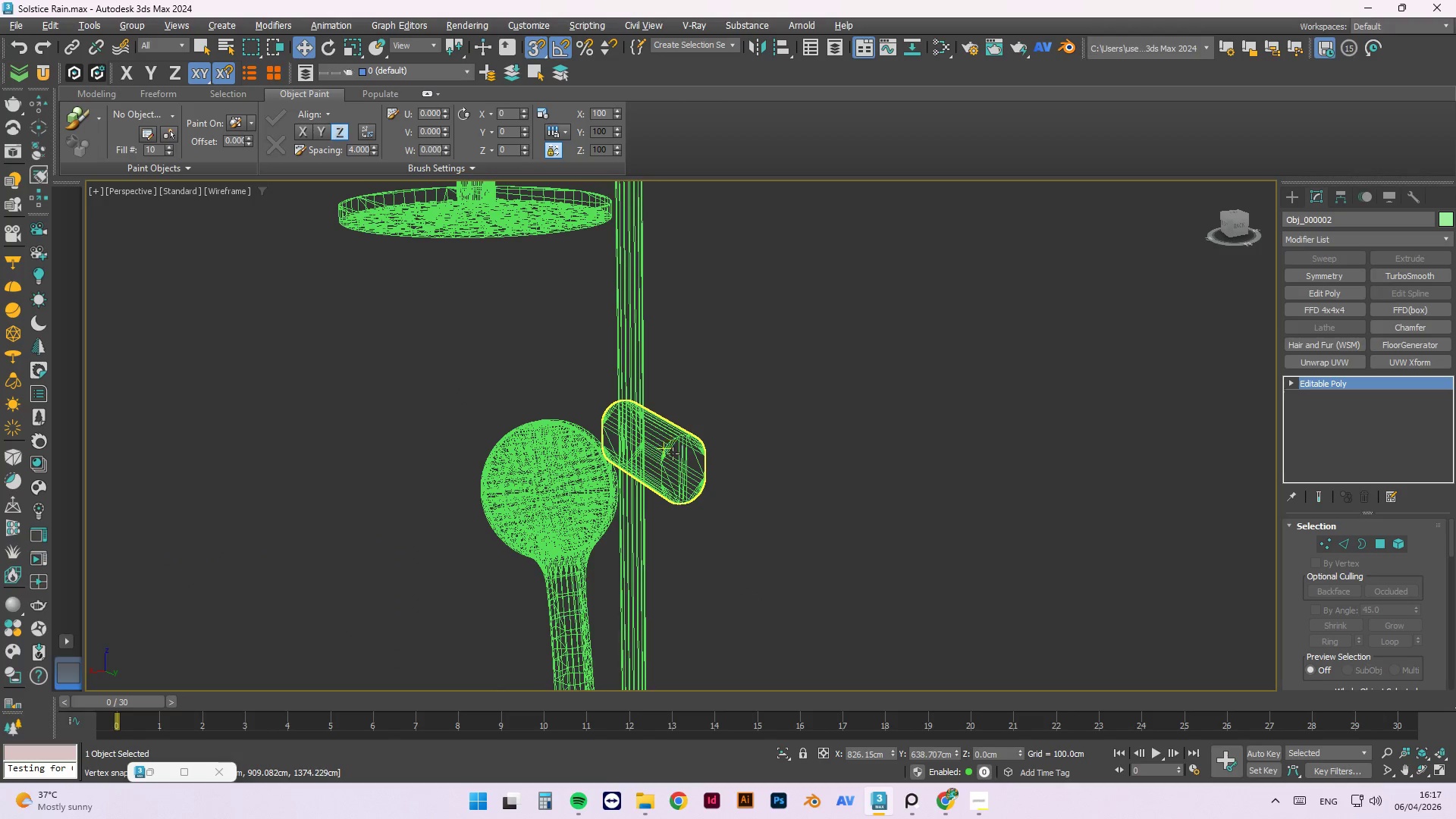 
scroll: coordinate [626, 461], scroll_direction: down, amount: 2.0
 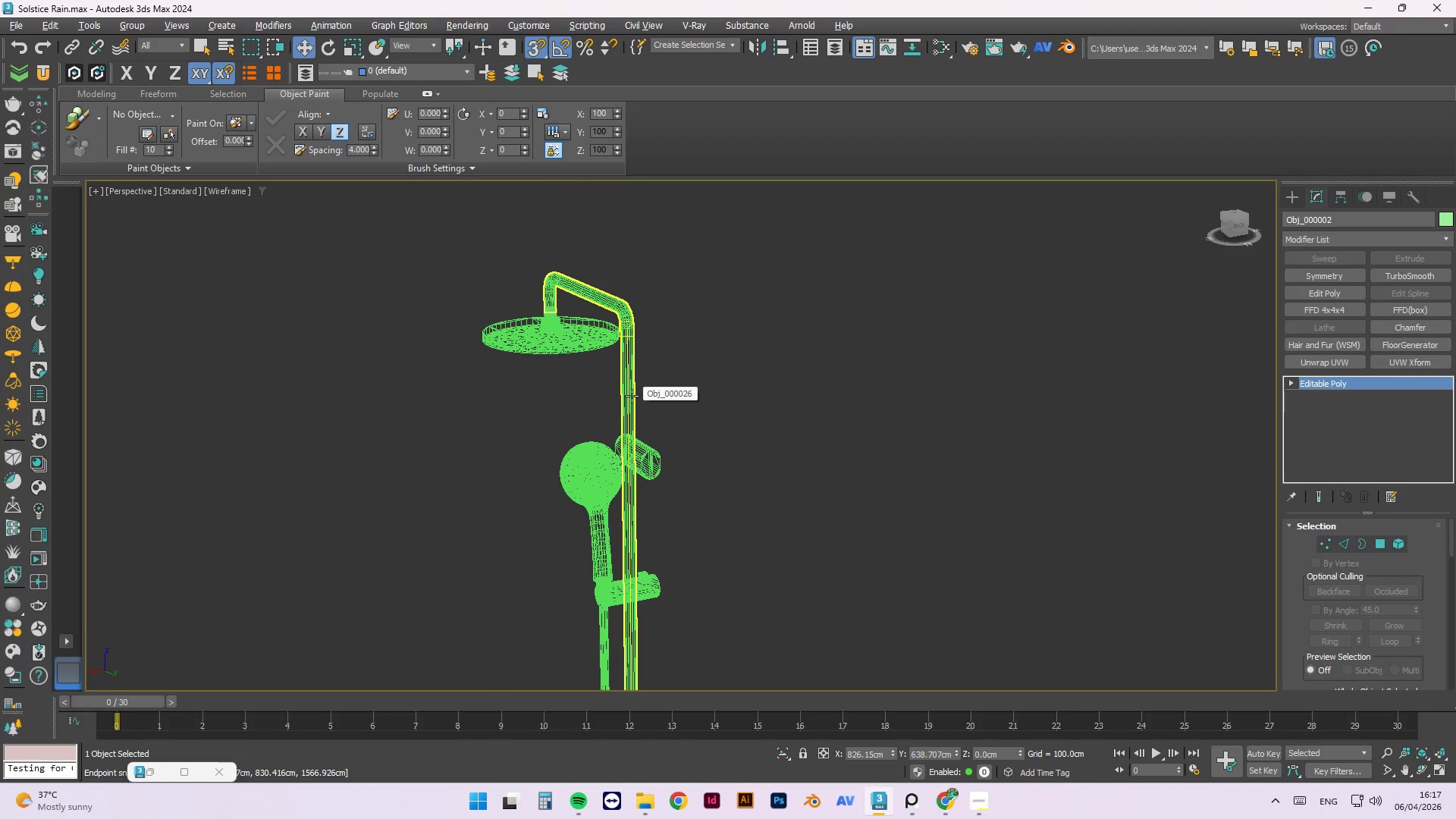 
hold_key(key=AltLeft, duration=1.5)
 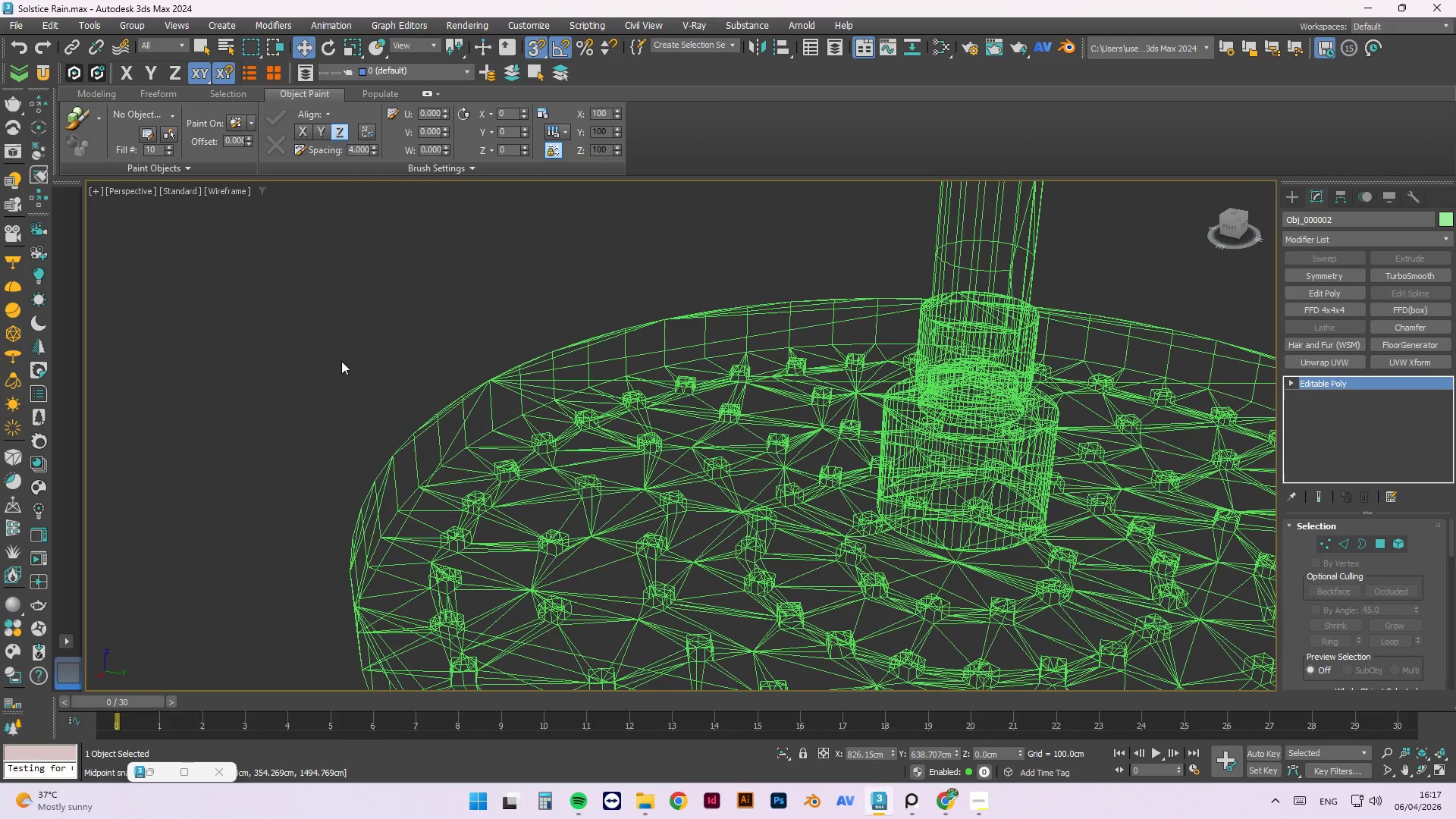 
key(Alt+AltLeft)
 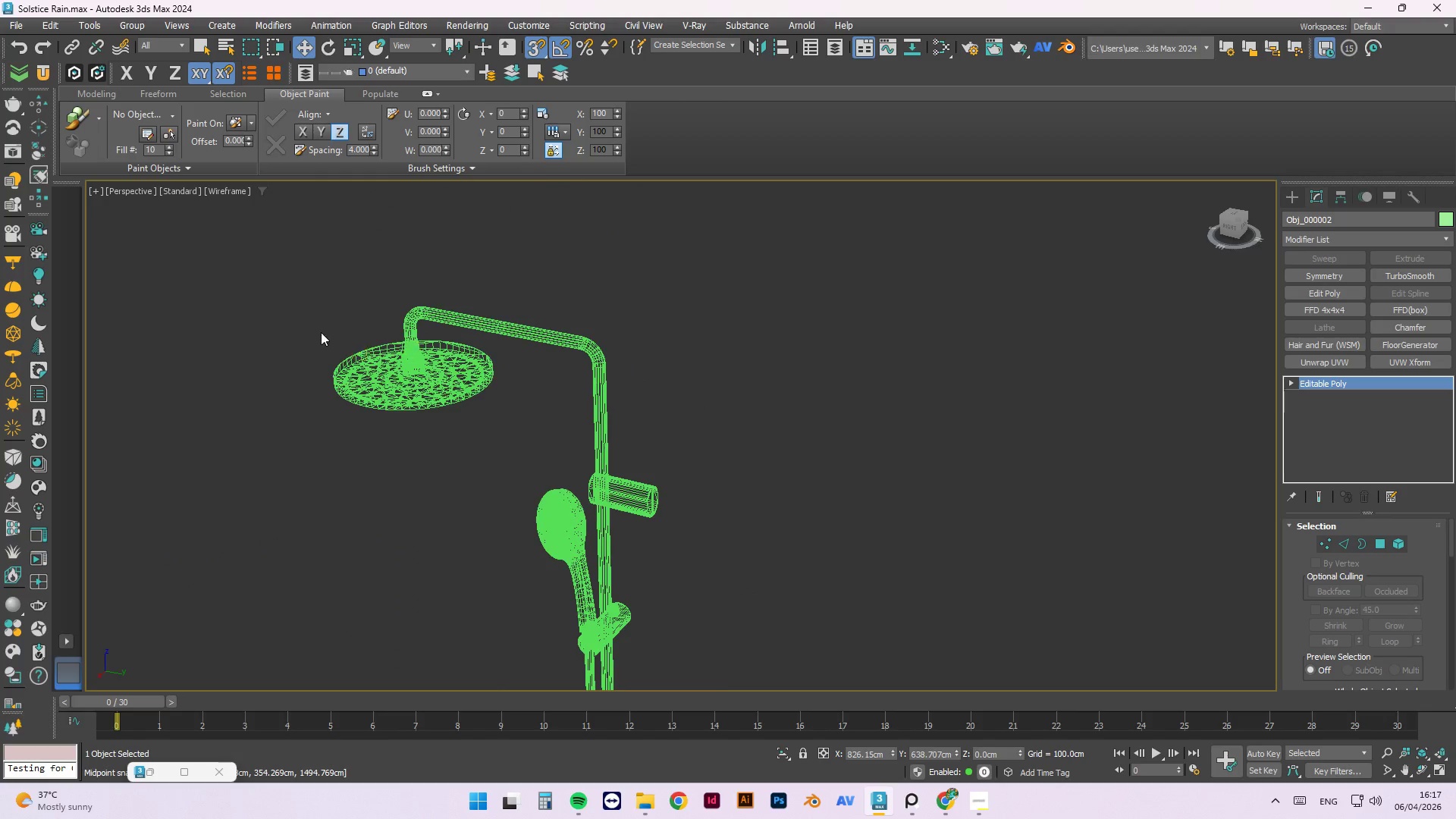 
scroll: coordinate [338, 359], scroll_direction: up, amount: 3.0
 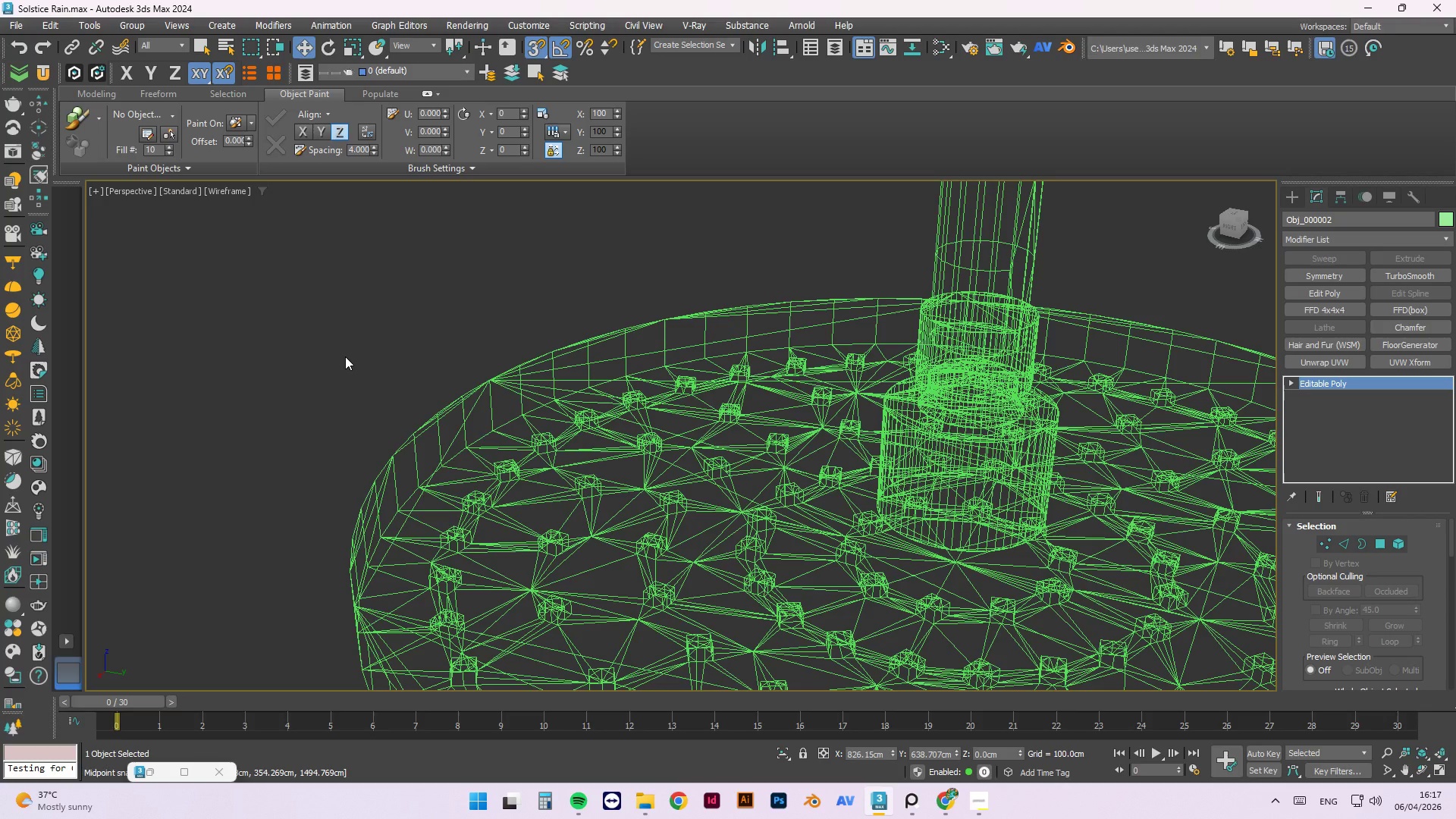 
scroll: coordinate [345, 356], scroll_direction: down, amount: 1.0
 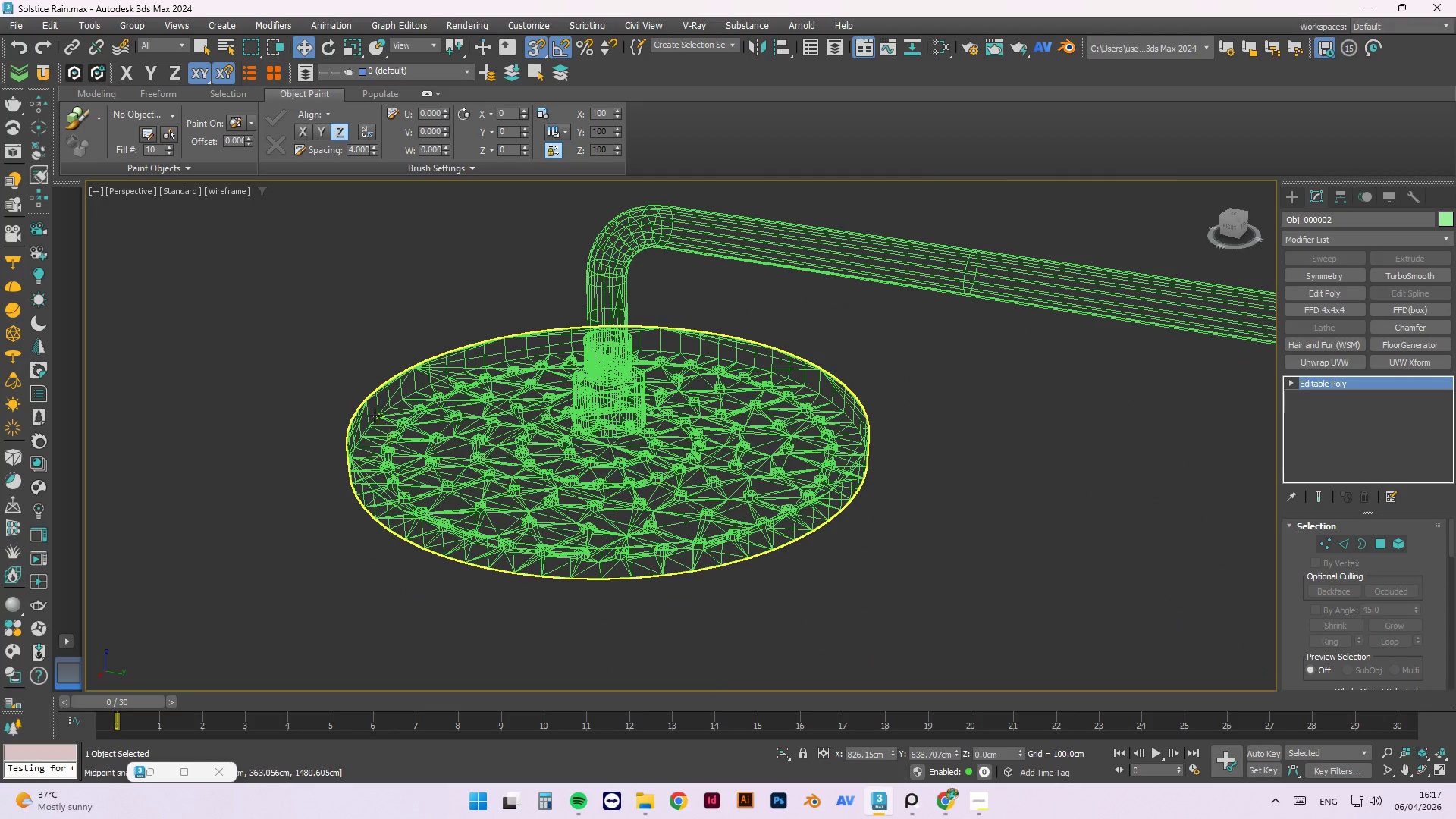 
scroll: coordinate [369, 411], scroll_direction: up, amount: 2.0
 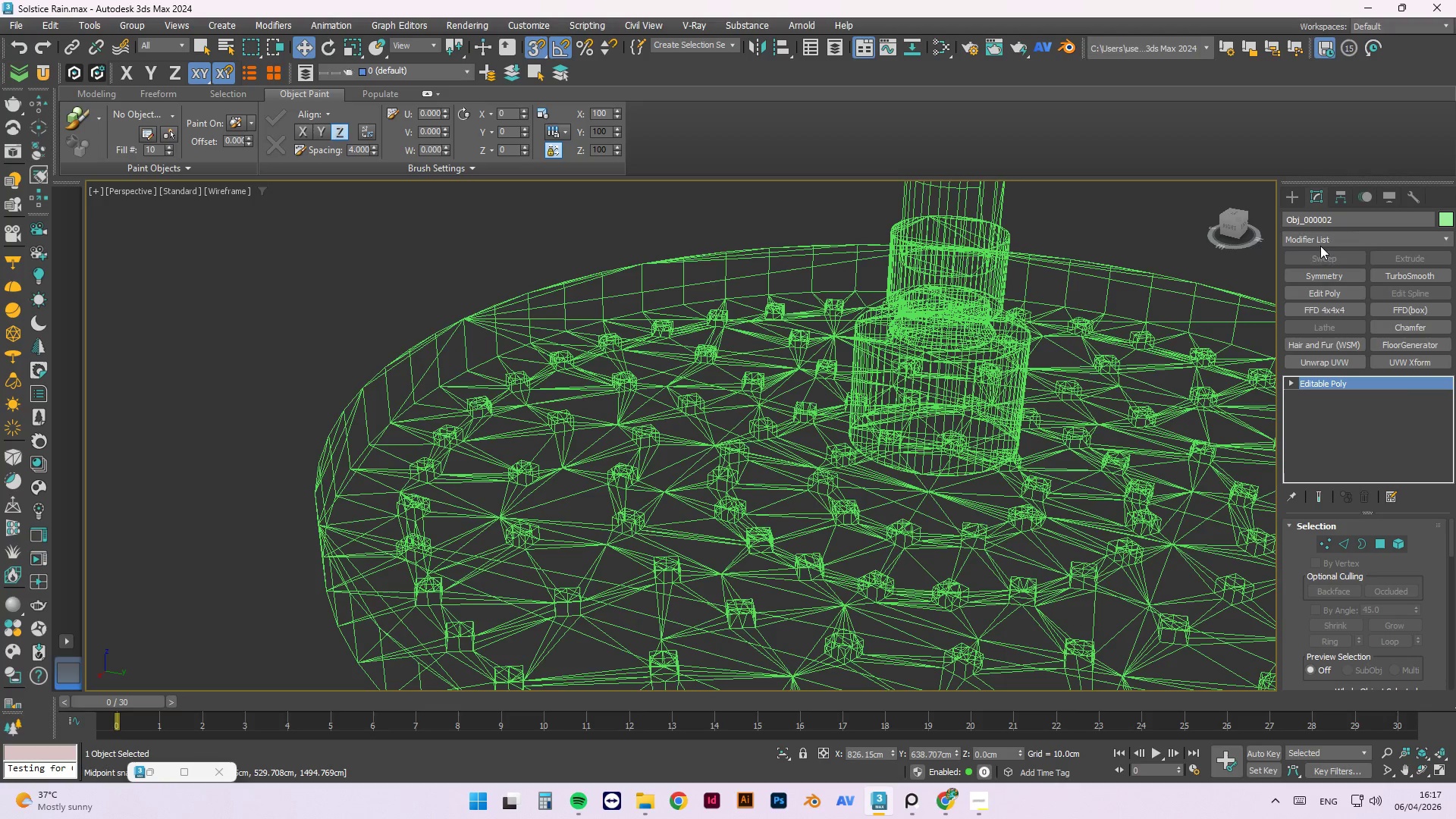 
left_click([1294, 206])
 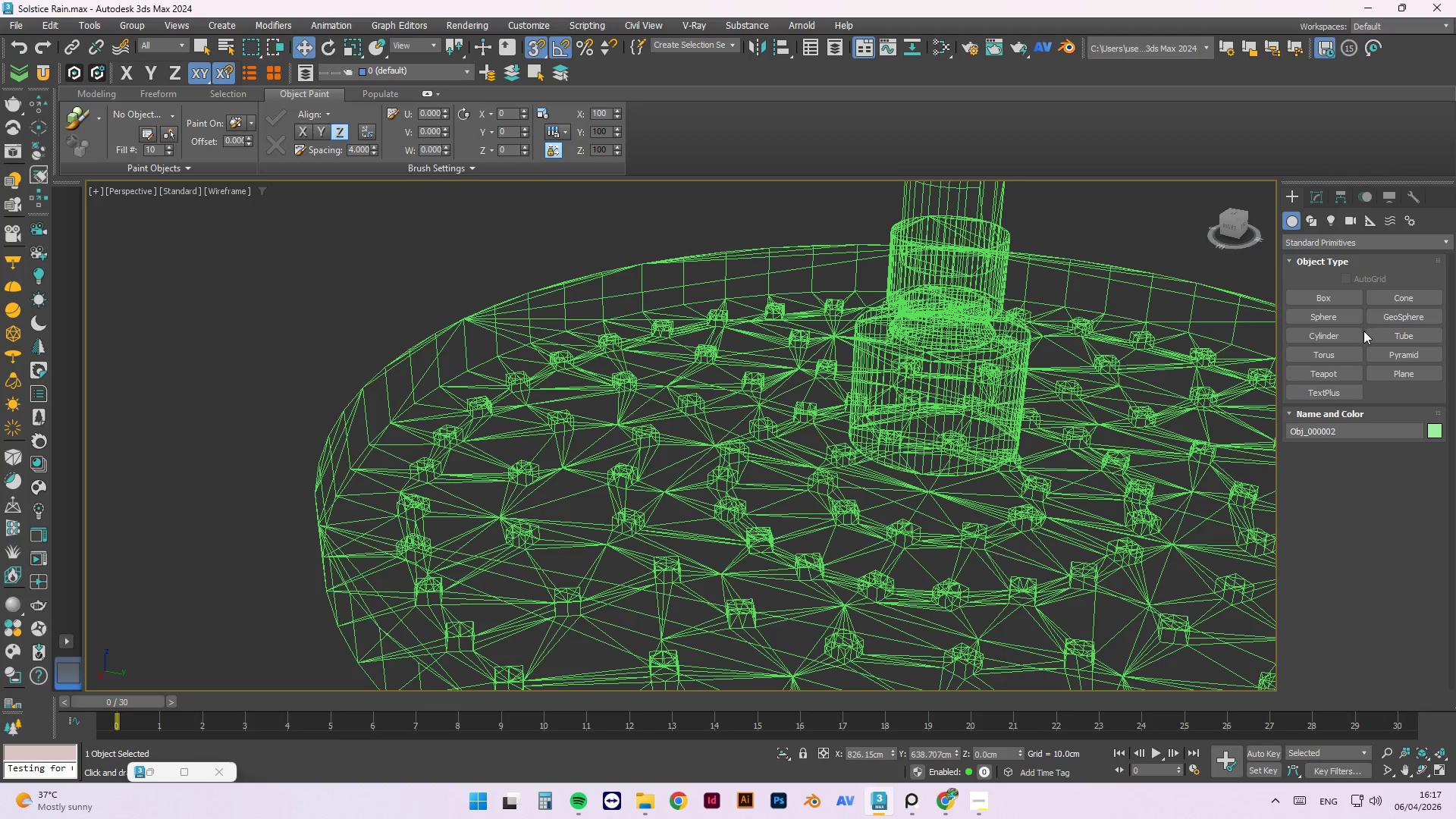 
left_click([1344, 335])
 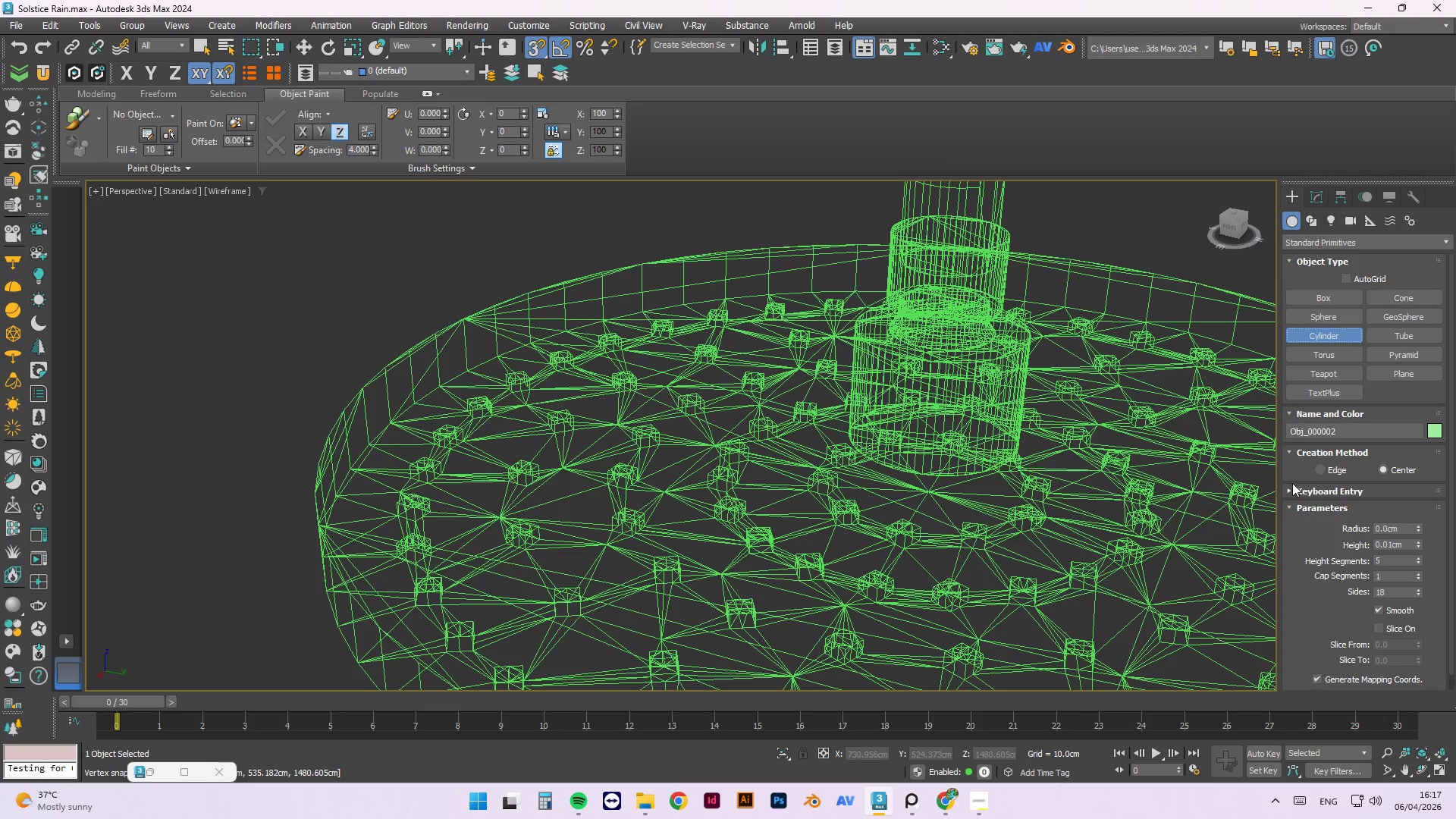 
left_click([1313, 469])
 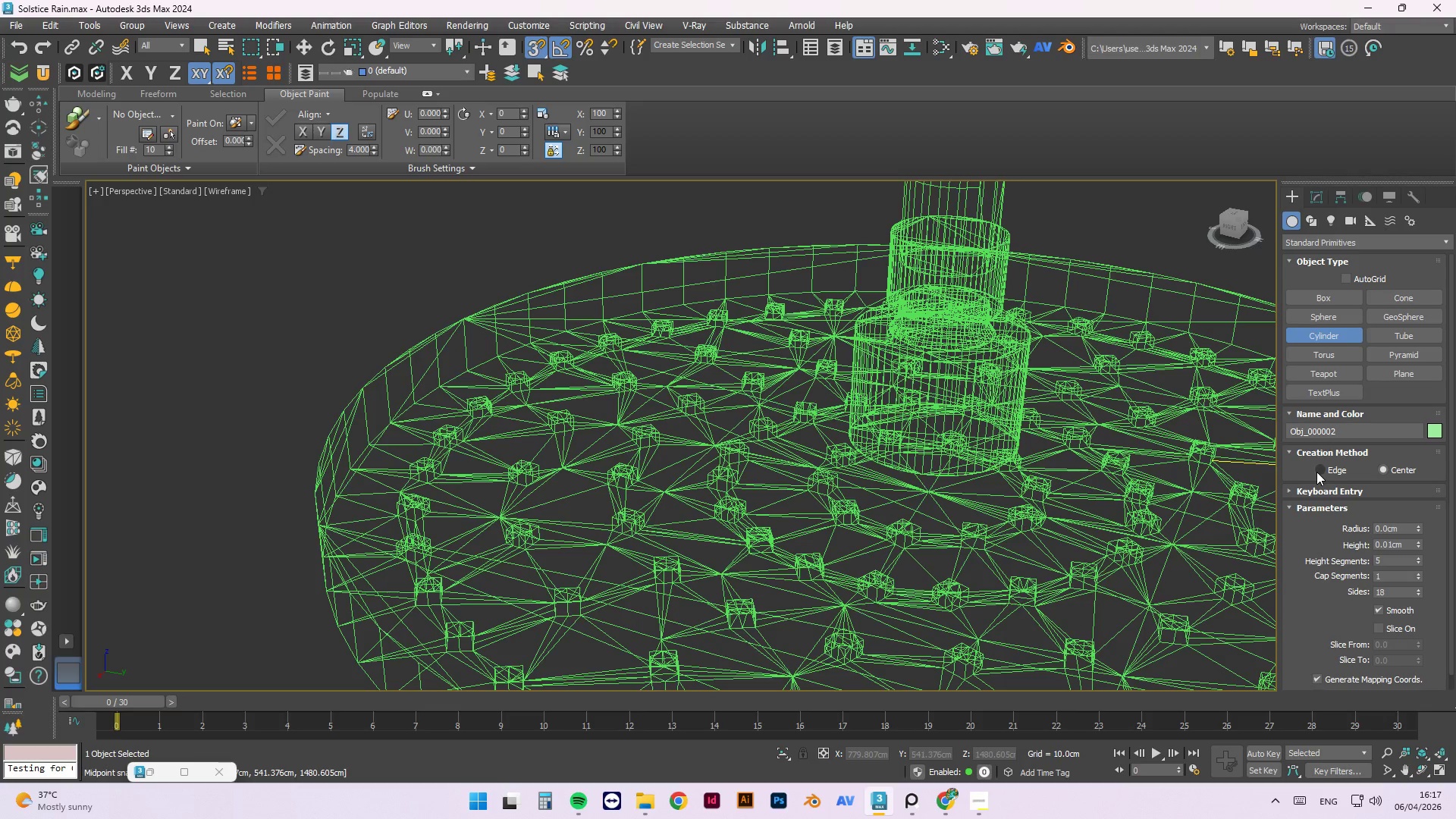 
left_click([1316, 472])
 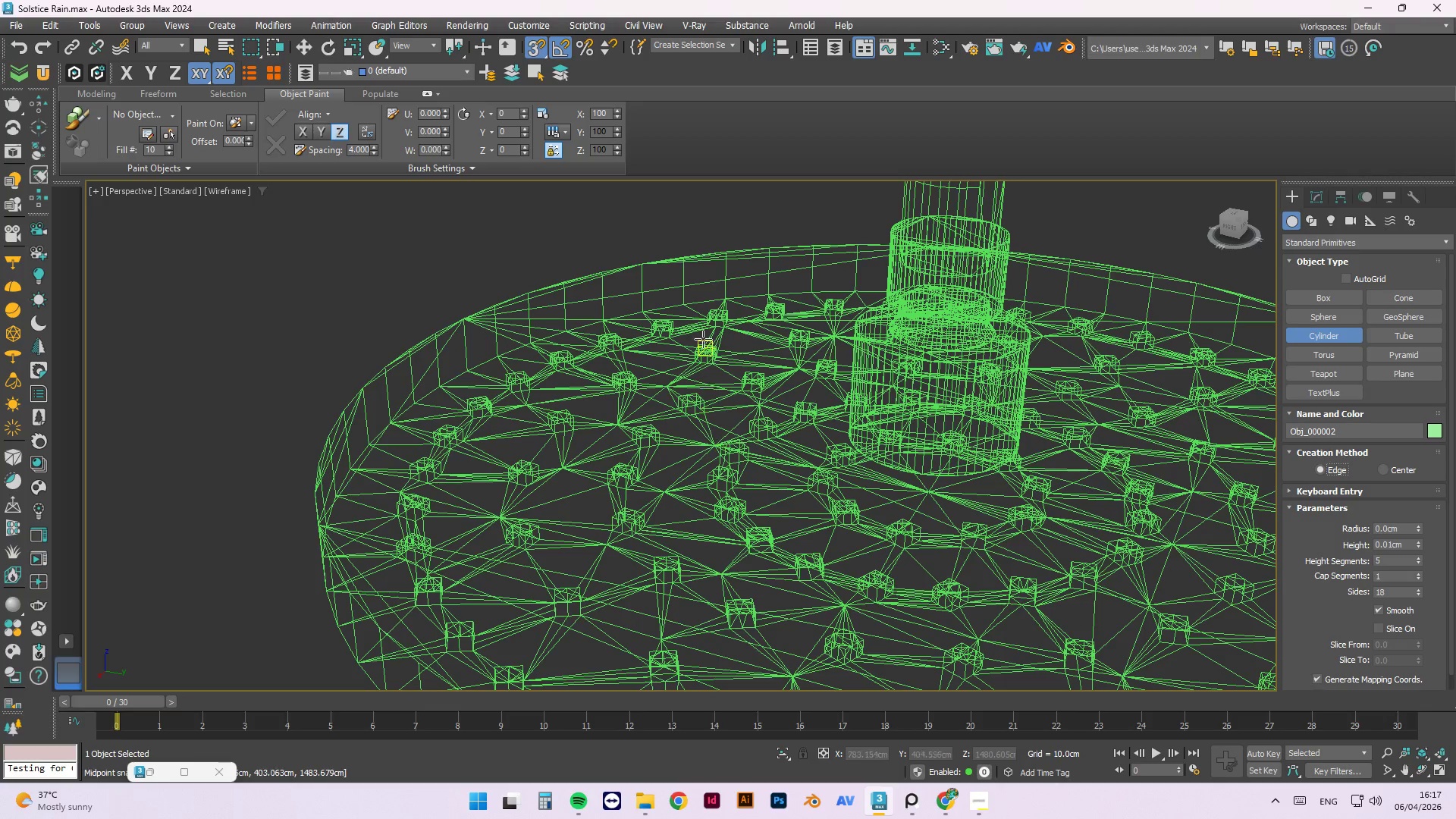 
scroll: coordinate [676, 305], scroll_direction: up, amount: 1.0
 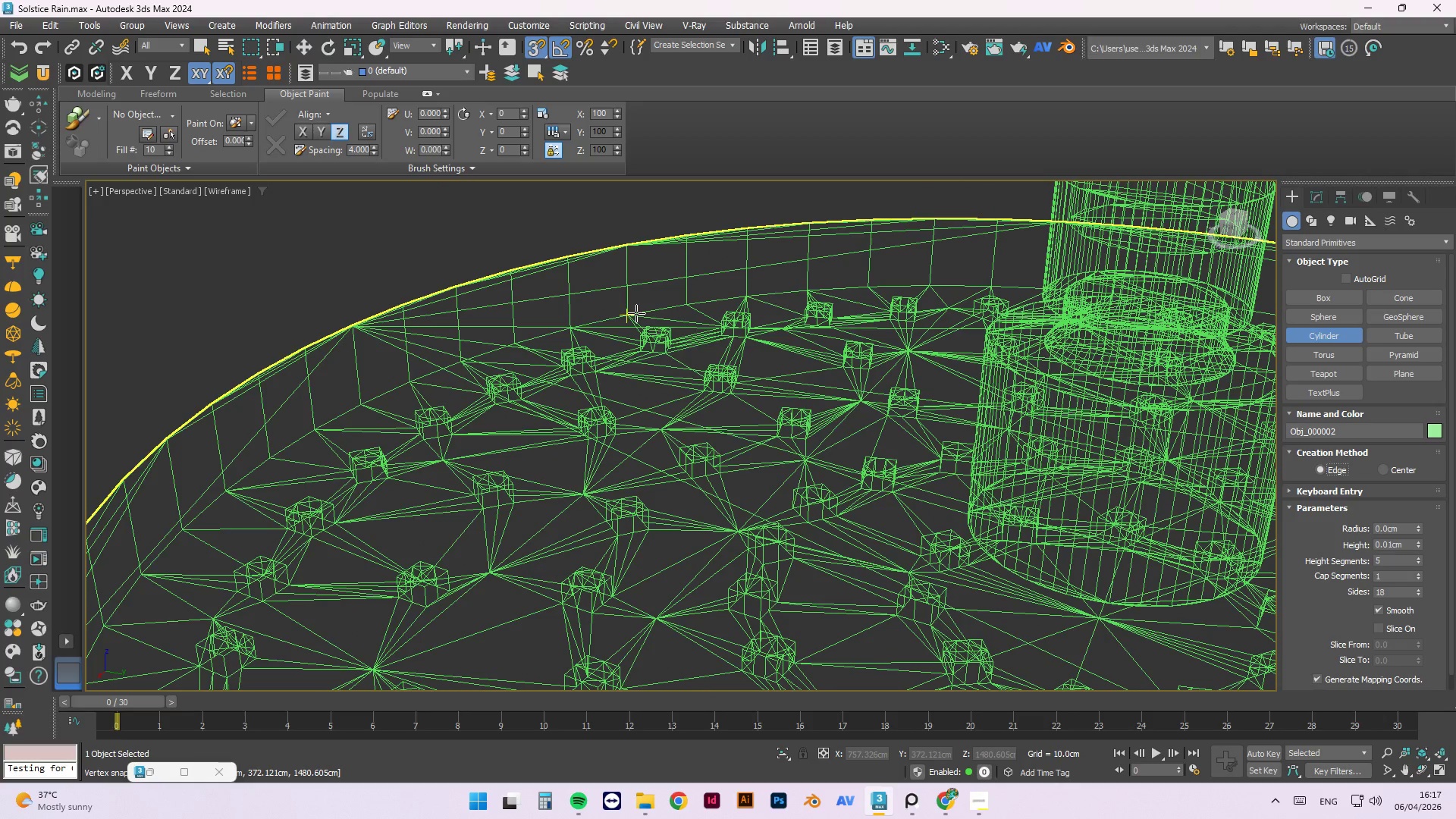 
left_click_drag(start_coordinate=[636, 313], to_coordinate=[799, 507])
 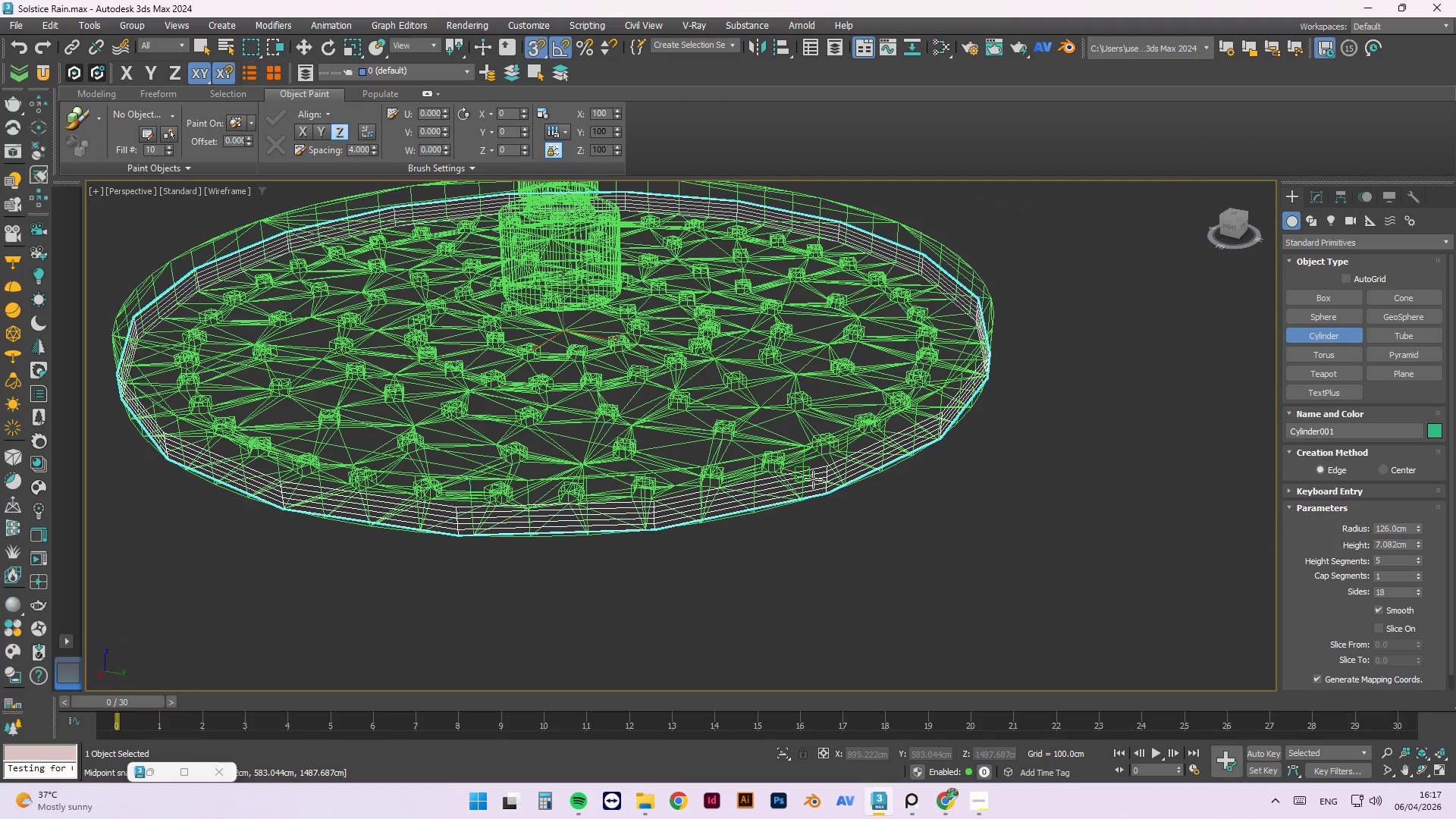 
scroll: coordinate [601, 335], scroll_direction: down, amount: 3.0
 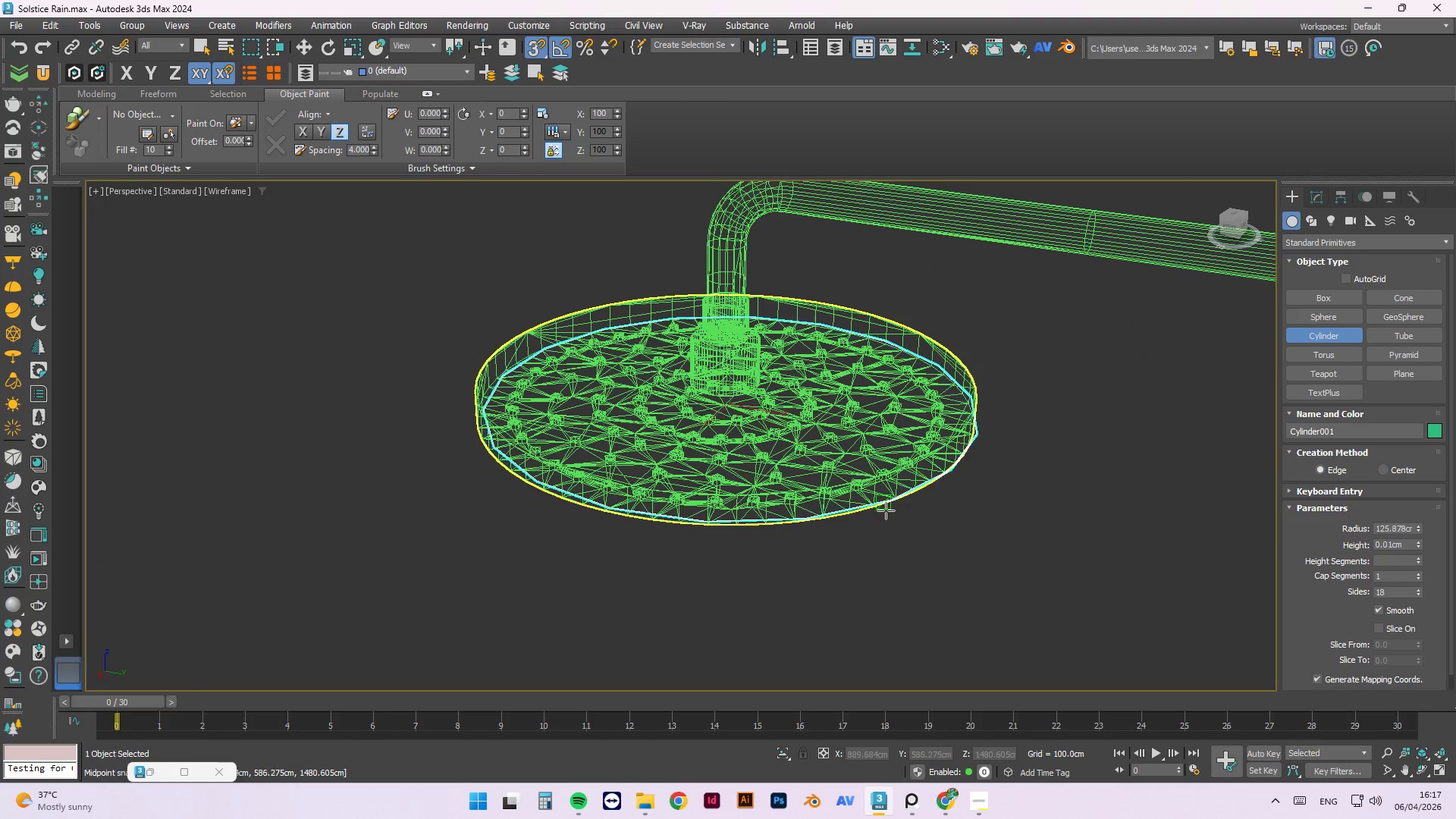 
scroll: coordinate [884, 510], scroll_direction: up, amount: 2.0
 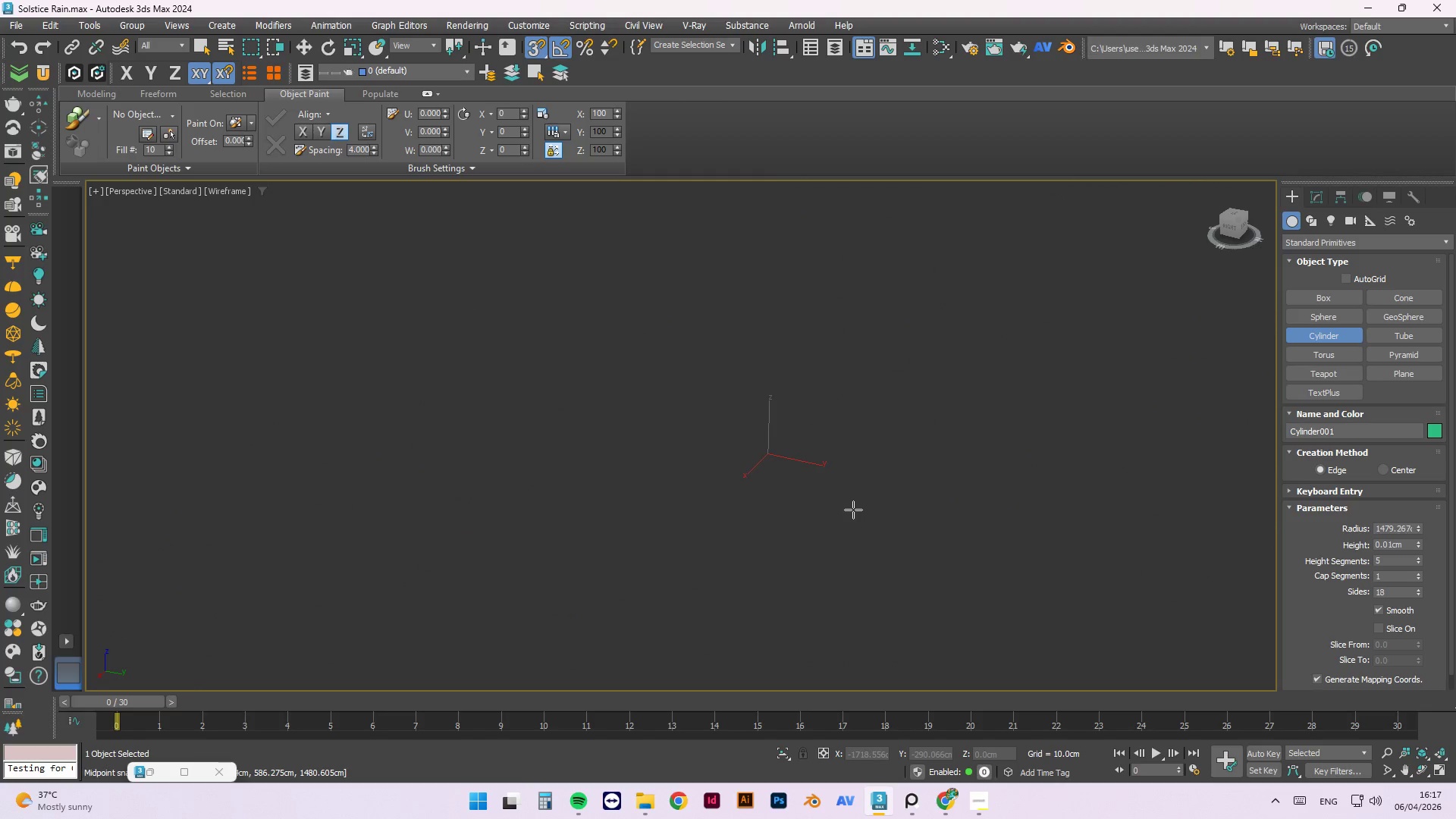 
scroll: coordinate [852, 509], scroll_direction: down, amount: 1.0
 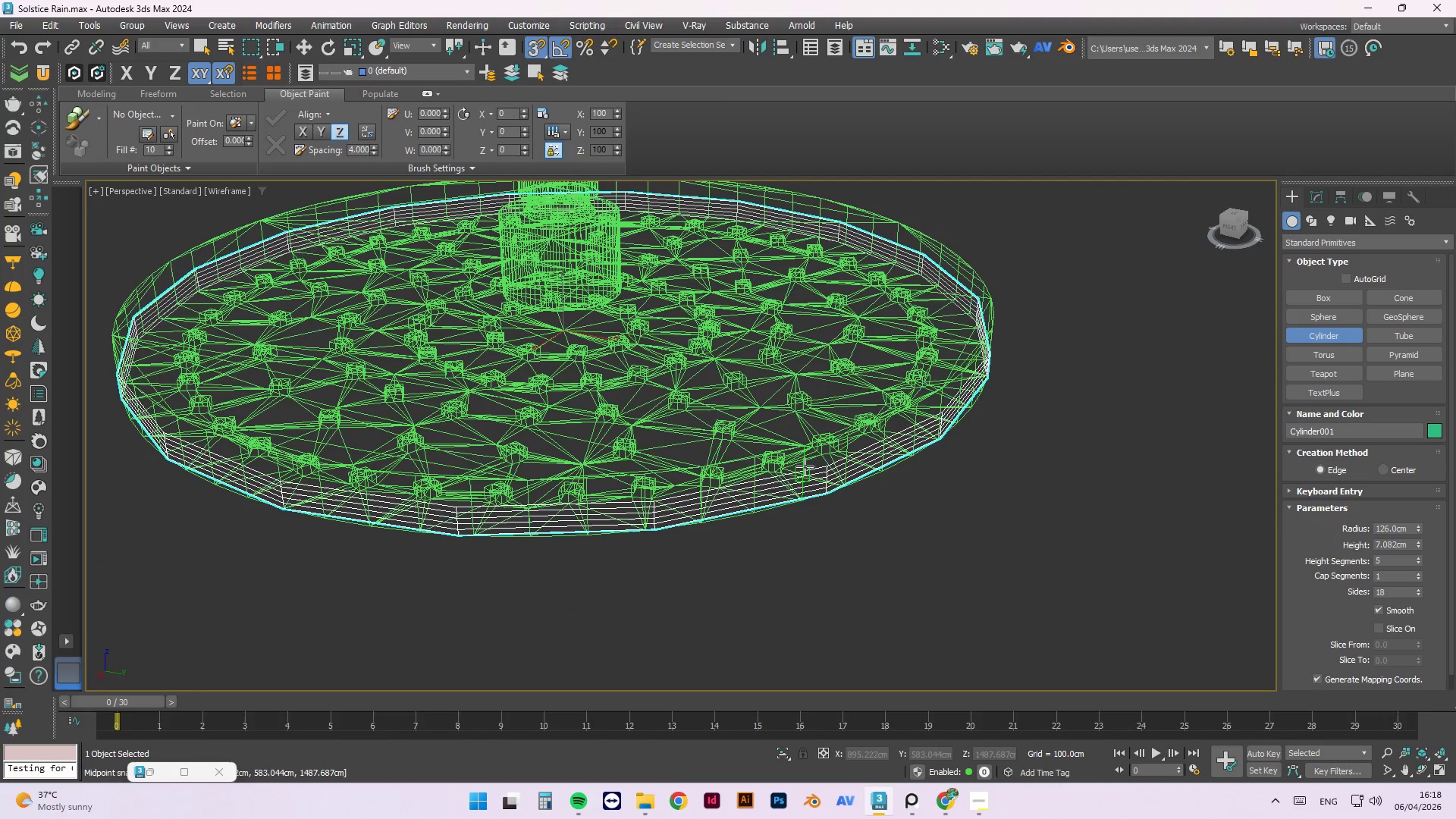 
left_click([981, 274])
 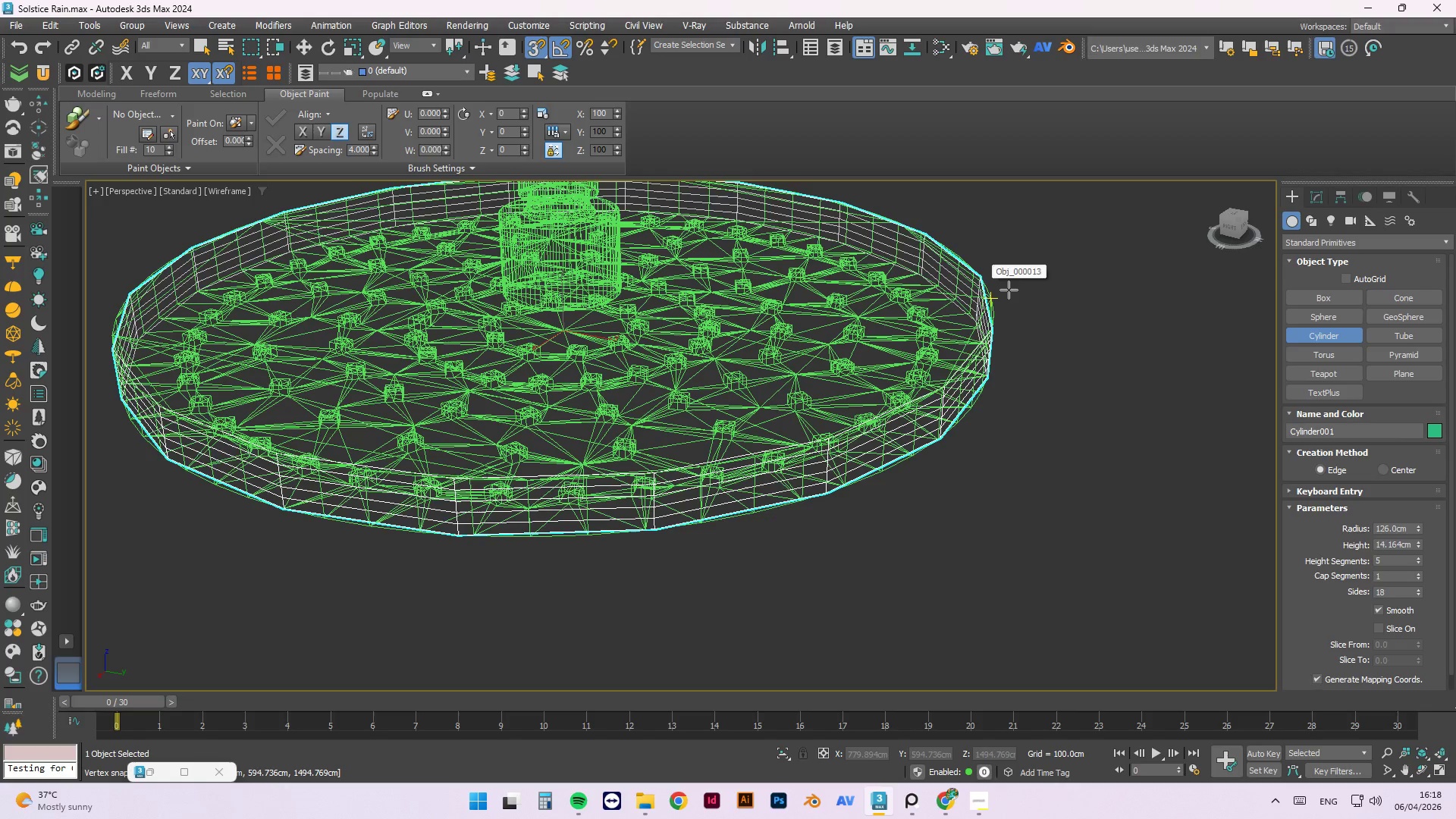 
key(Escape)
 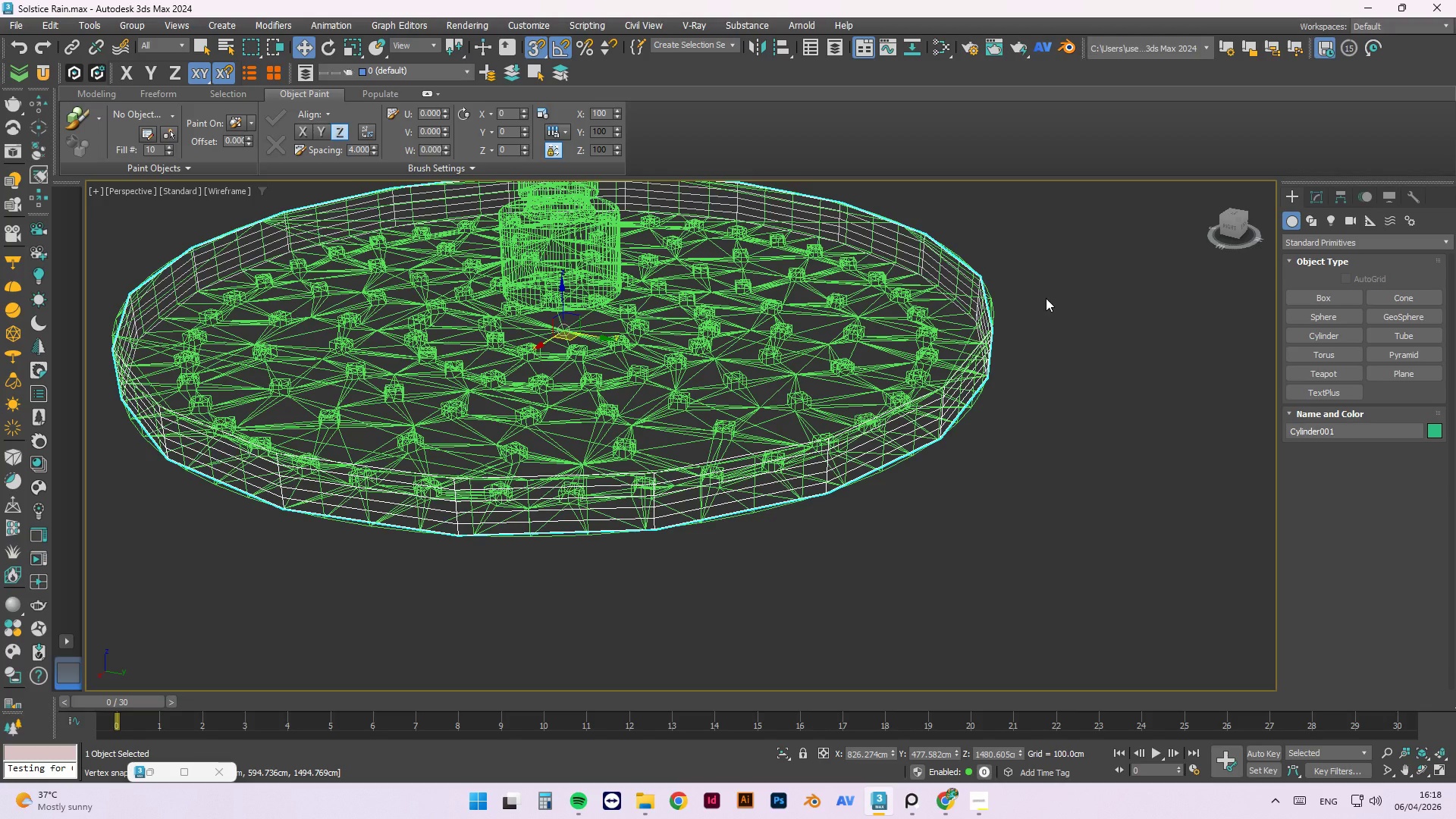 
key(W)
 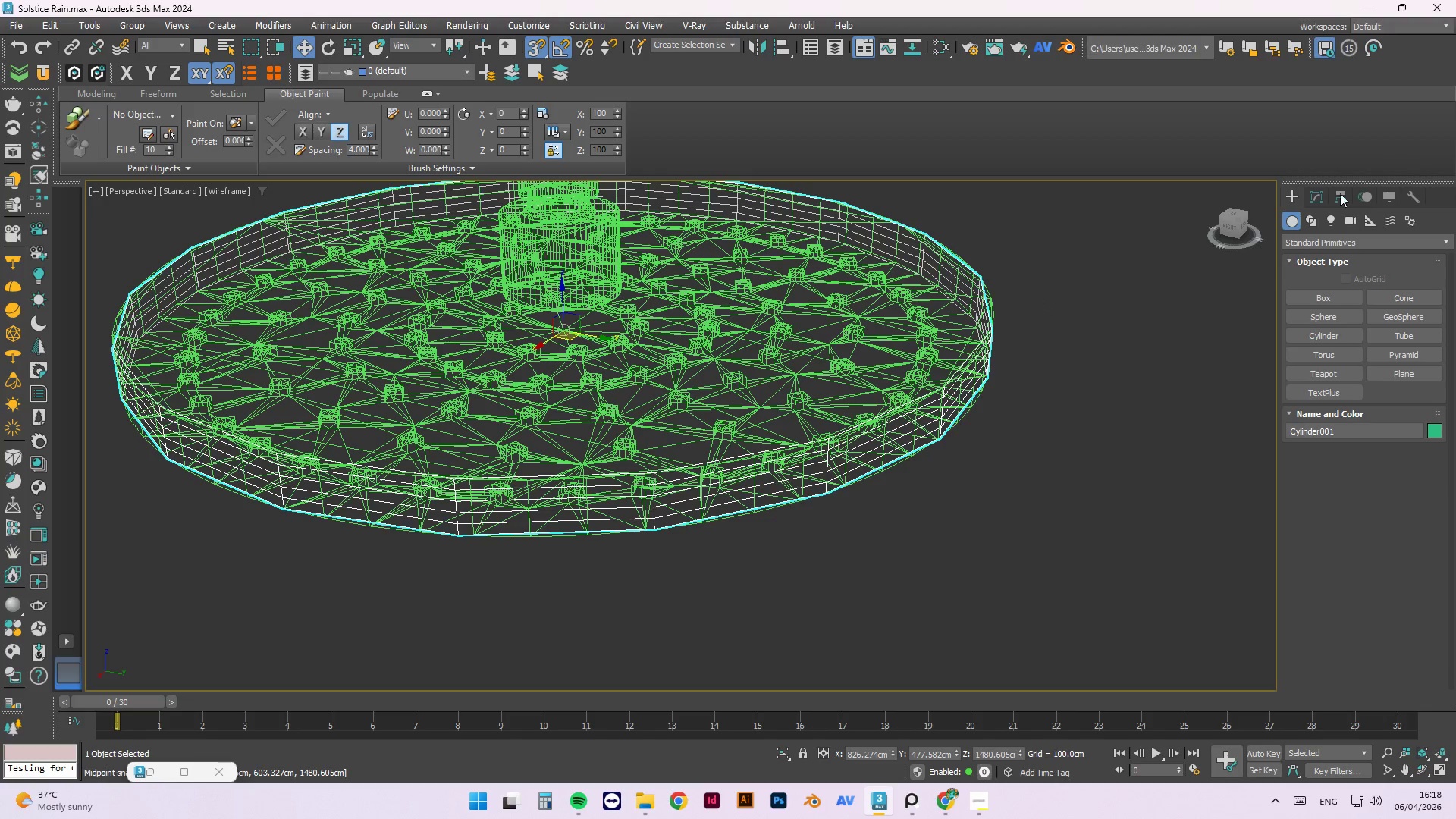 
left_click([1318, 202])
 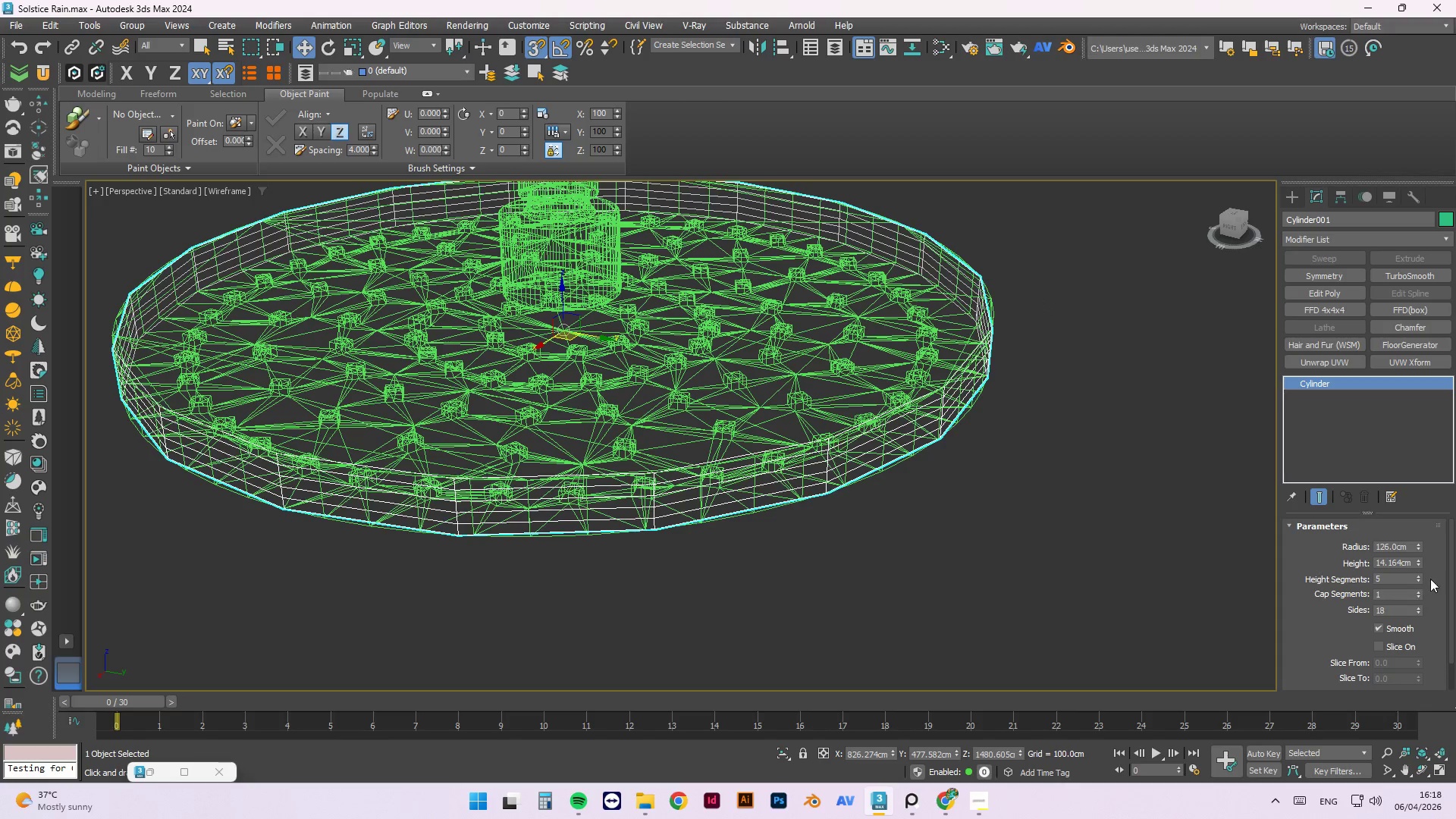 
left_click_drag(start_coordinate=[1450, 553], to_coordinate=[1454, 595])
 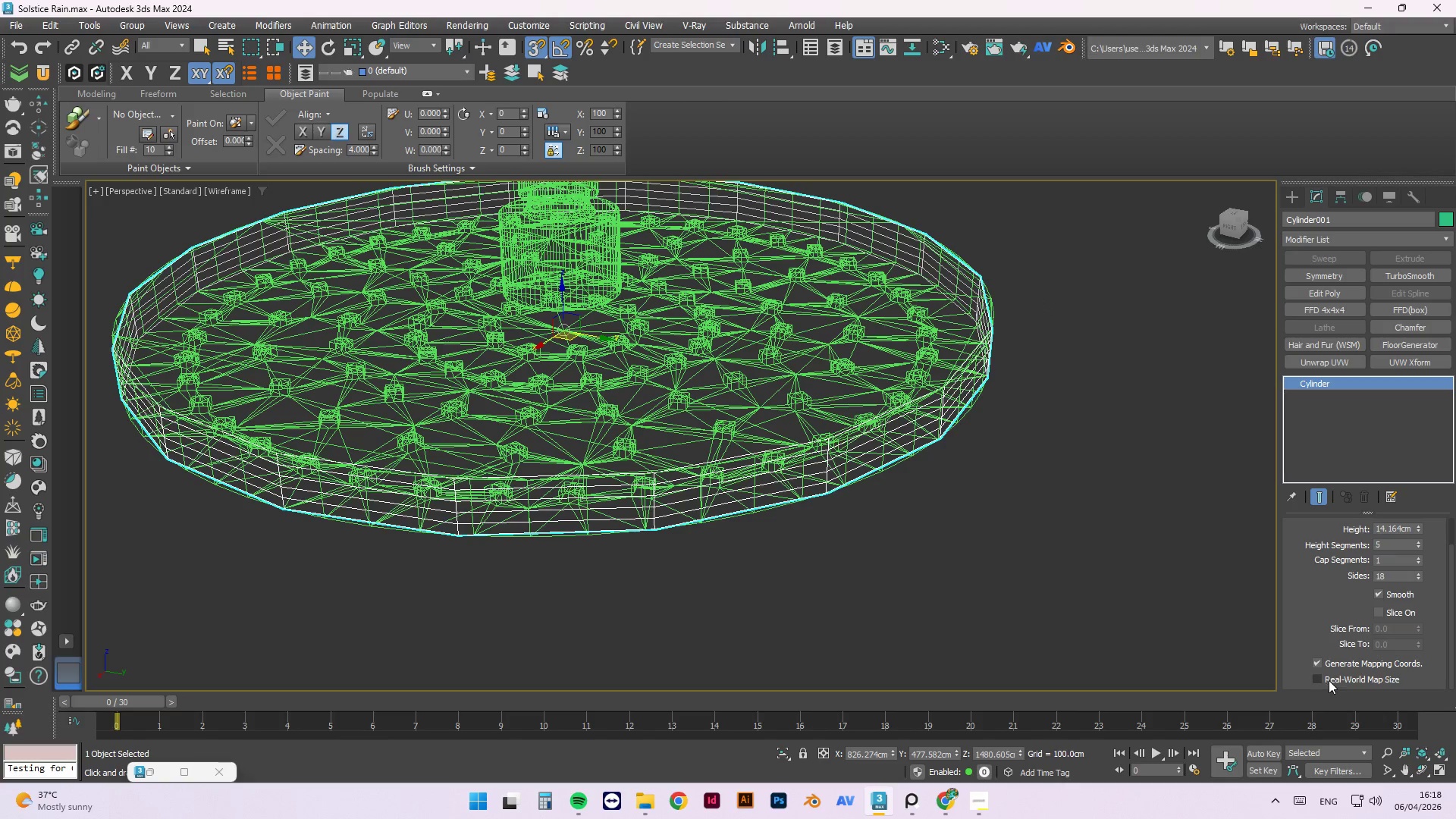 
left_click([1329, 680])
 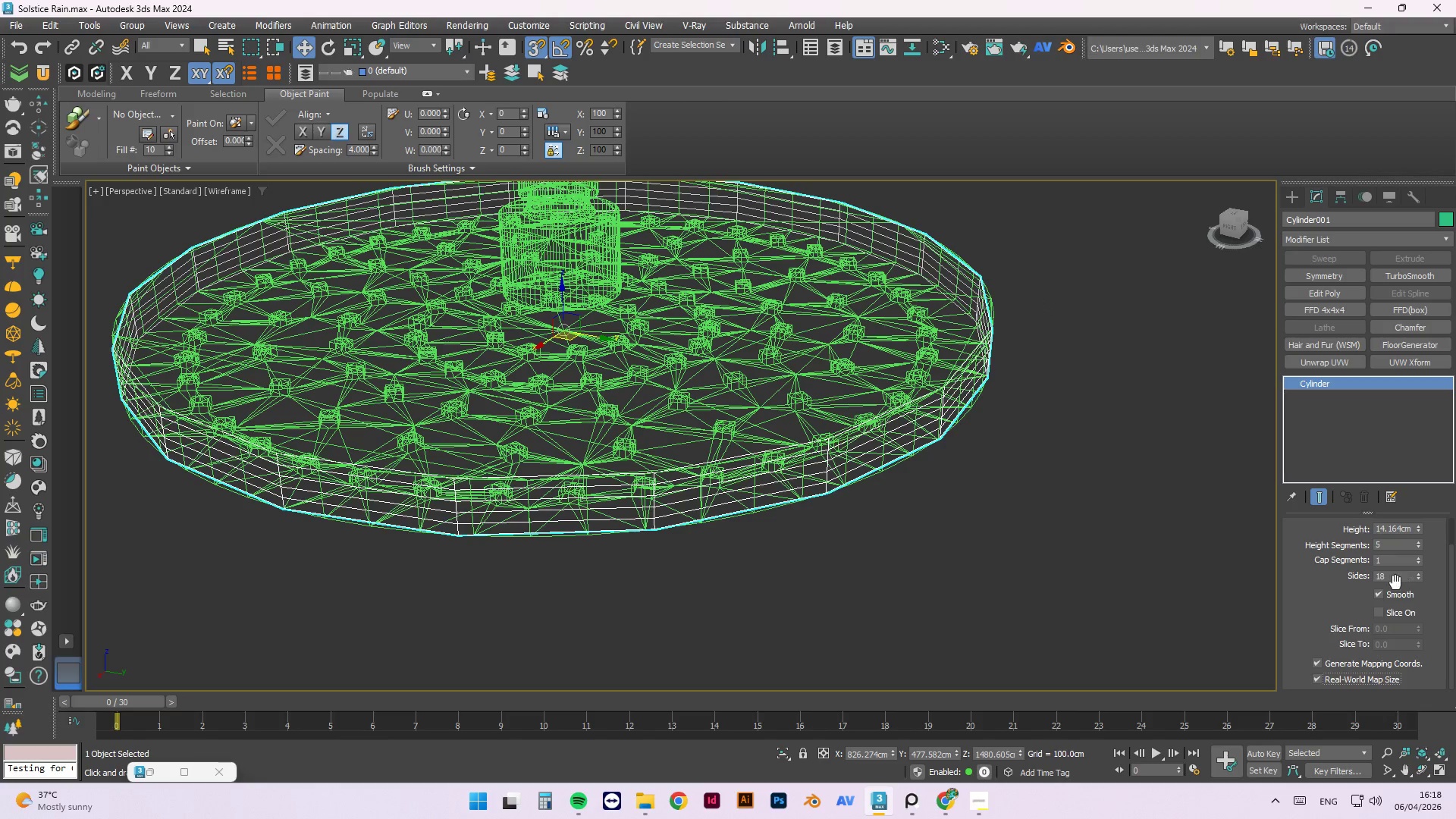 
left_click_drag(start_coordinate=[1393, 578], to_coordinate=[1311, 579])
 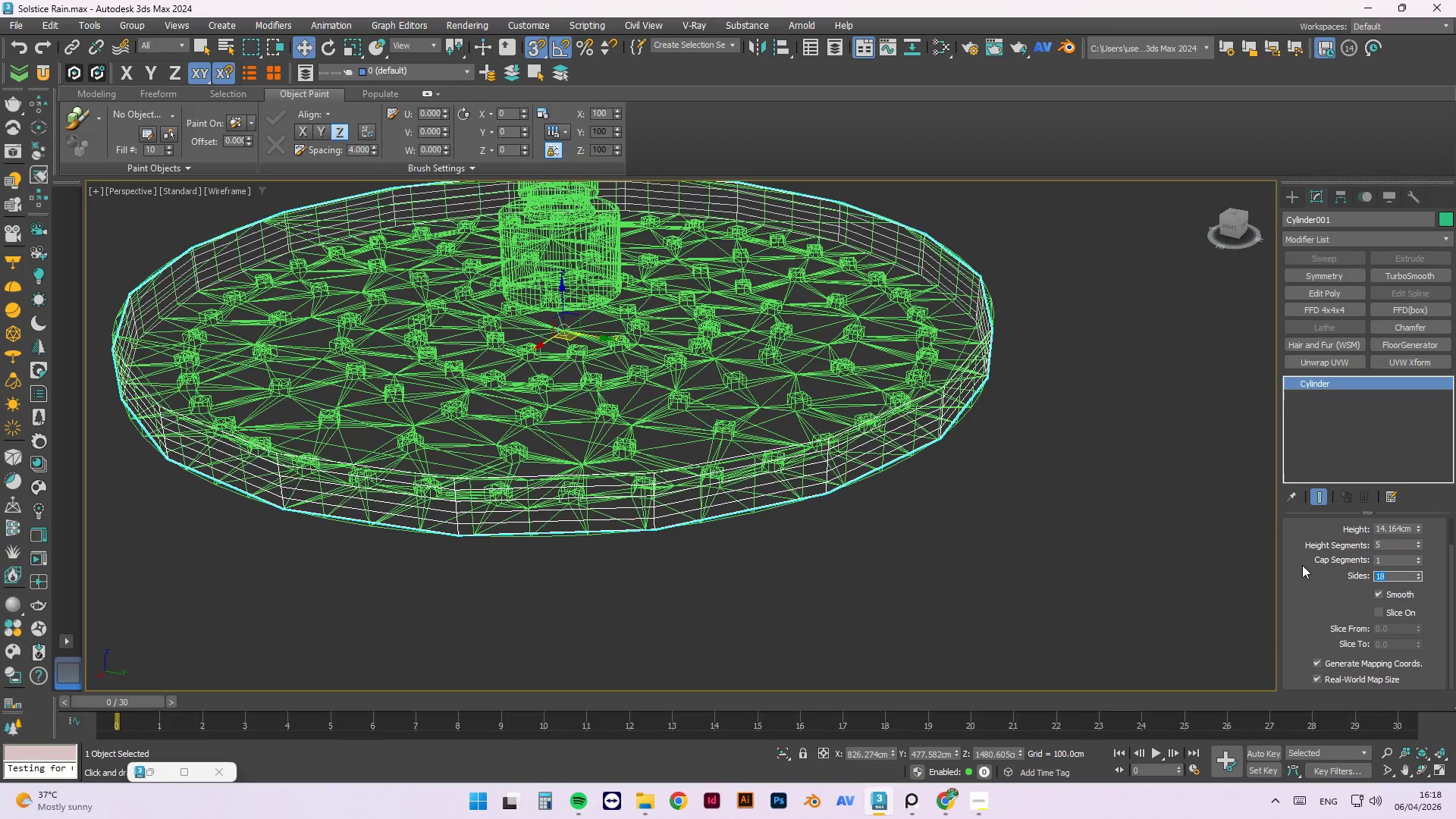 
key(Numpad1)
 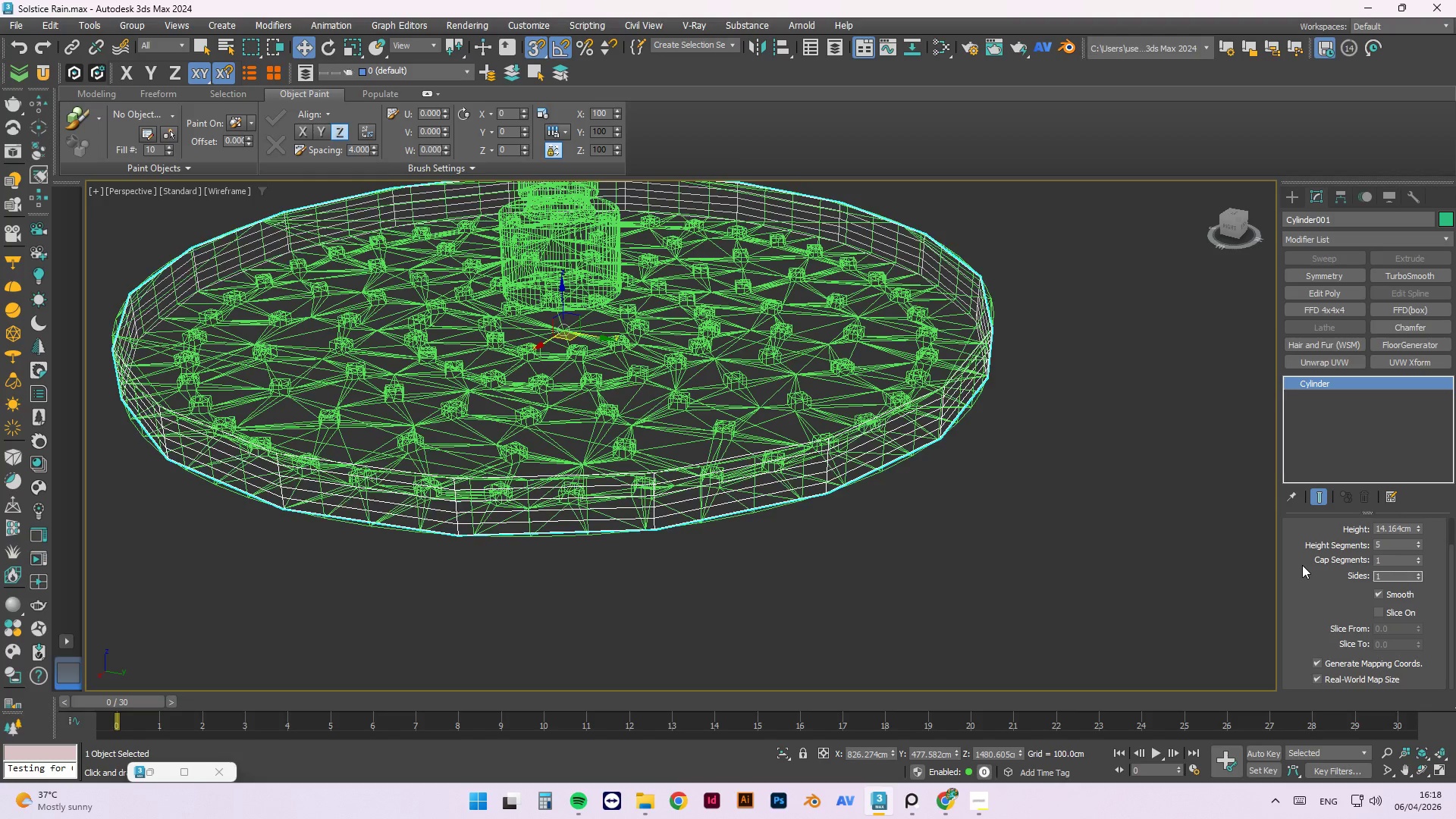 
key(NumpadEnter)
 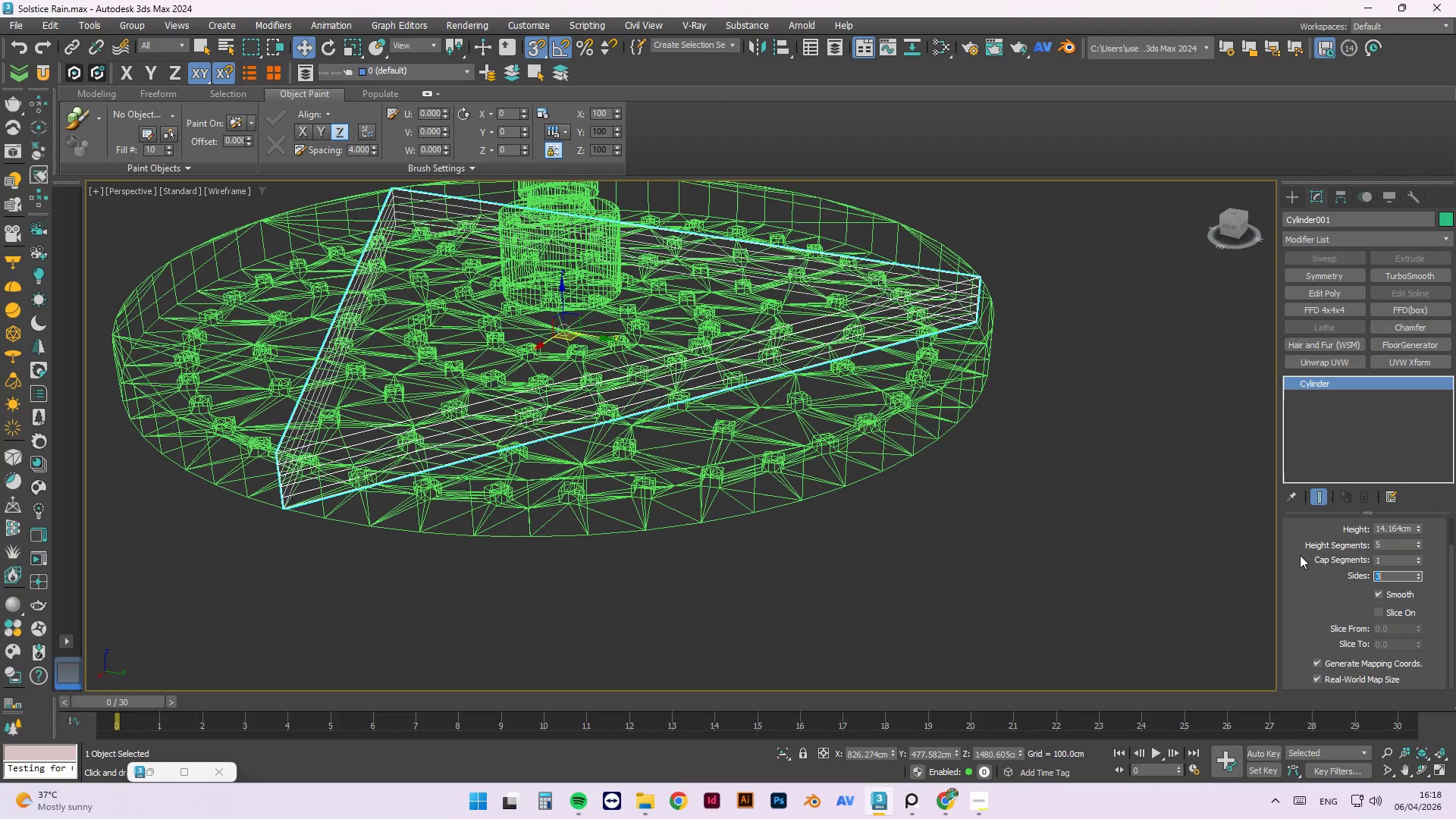 
key(Numpad3)
 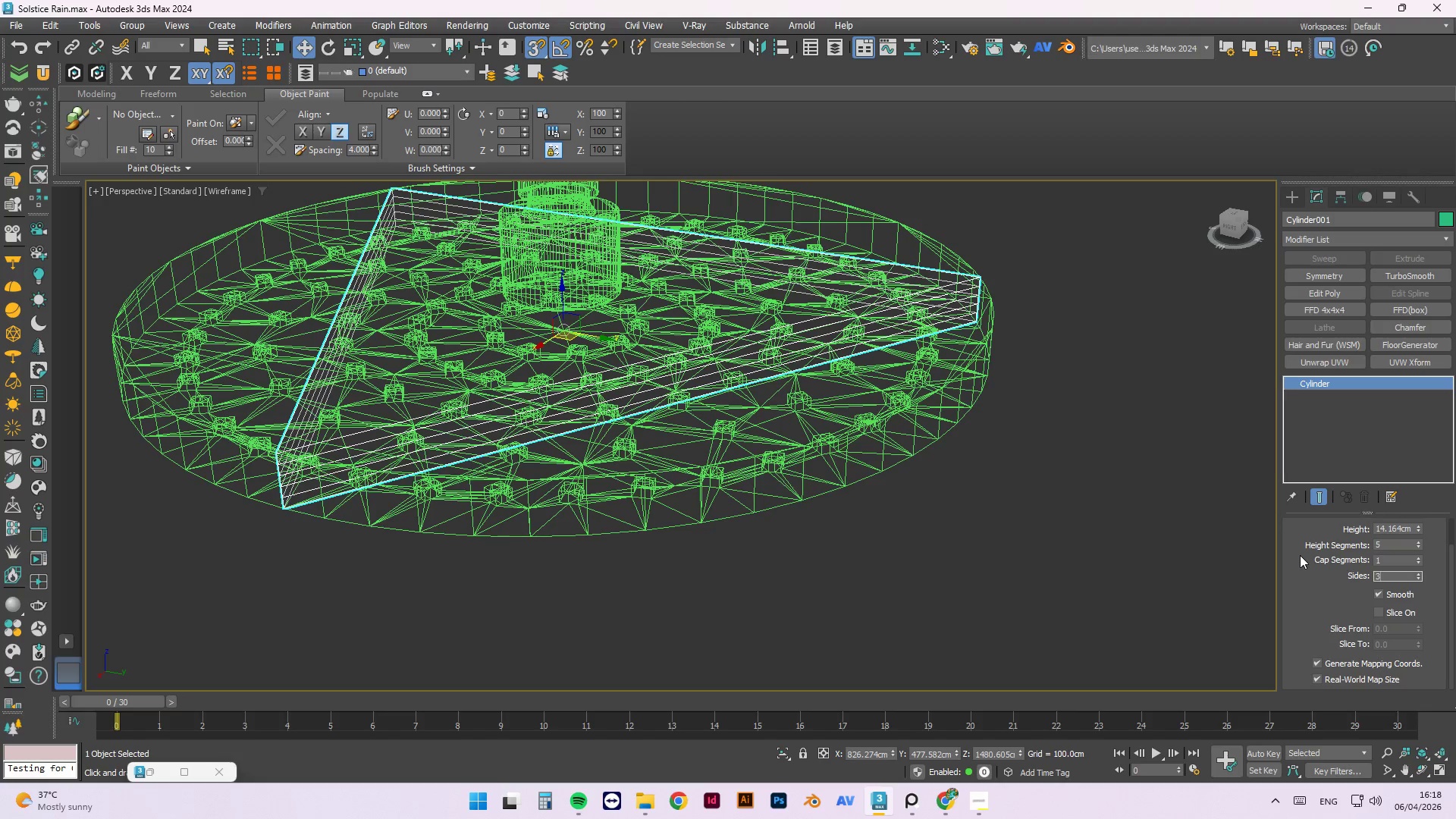 
key(Numpad6)
 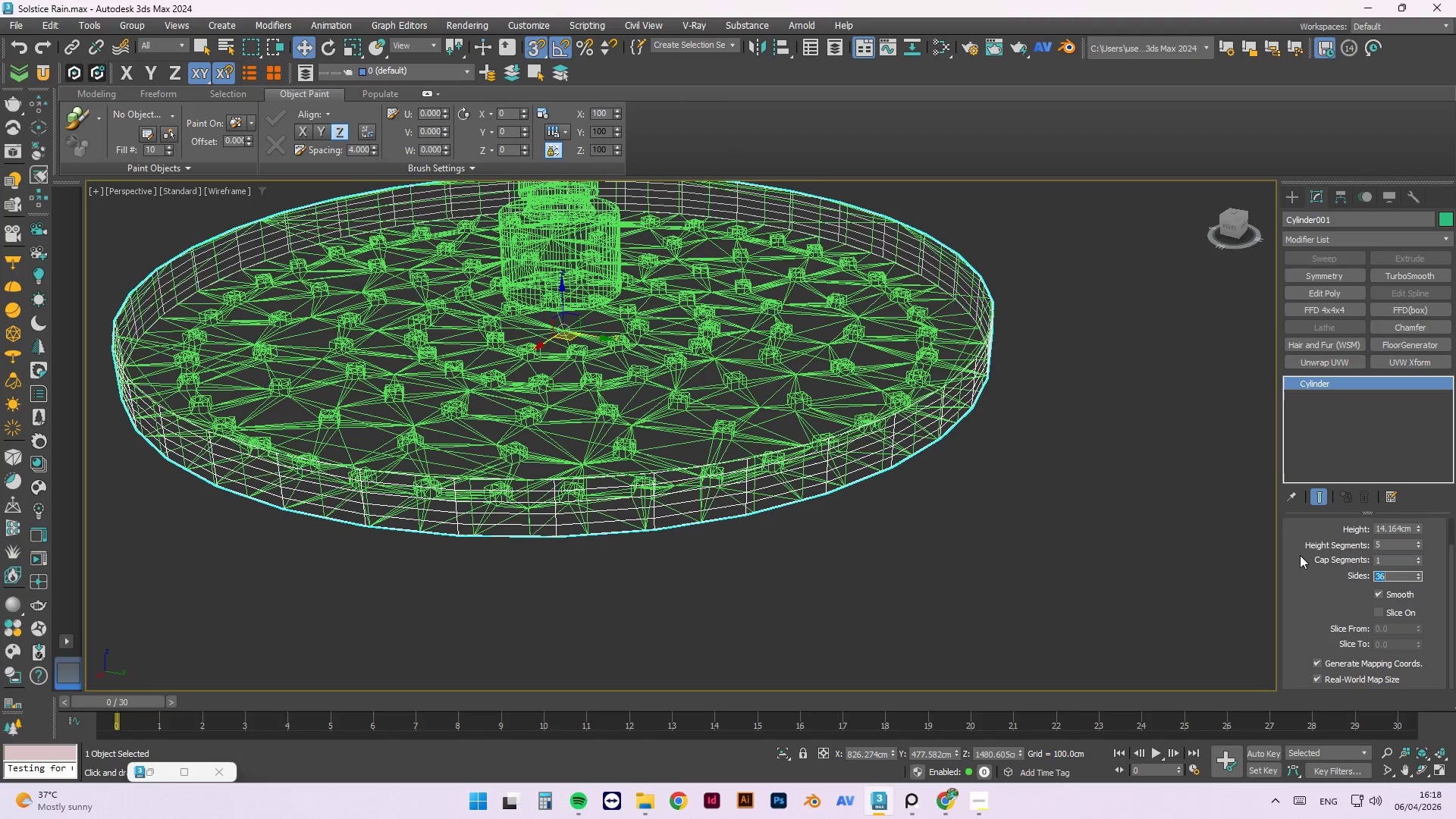 
key(NumpadEnter)
 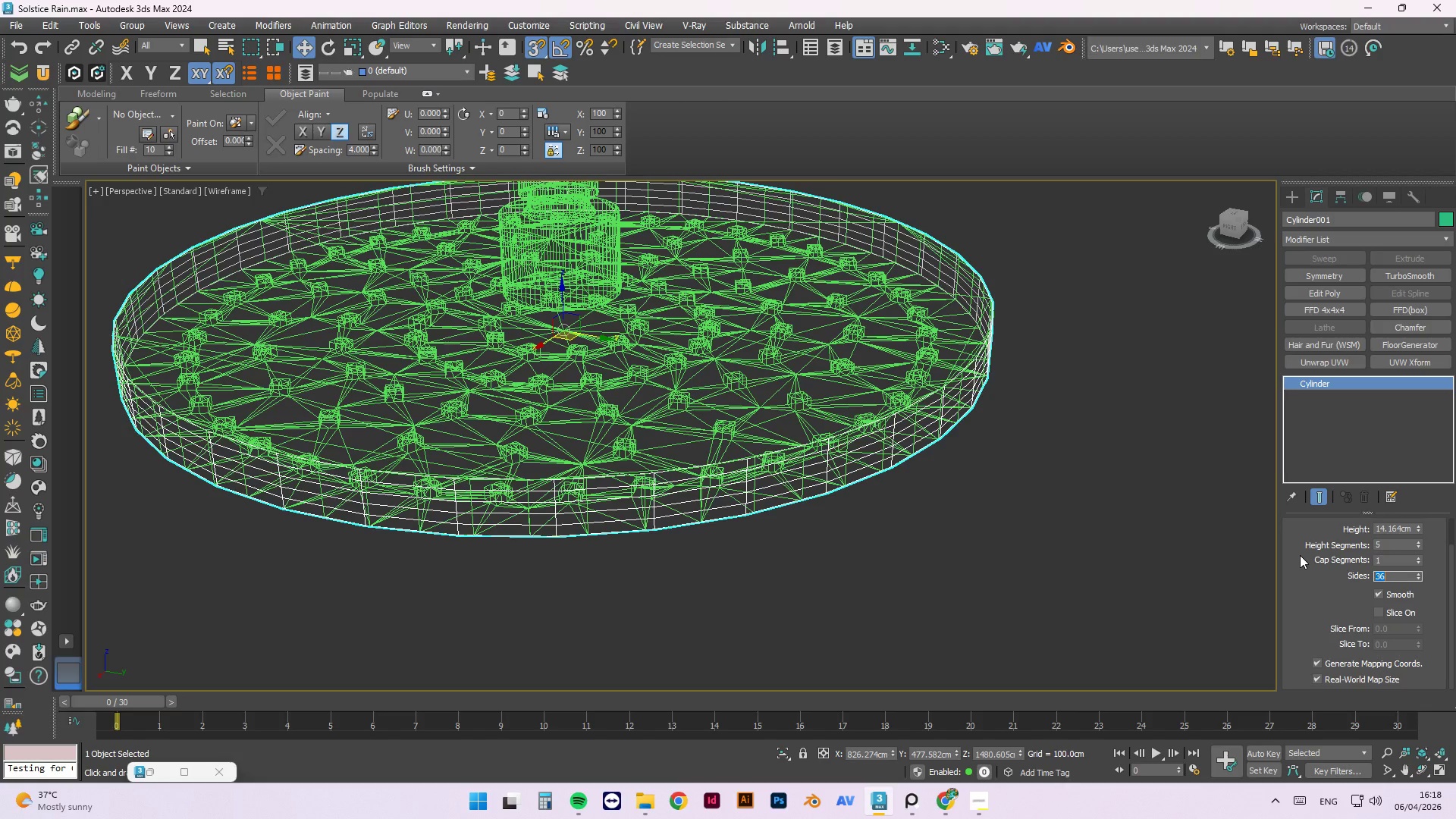 
key(Numpad6)
 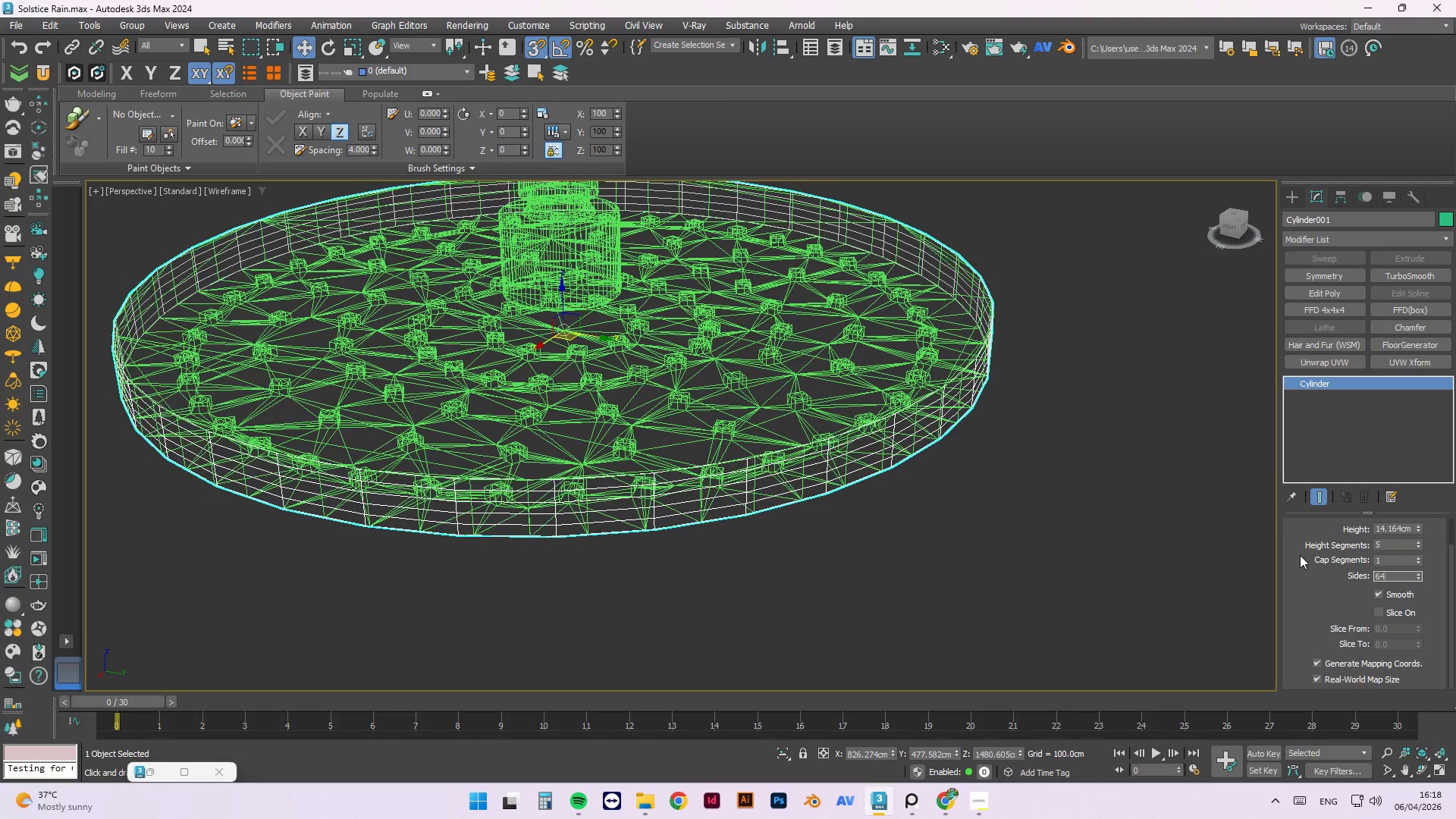 
key(Numpad4)
 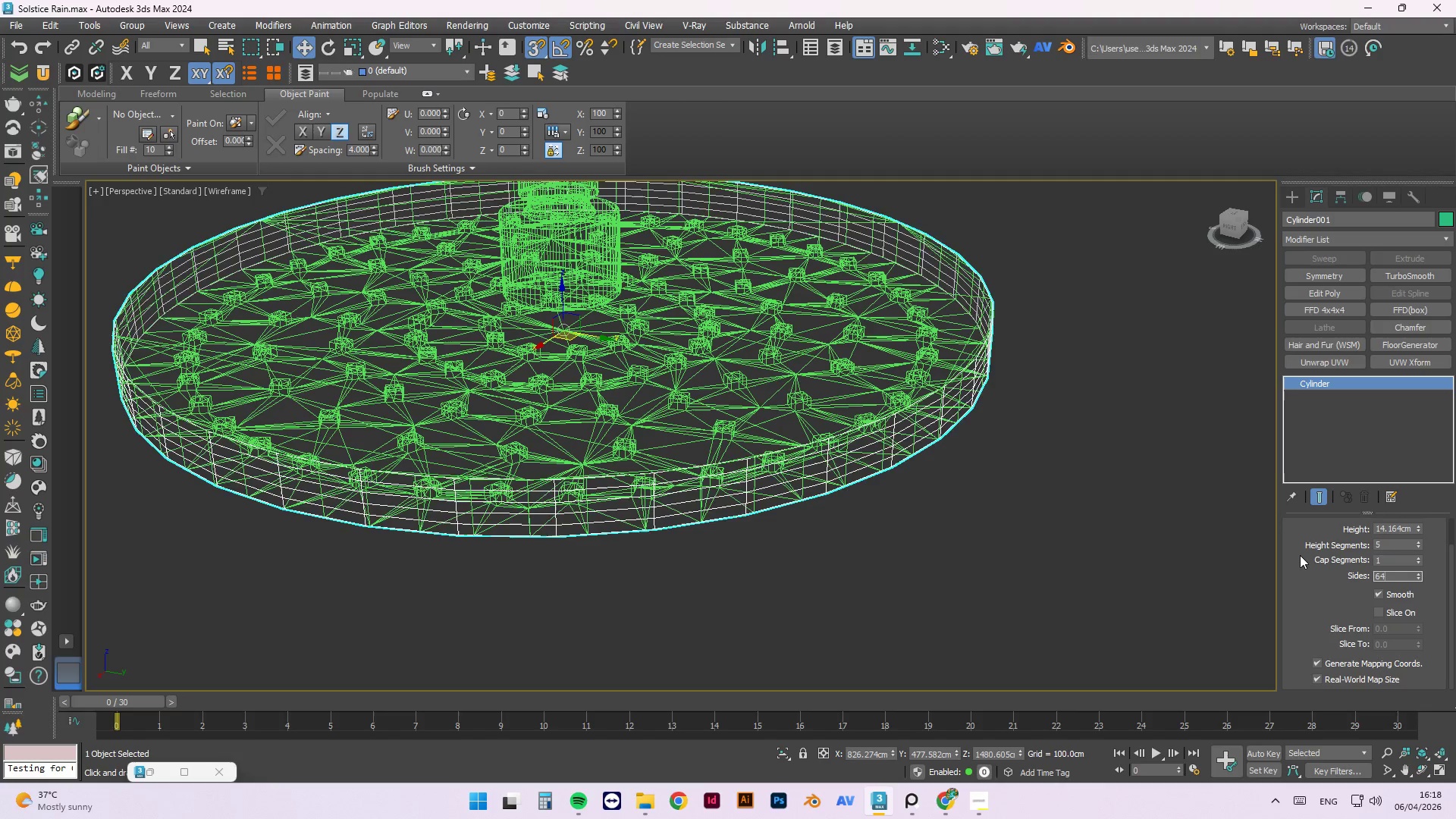 
key(NumpadEnter)
 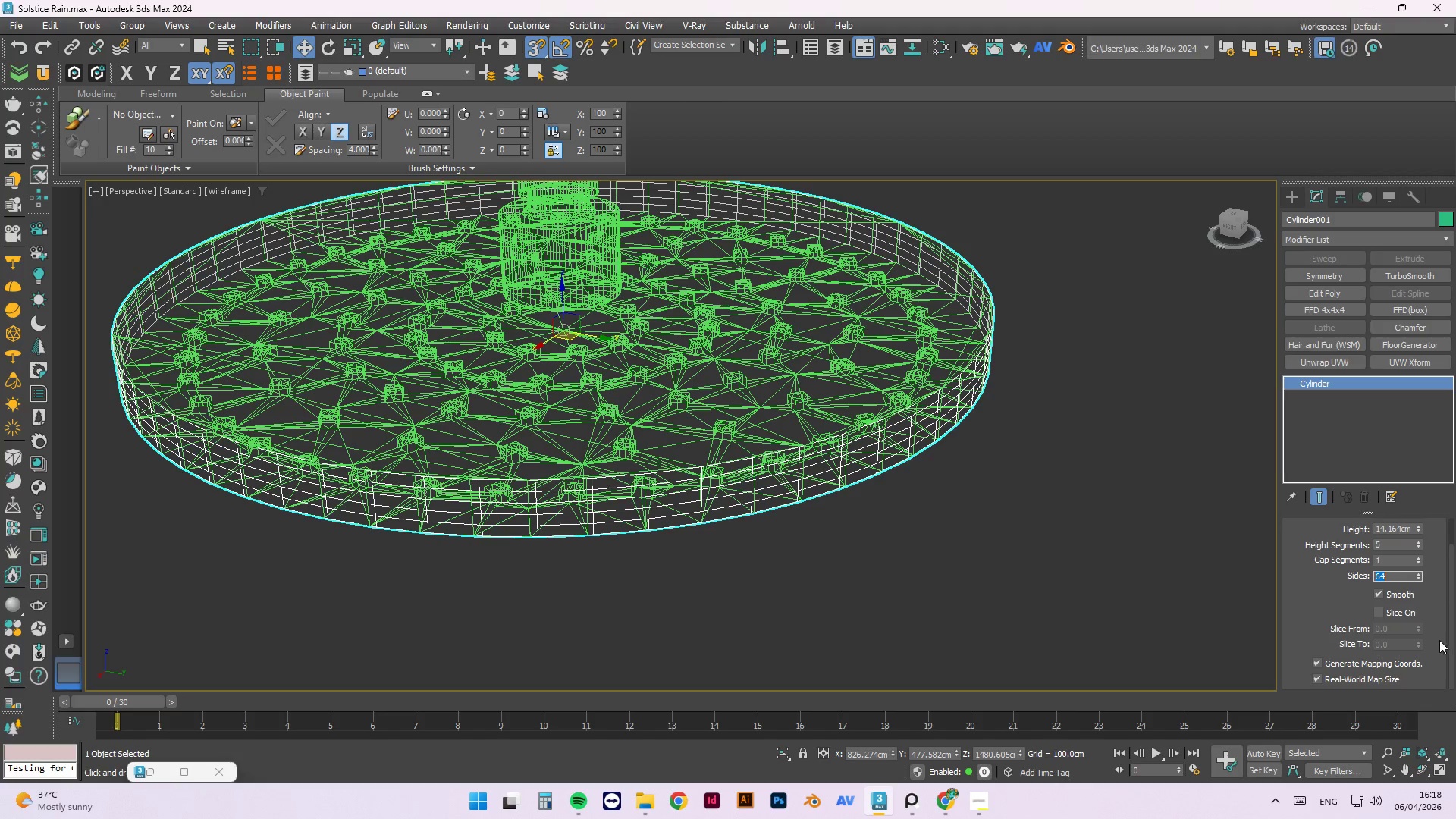 
left_click_drag(start_coordinate=[1395, 545], to_coordinate=[1367, 545])
 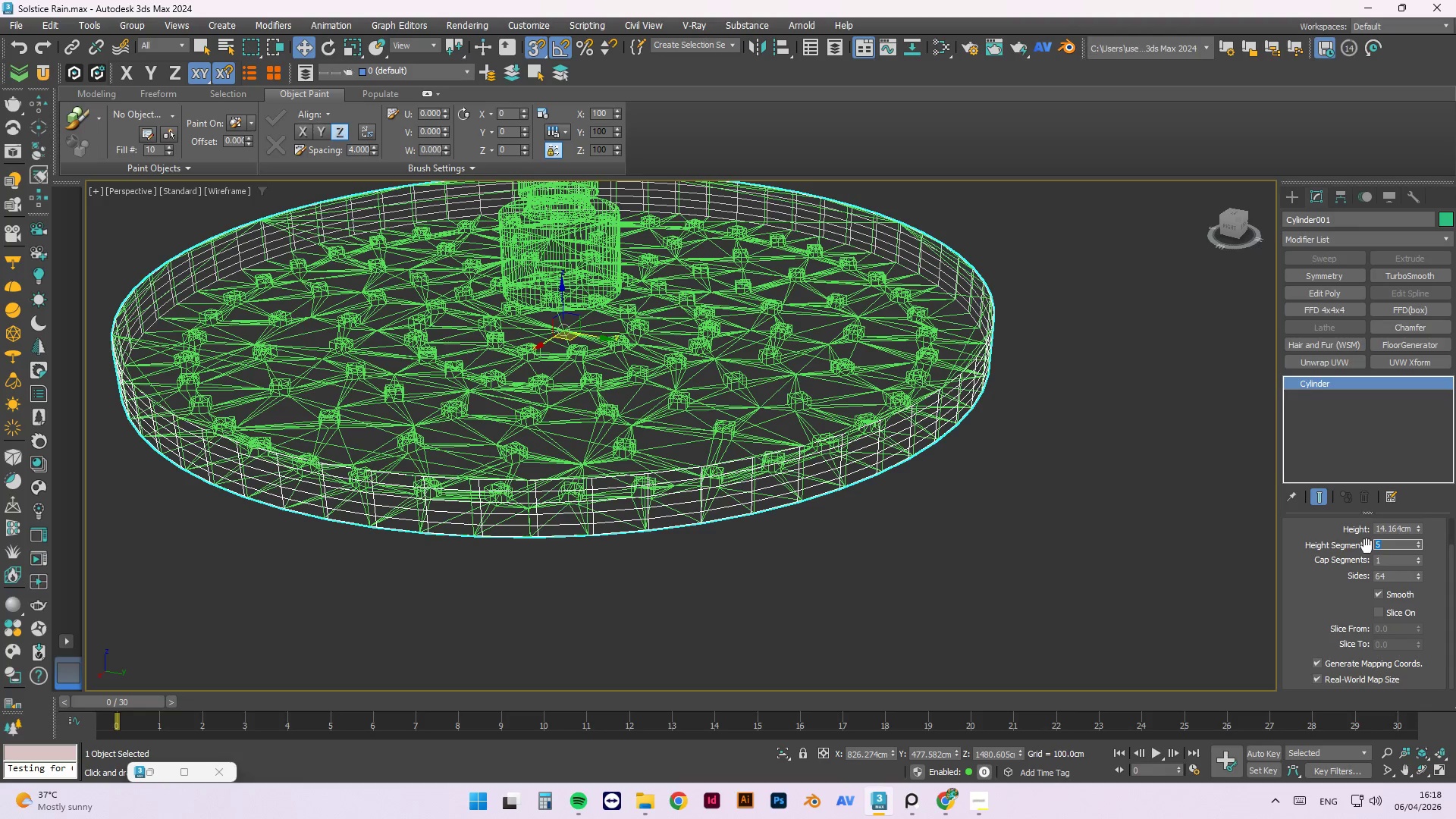 
key(Numpad1)
 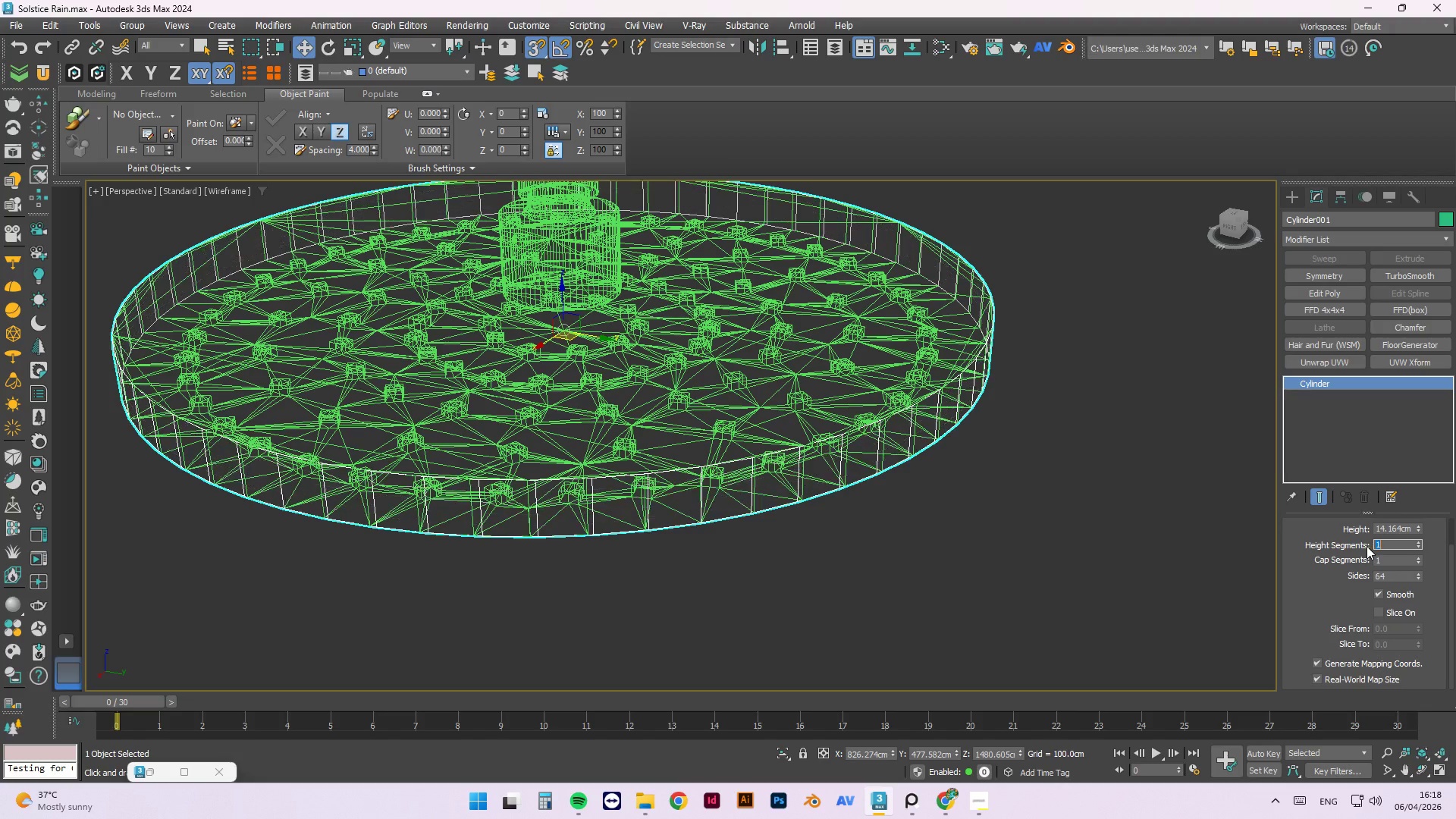 
key(NumpadEnter)
 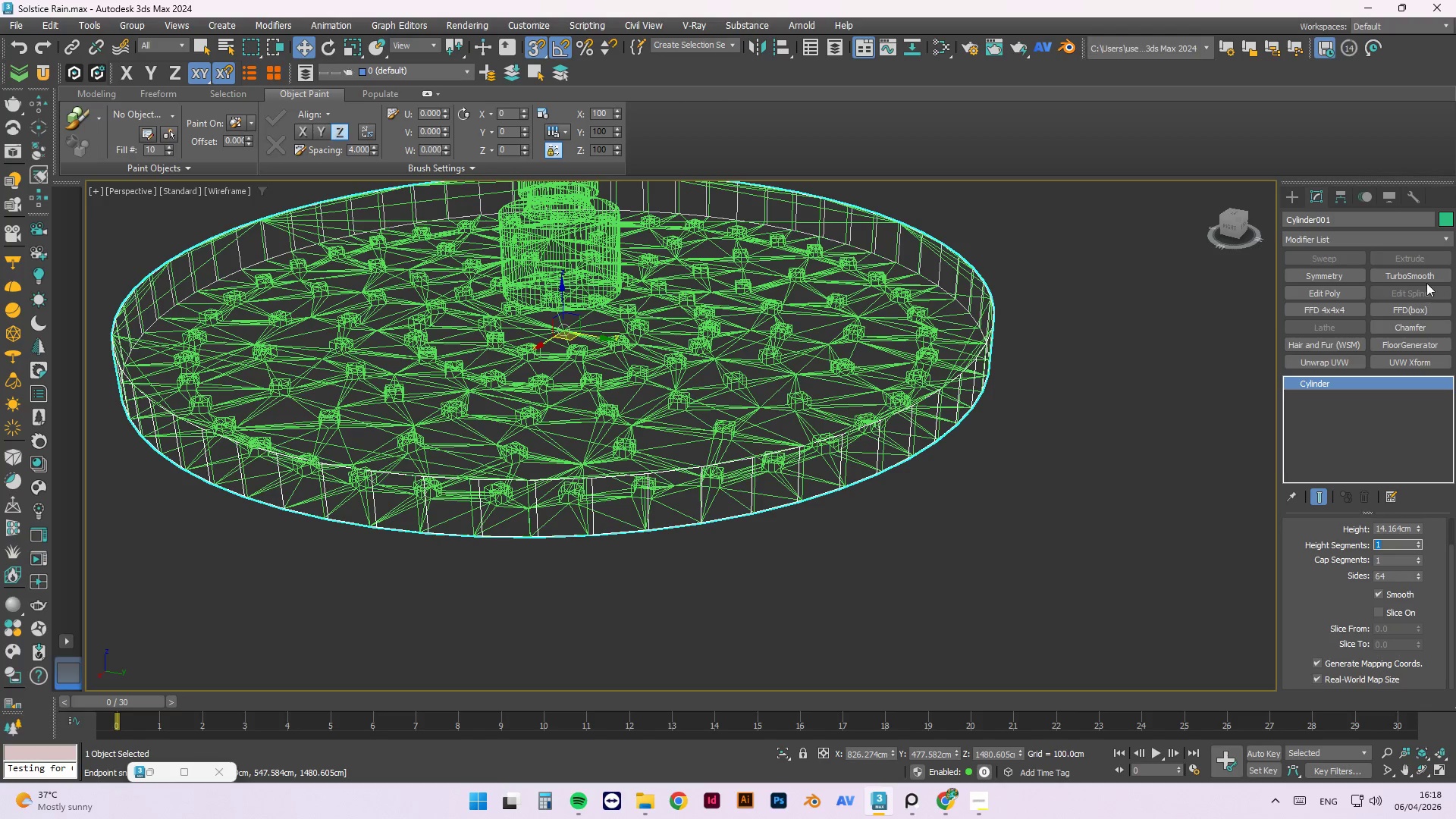 
left_click([1448, 218])
 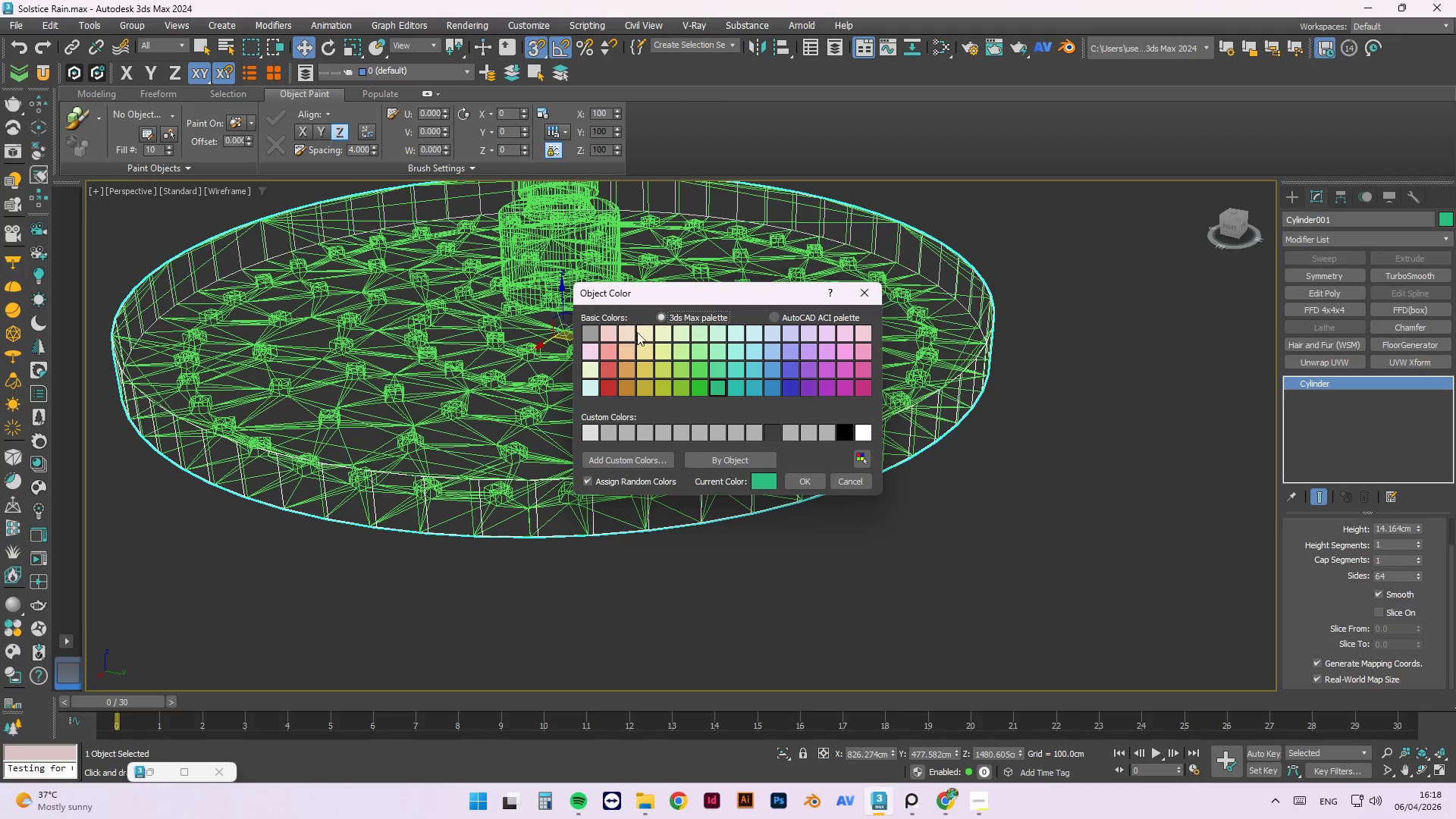 
left_click([663, 336])
 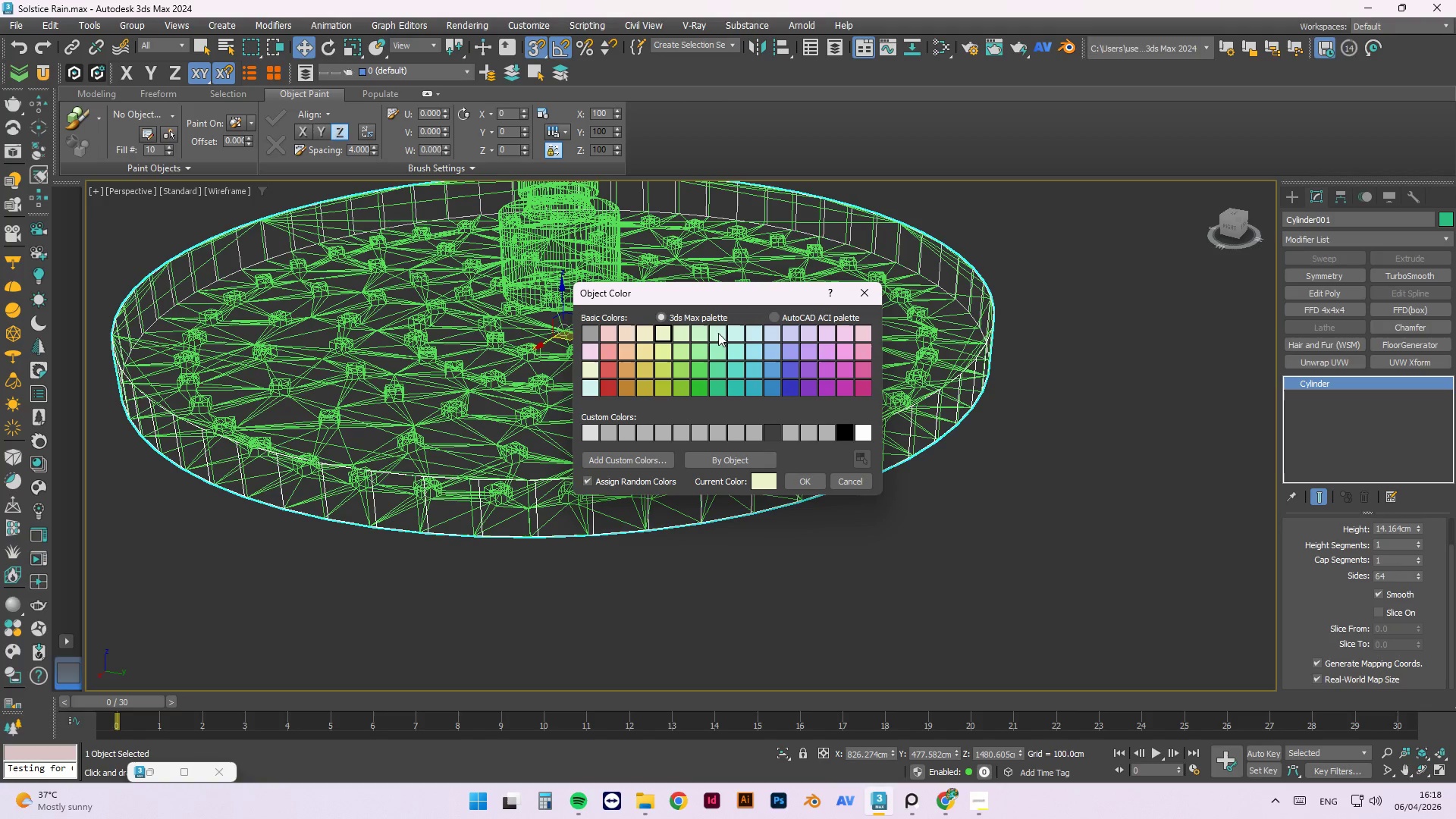 
left_click([700, 349])
 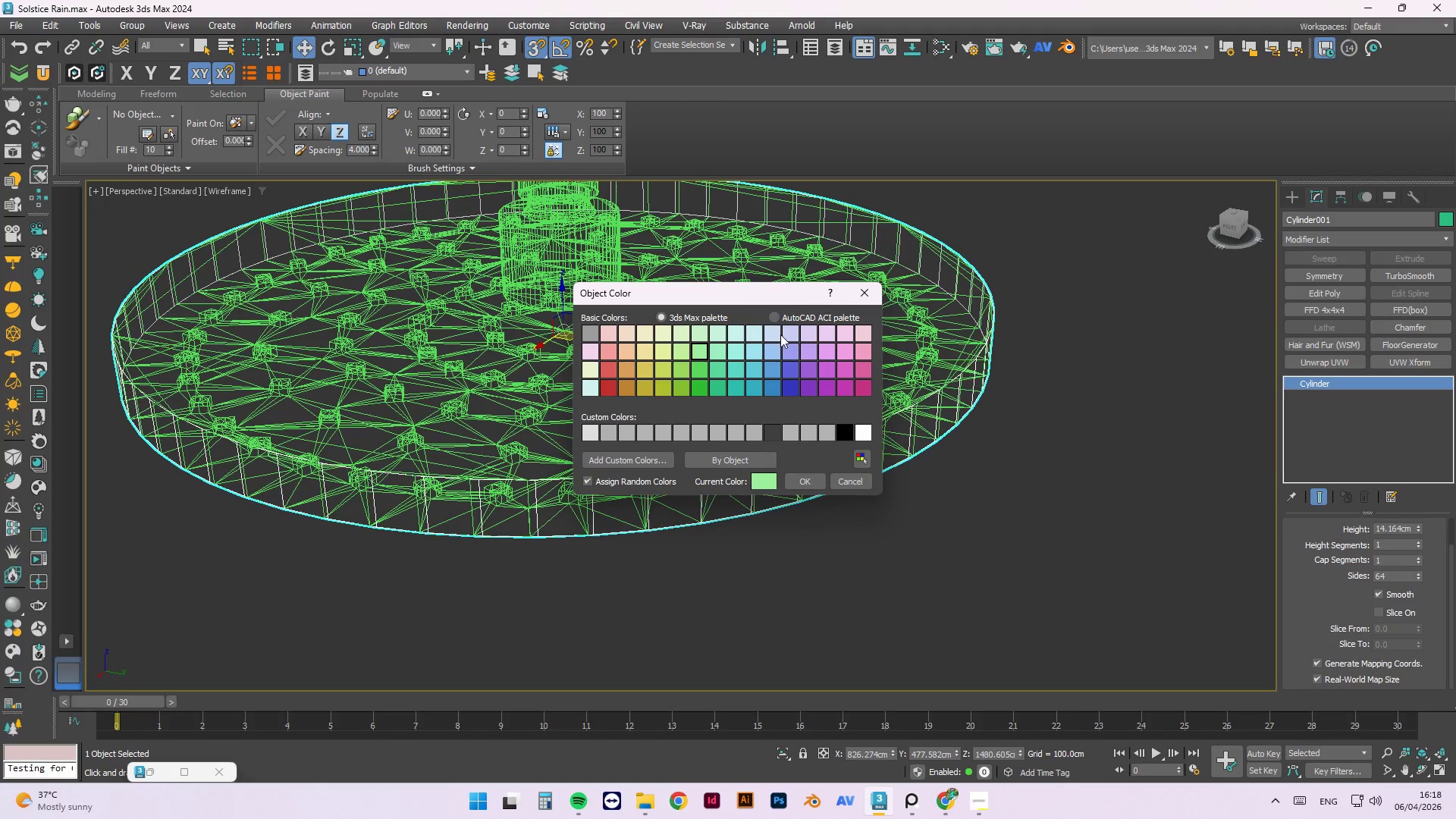 
left_click([774, 334])
 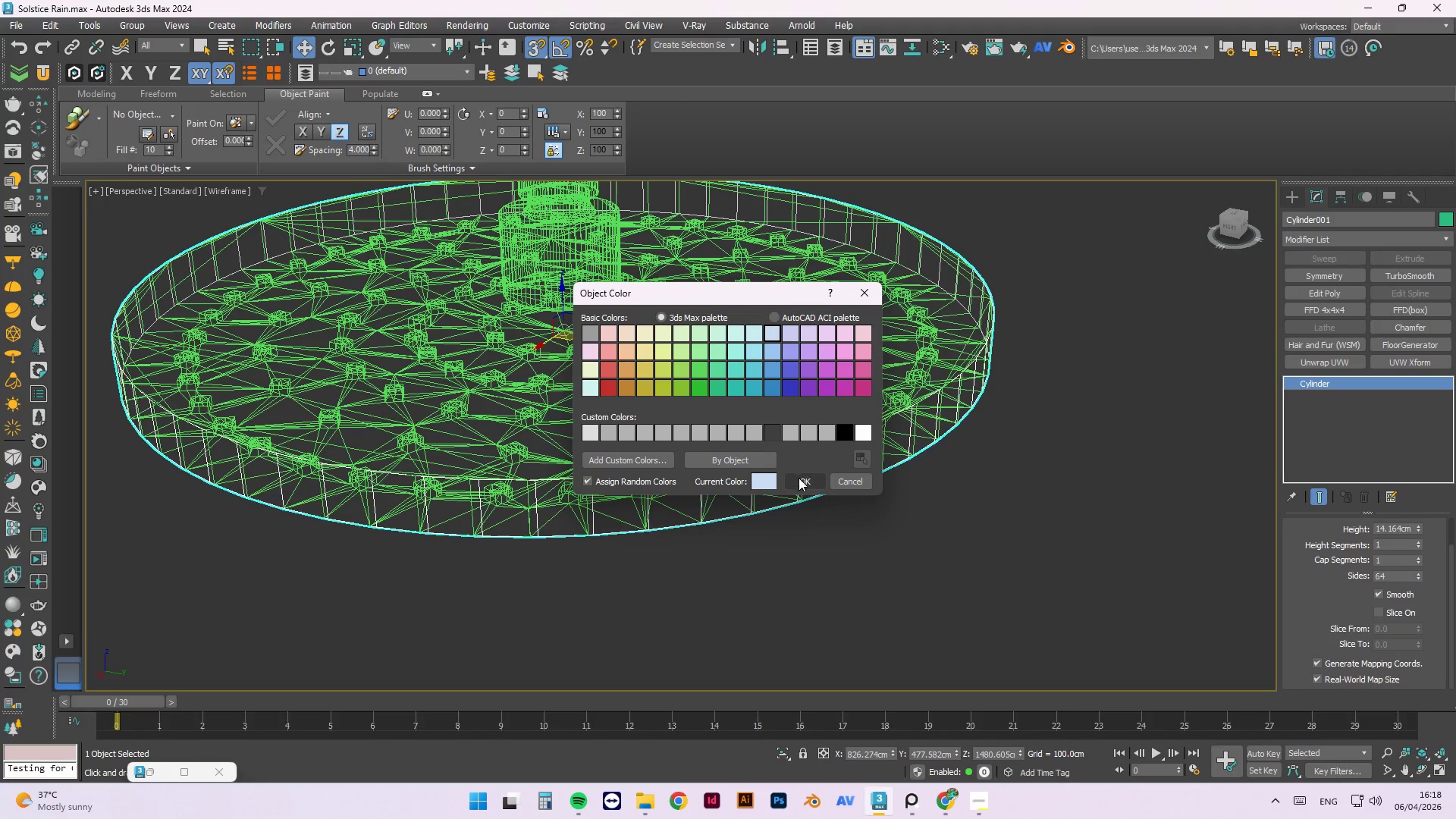 
left_click([801, 479])
 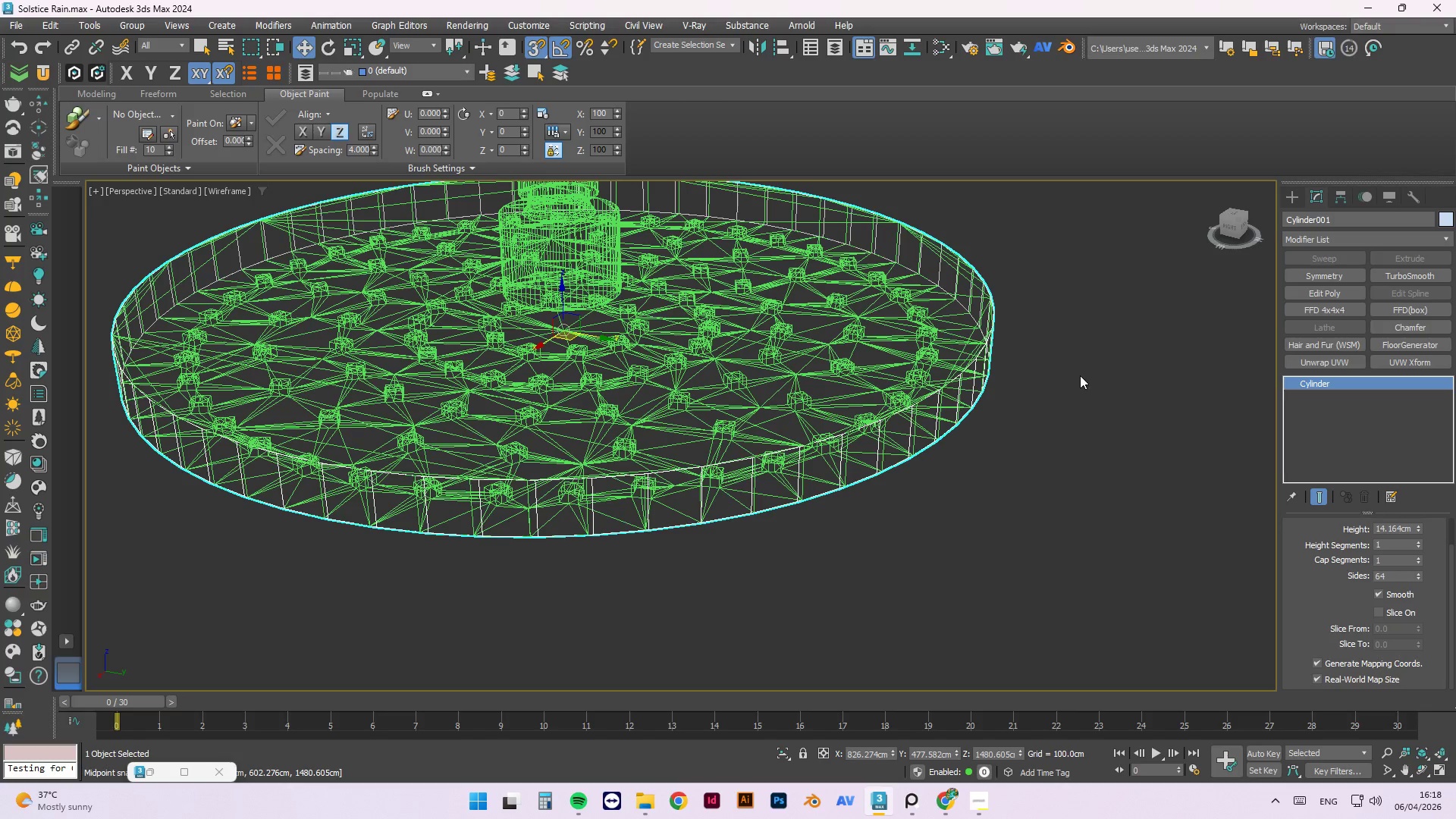 
left_click([1080, 375])
 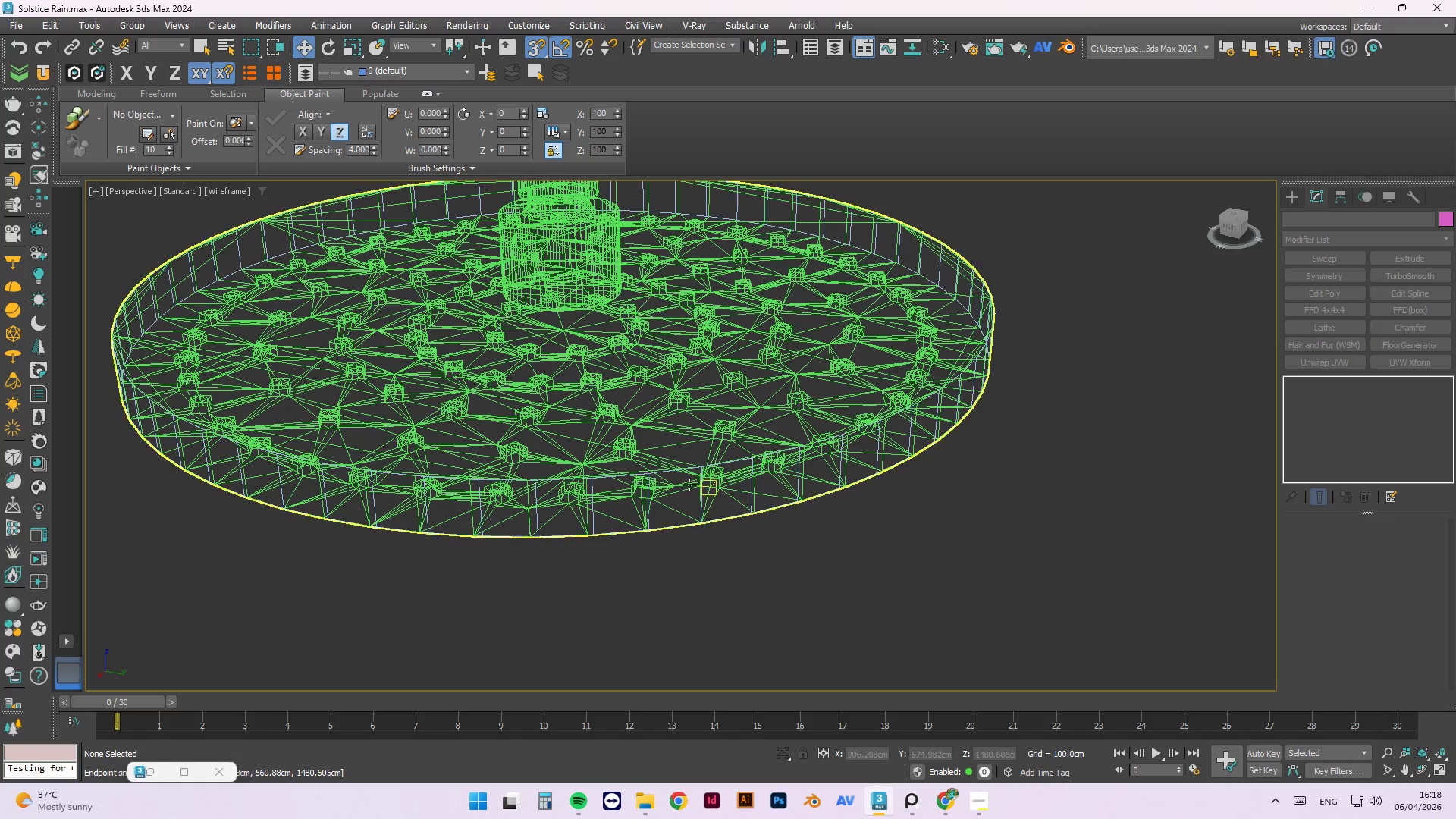 
scroll: coordinate [670, 499], scroll_direction: up, amount: 1.0
 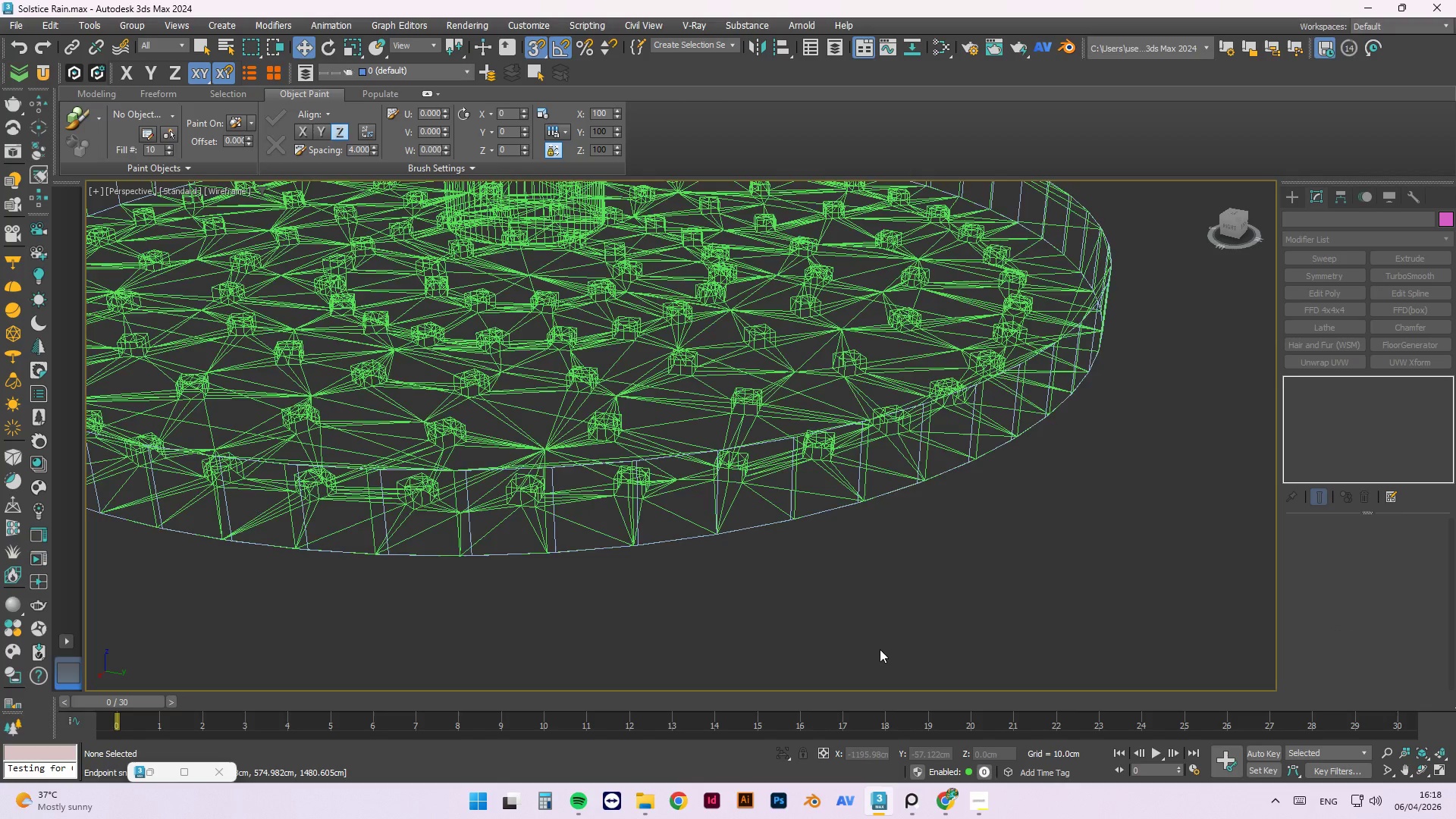 
scroll: coordinate [880, 651], scroll_direction: down, amount: 2.0
 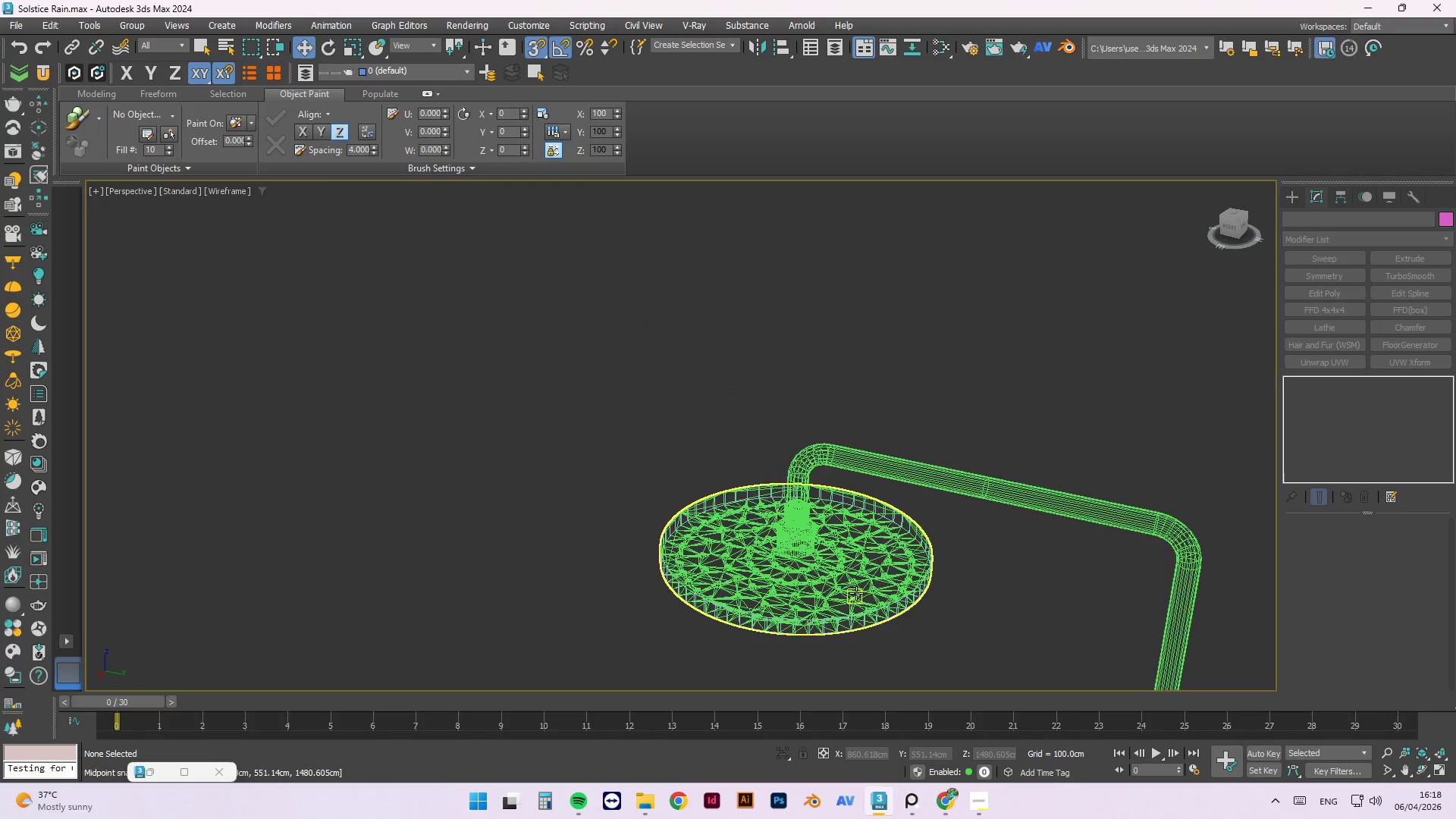 
scroll: coordinate [804, 517], scroll_direction: up, amount: 2.0
 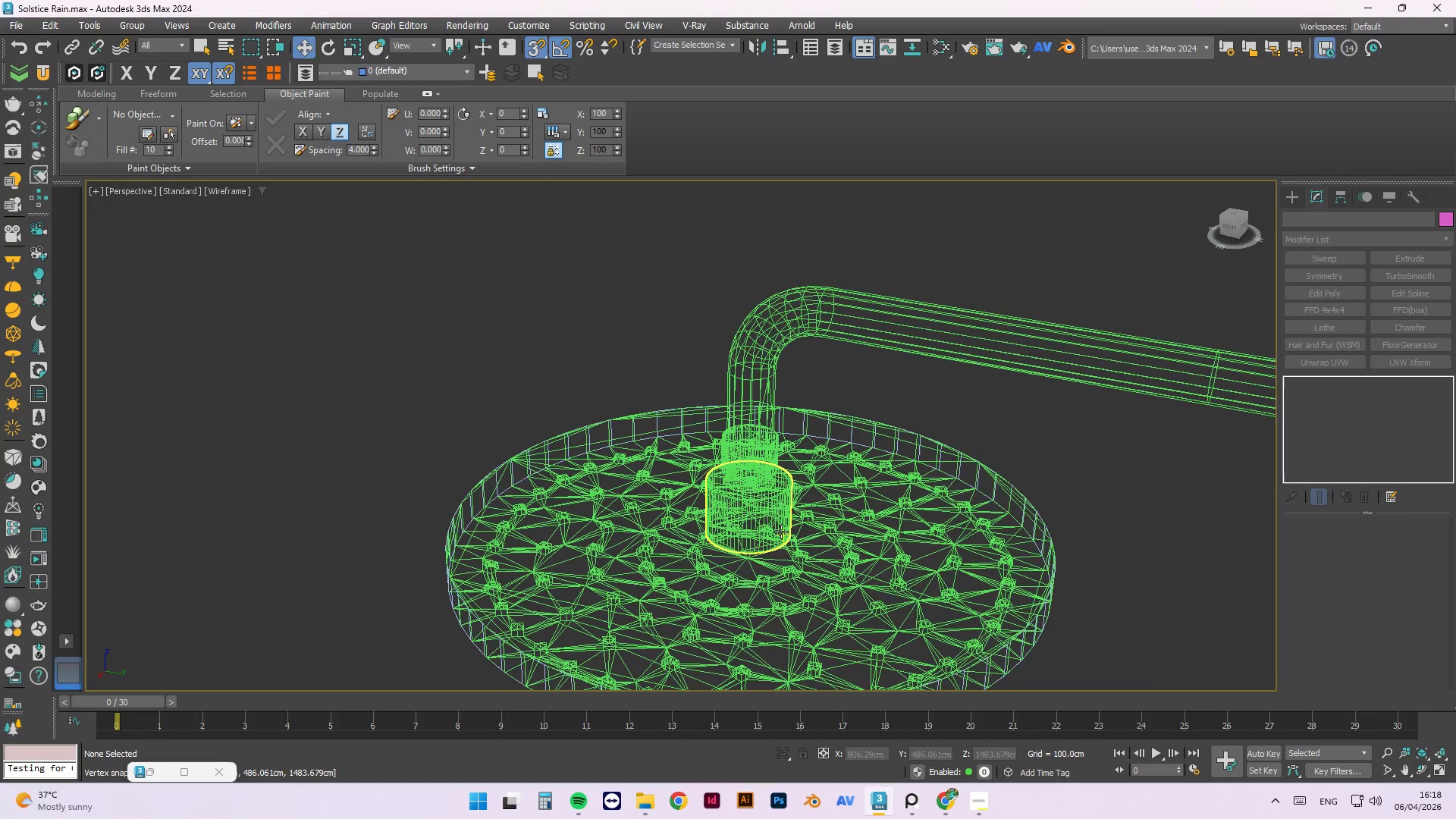 
hold_key(key=AltLeft, duration=1.24)
 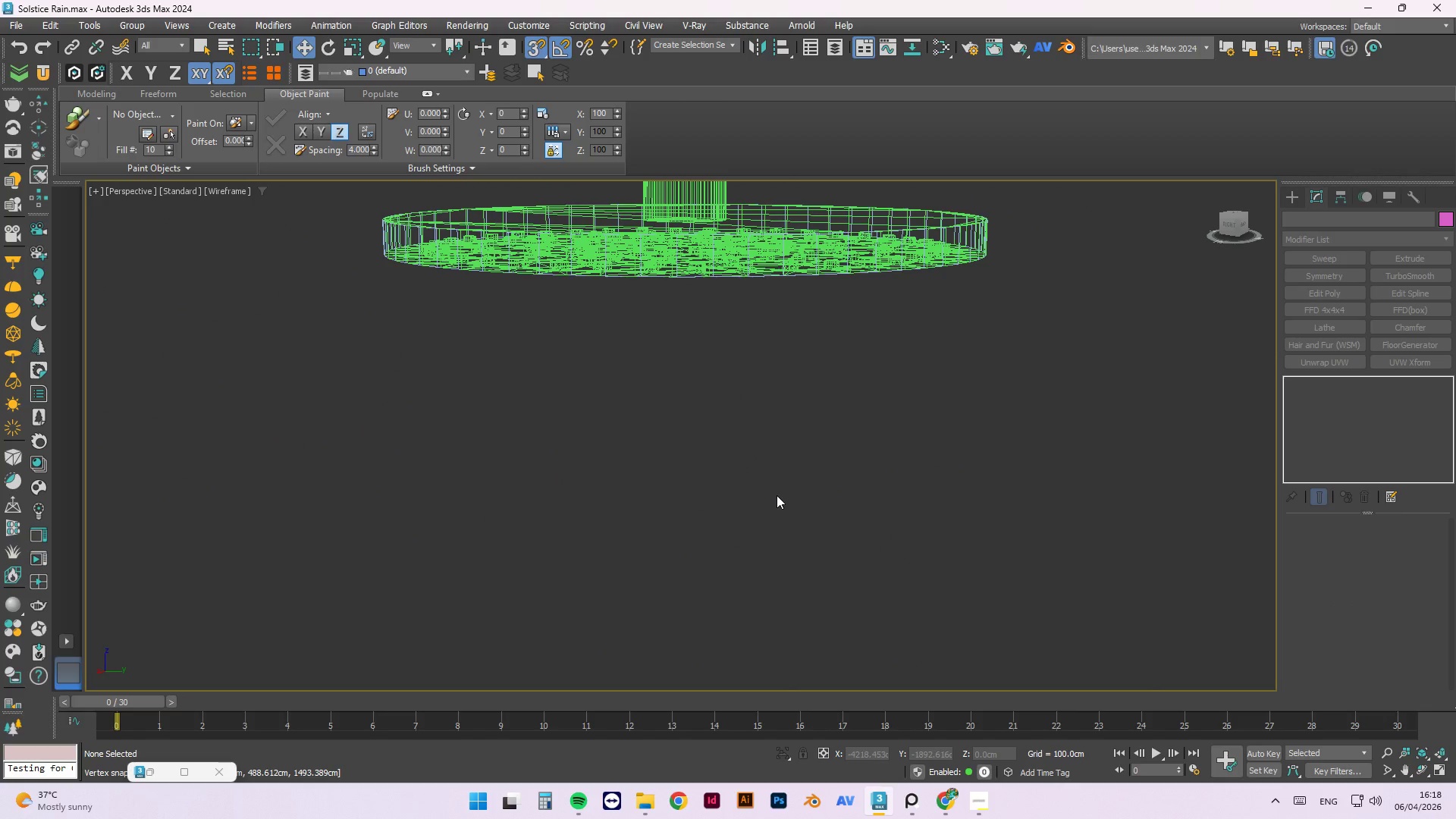 
type(fz)
 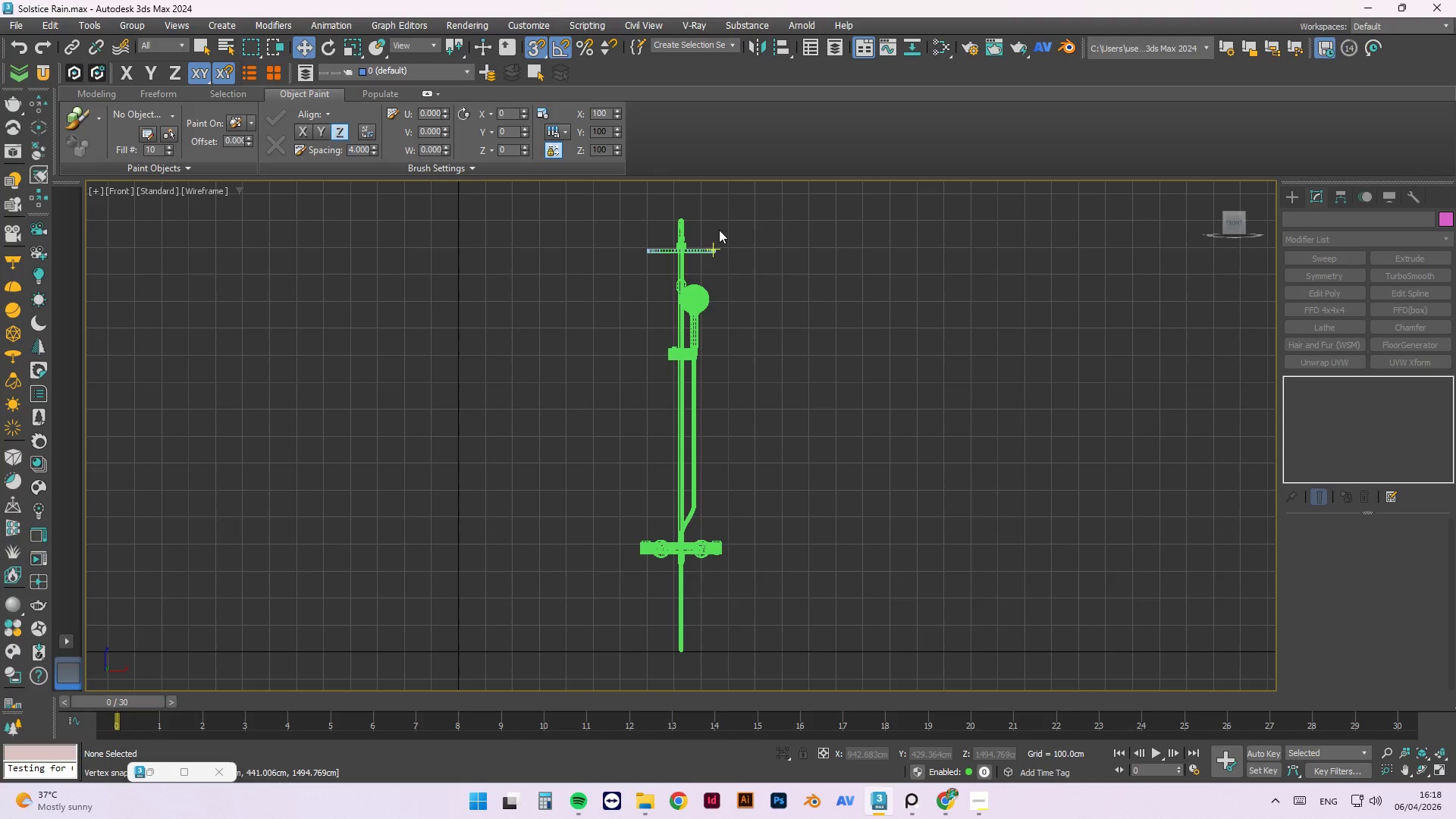 
scroll: coordinate [723, 262], scroll_direction: up, amount: 8.0
 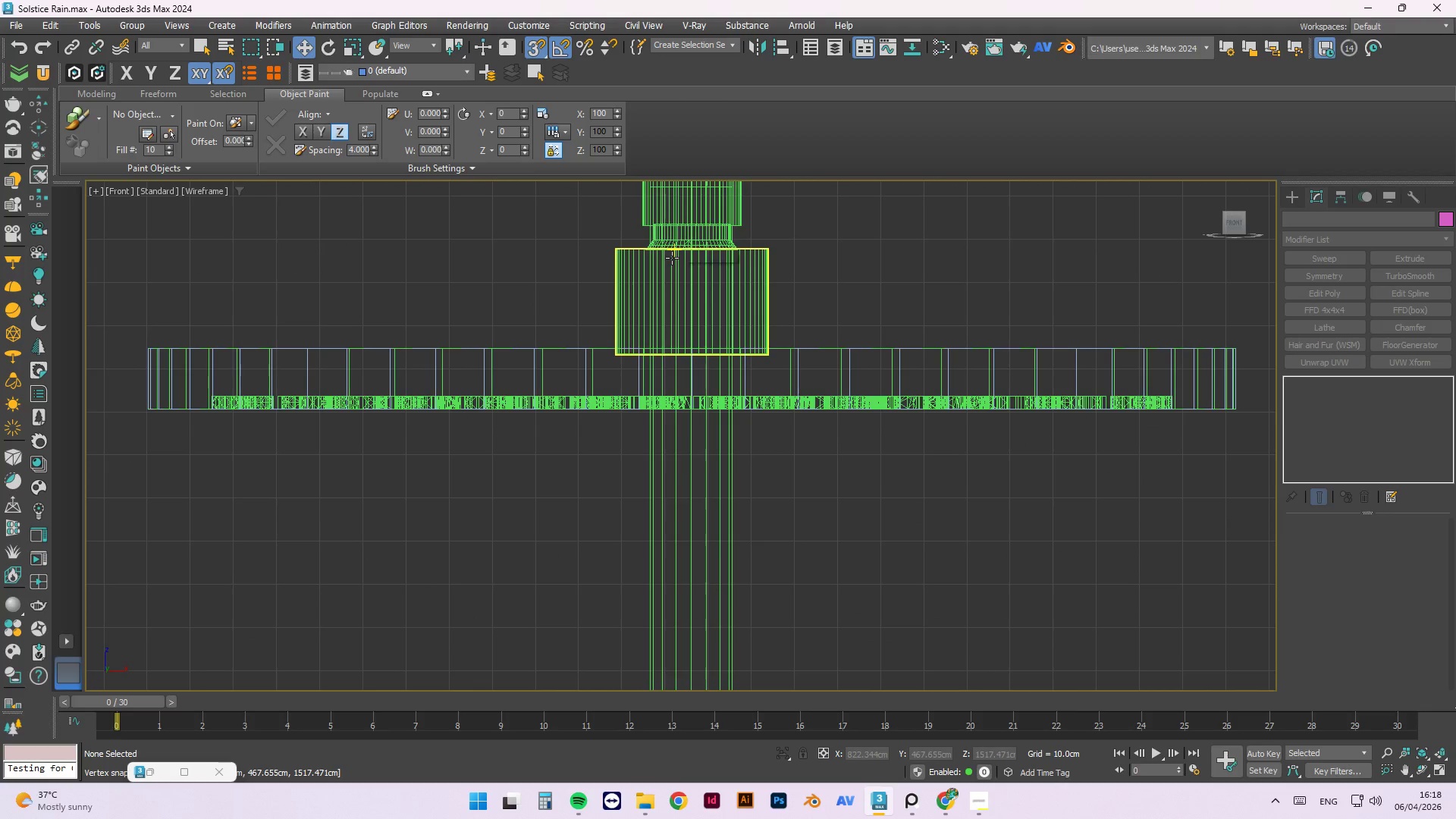 
wait(5.16)
 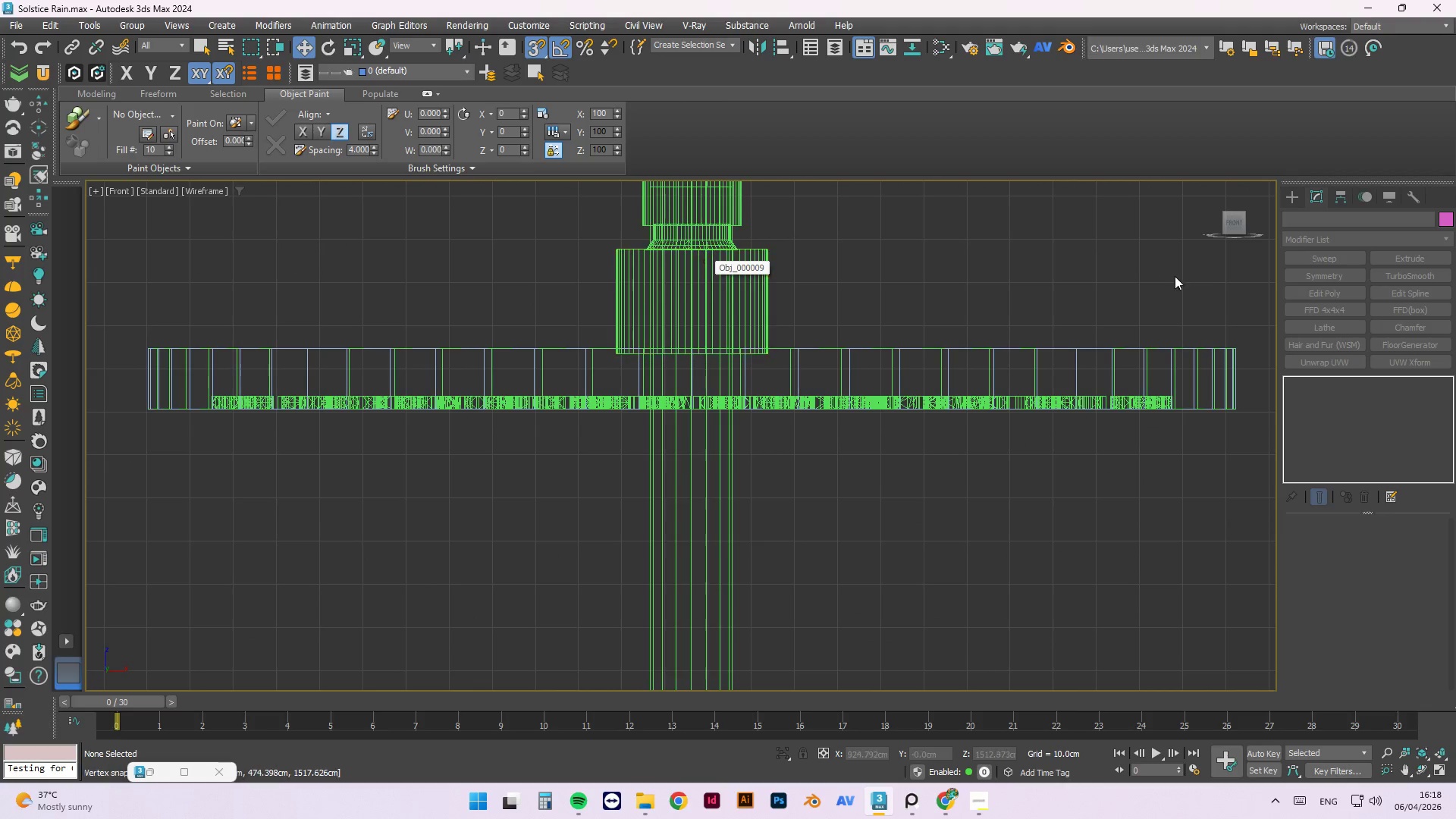 
left_click([537, 44])
 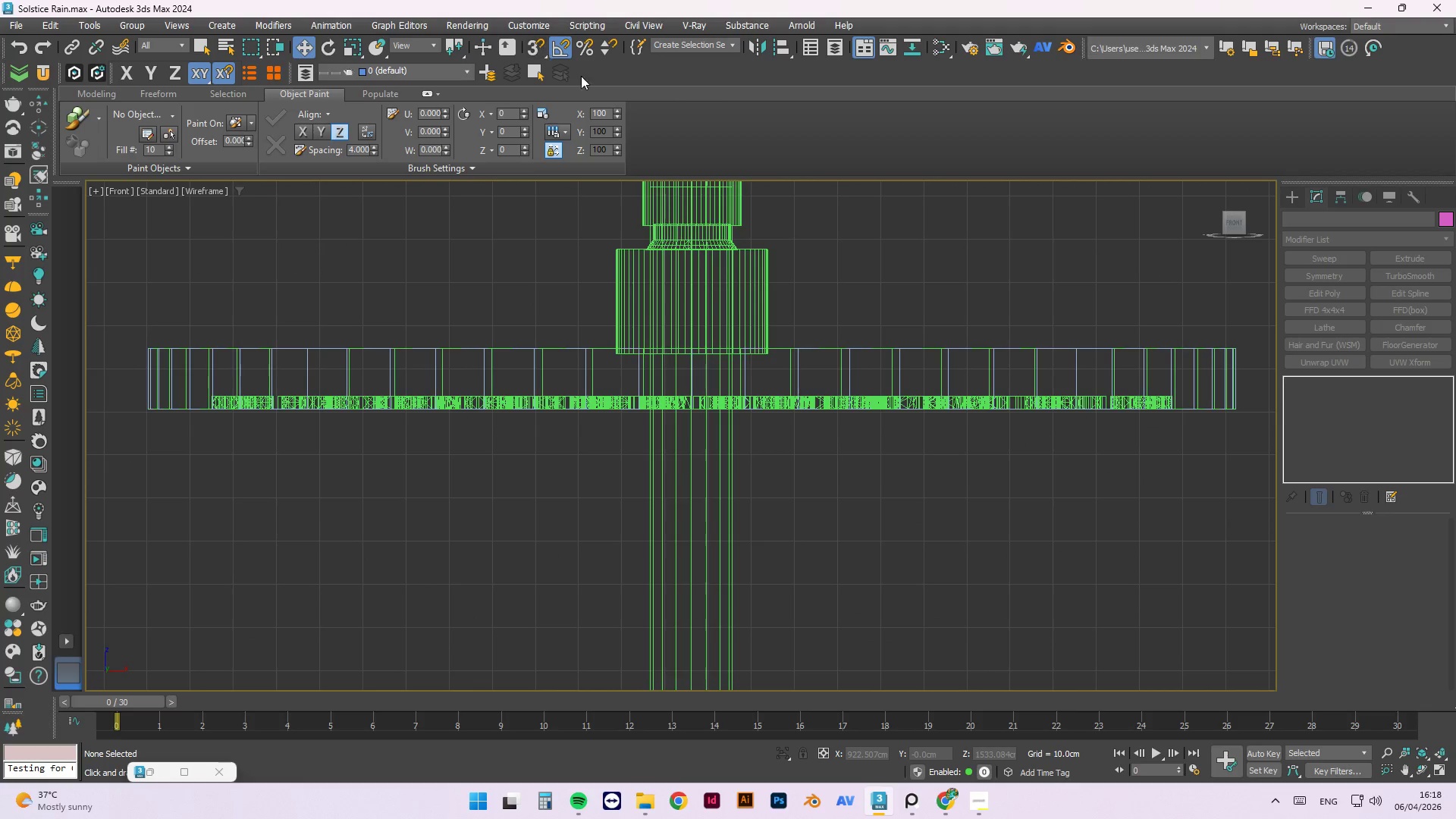 
mouse_move([648, 189])
 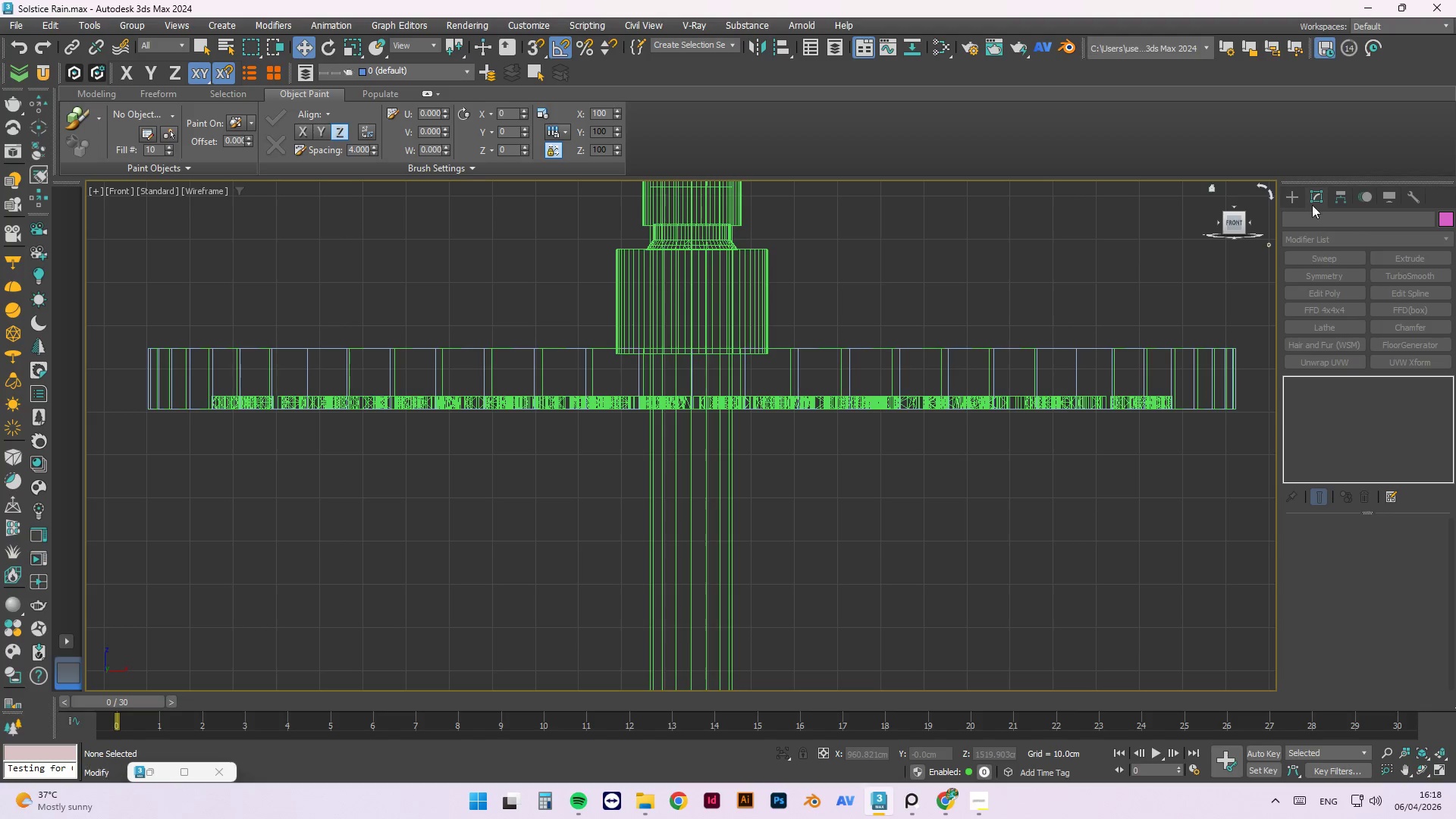 
left_click([1295, 193])
 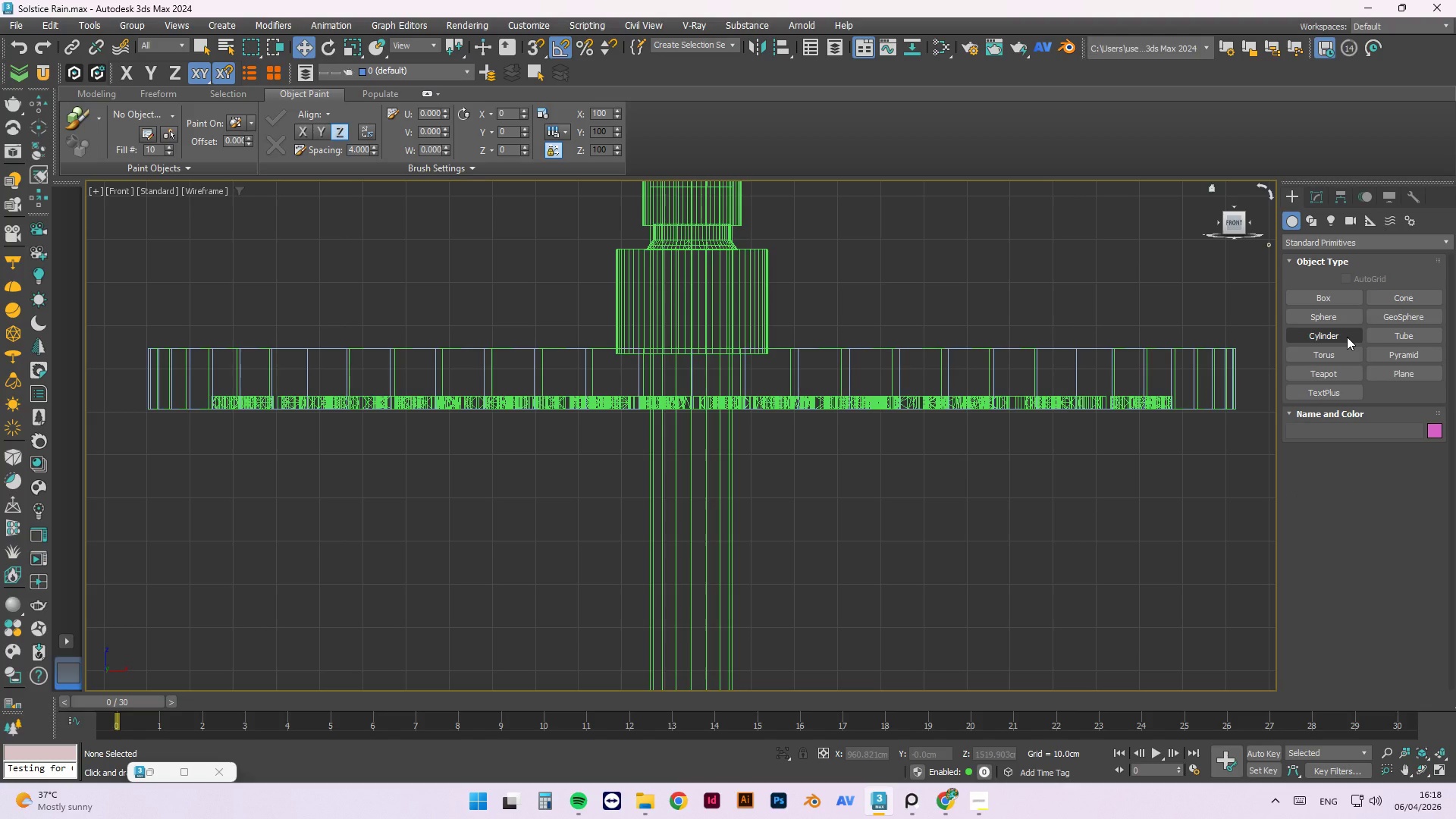 
left_click([1347, 337])
 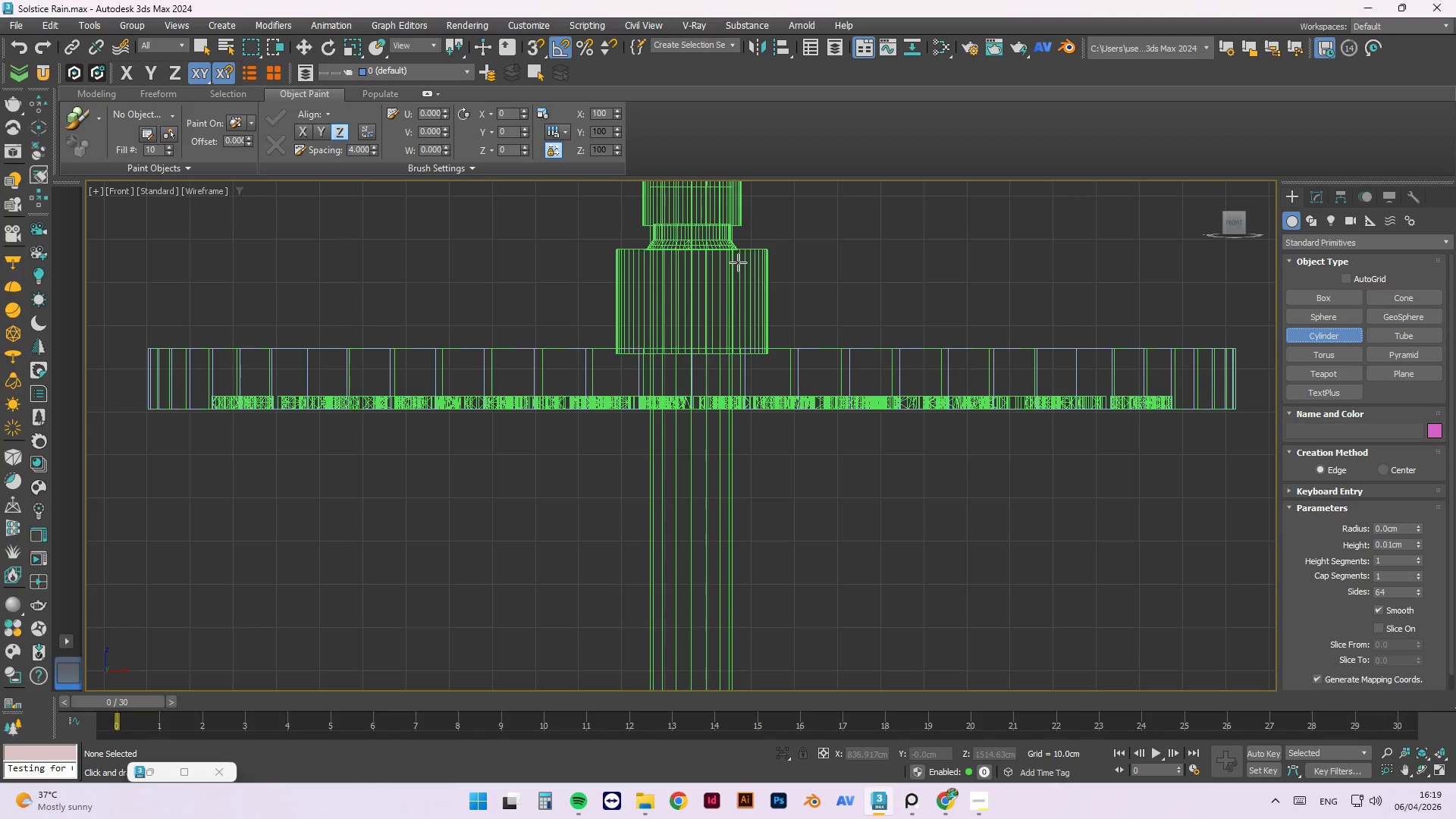 
scroll: coordinate [629, 242], scroll_direction: up, amount: 1.0
 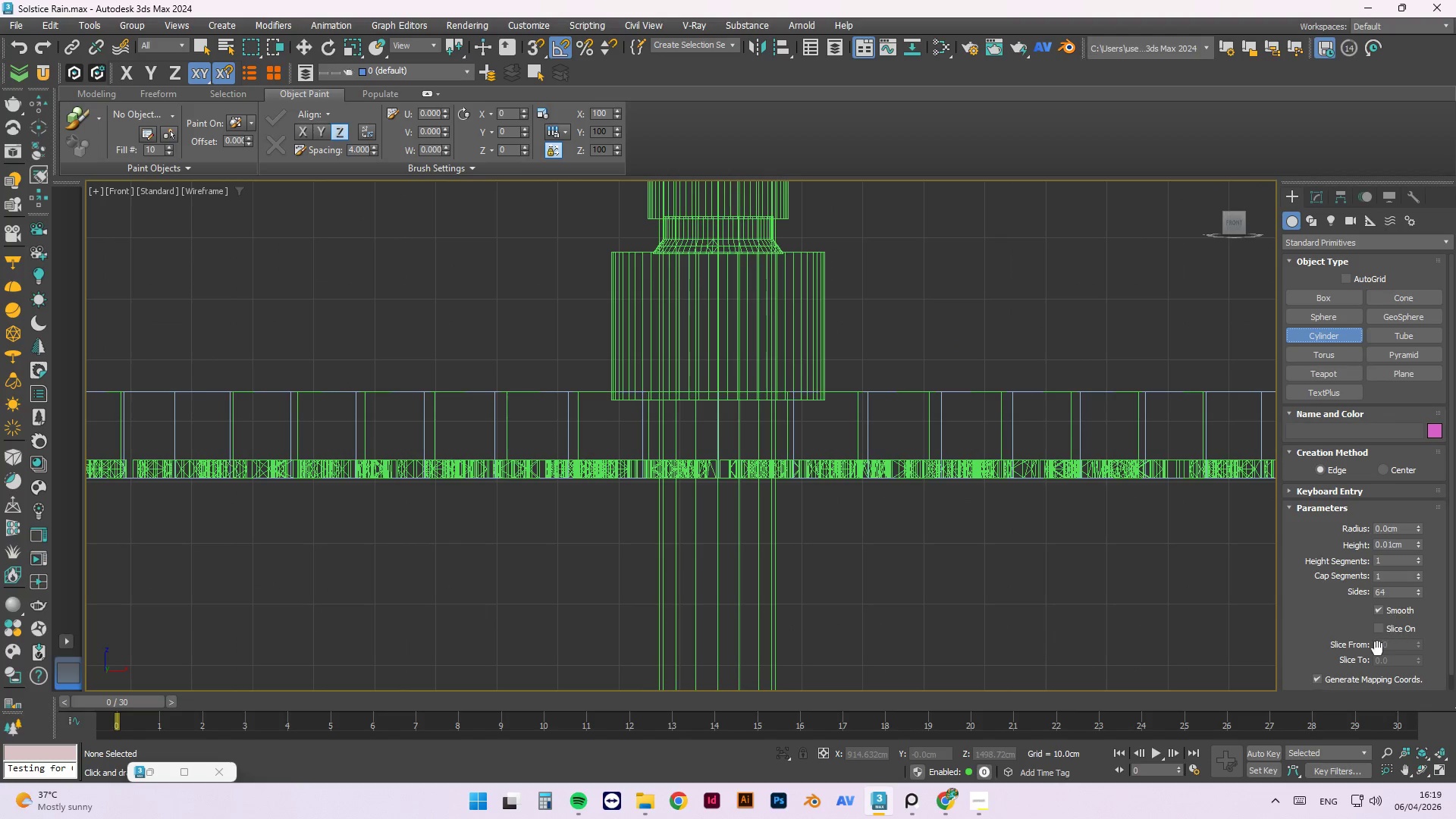 
scroll: coordinate [1453, 595], scroll_direction: down, amount: 2.0
 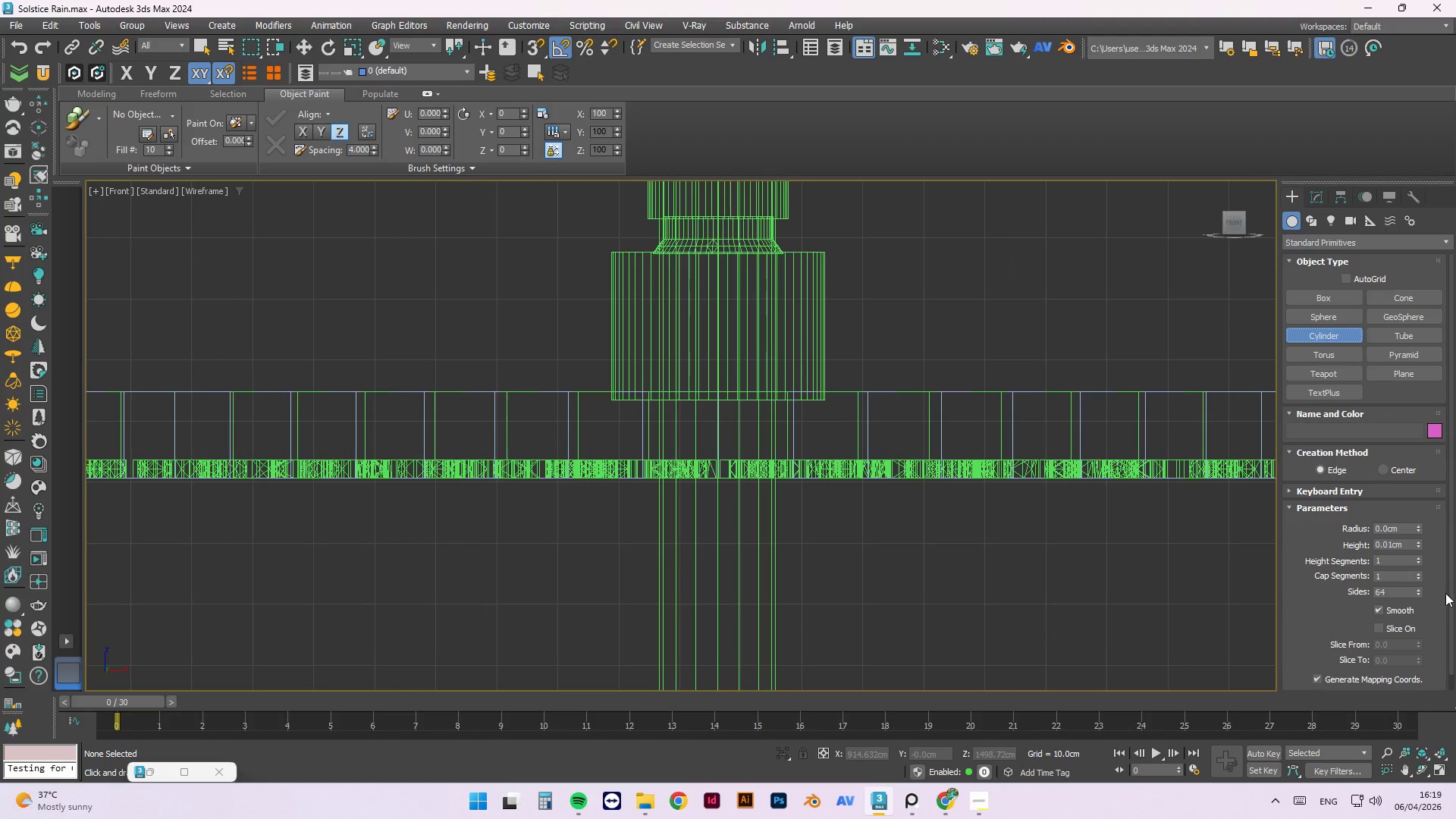 
left_click_drag(start_coordinate=[1447, 588], to_coordinate=[1449, 612])
 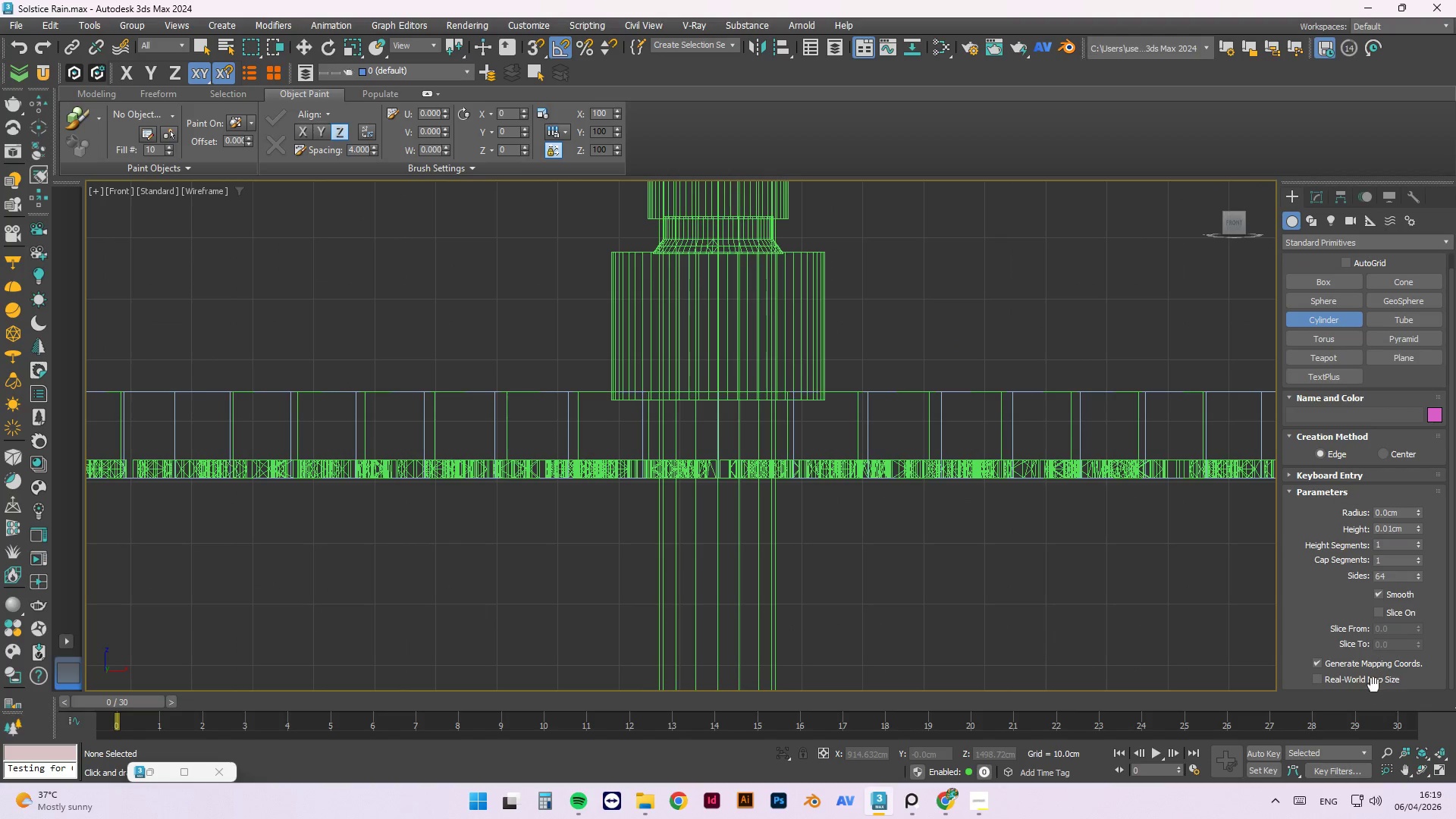 
left_click([1376, 679])
 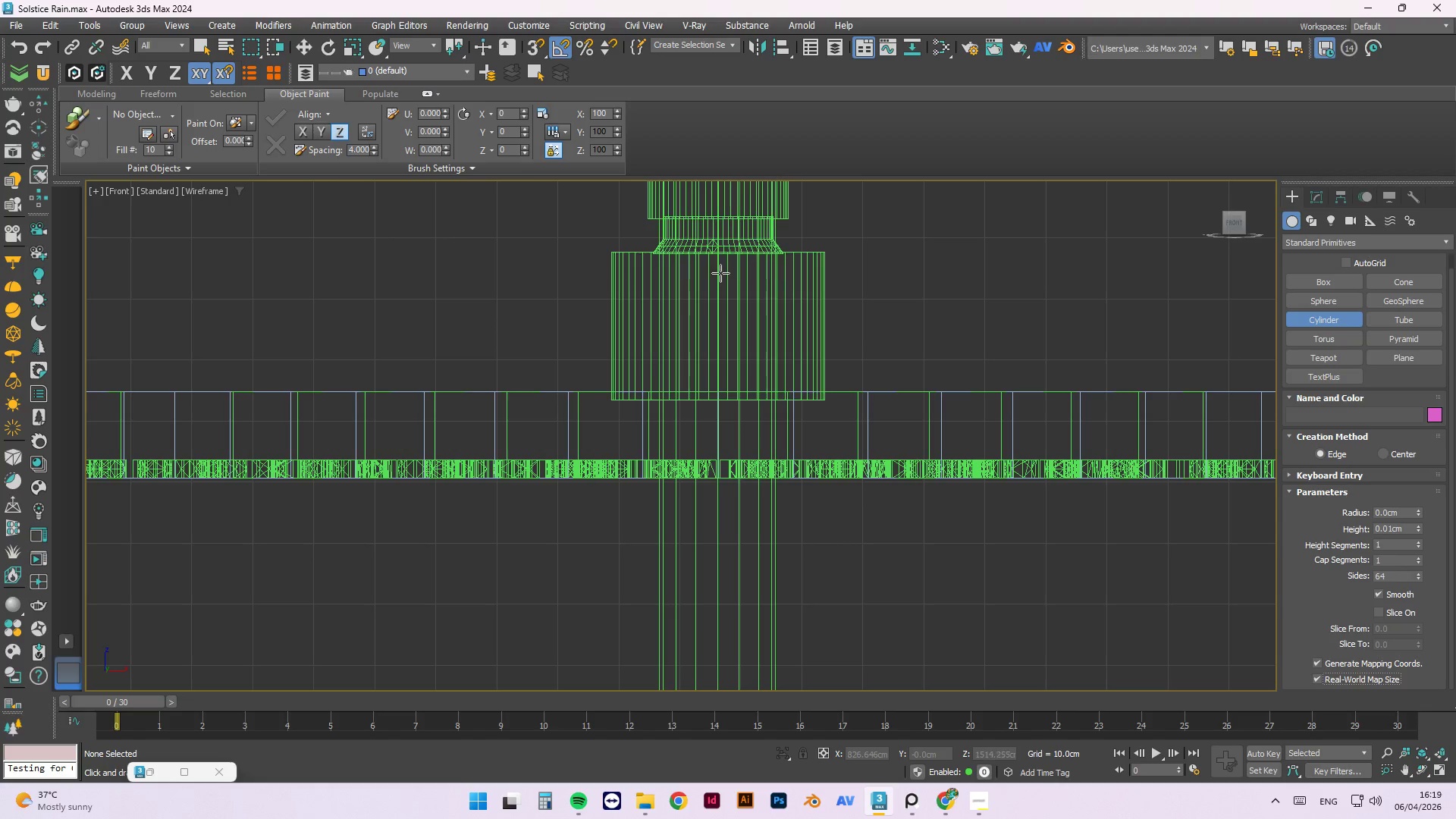 
hold_key(key=AltLeft, duration=0.33)
 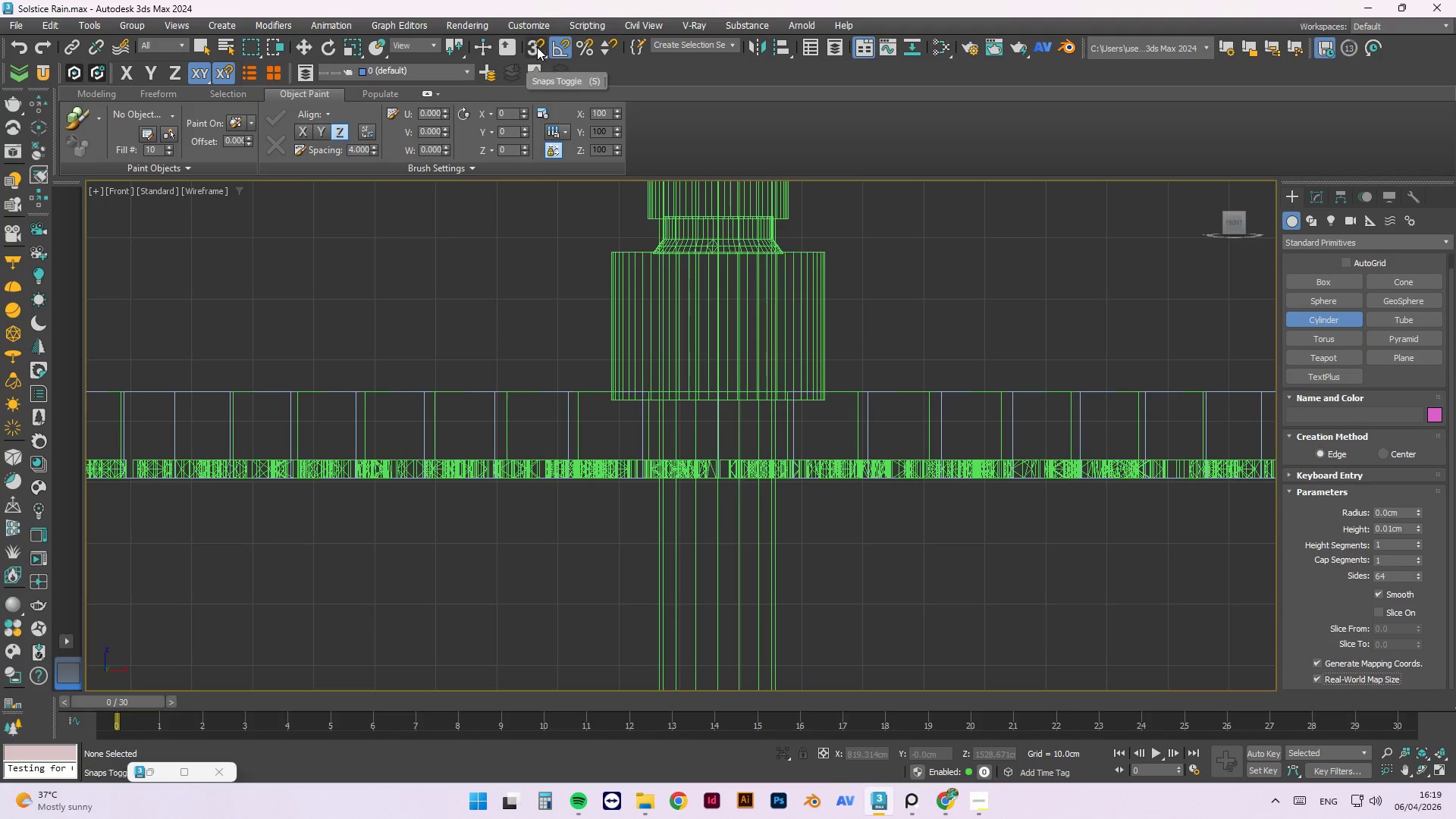 
left_click([537, 47])
 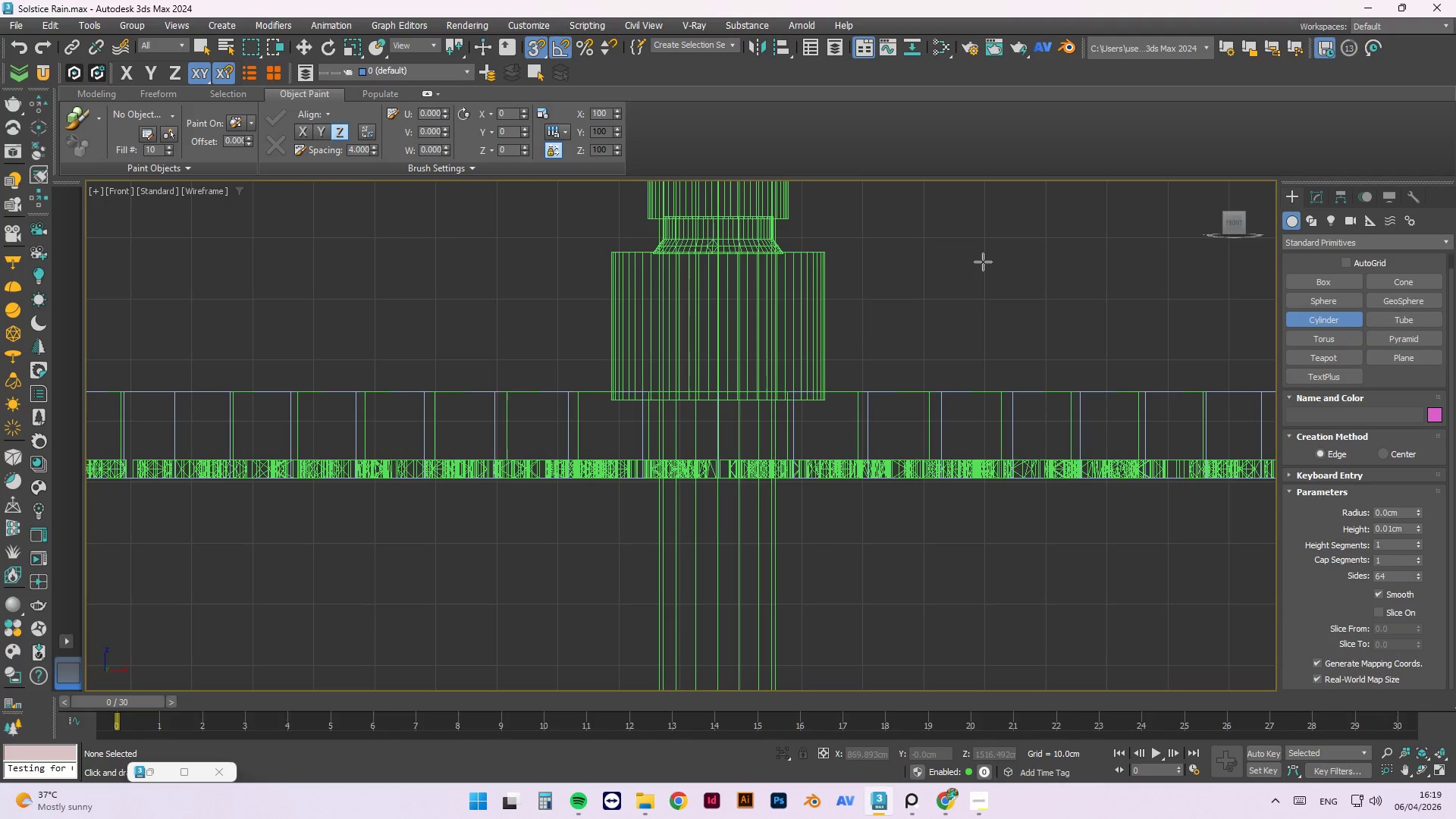 
hold_key(key=AltLeft, duration=1.16)
 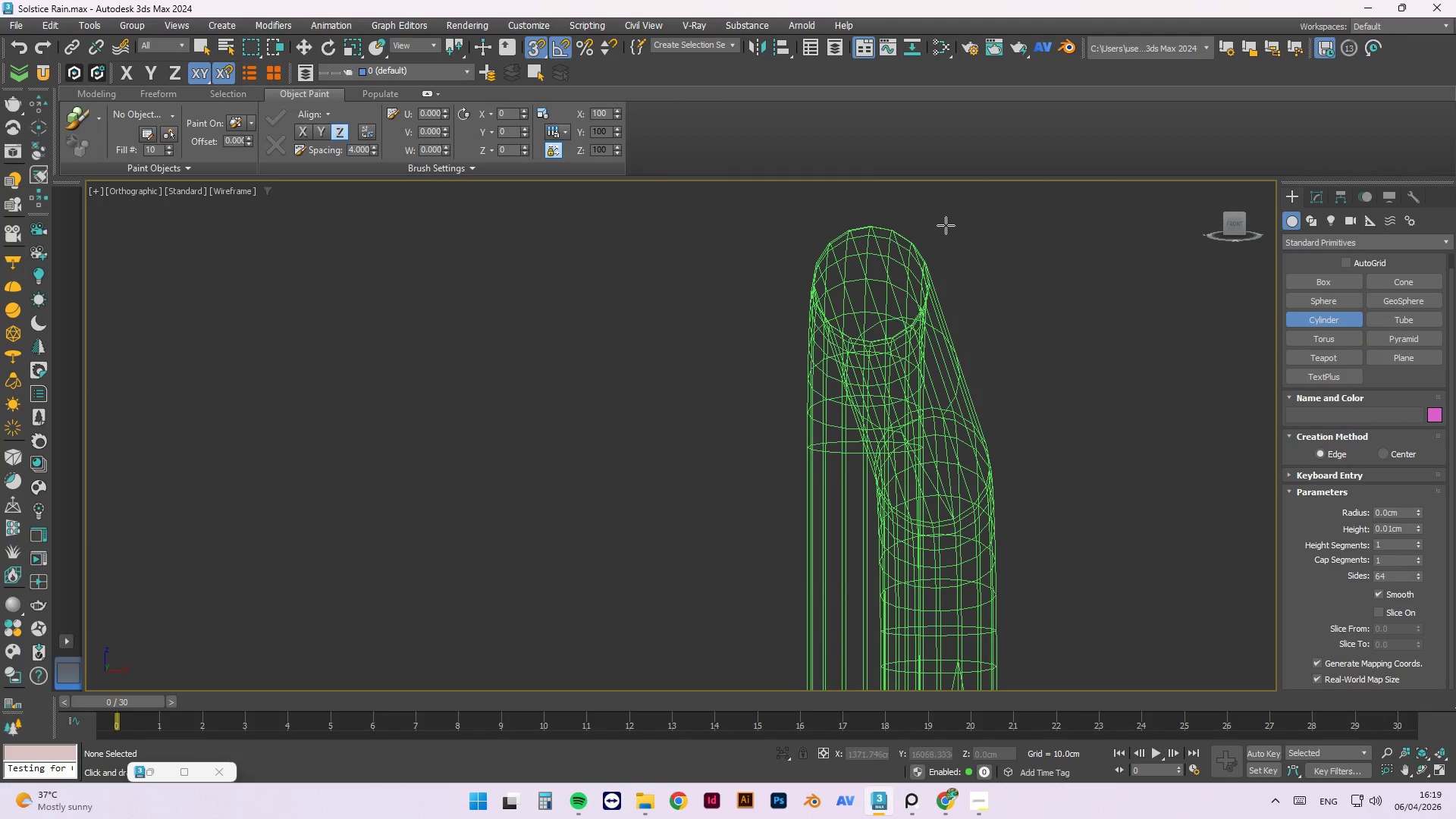 
hold_key(key=AltLeft, duration=0.41)
 